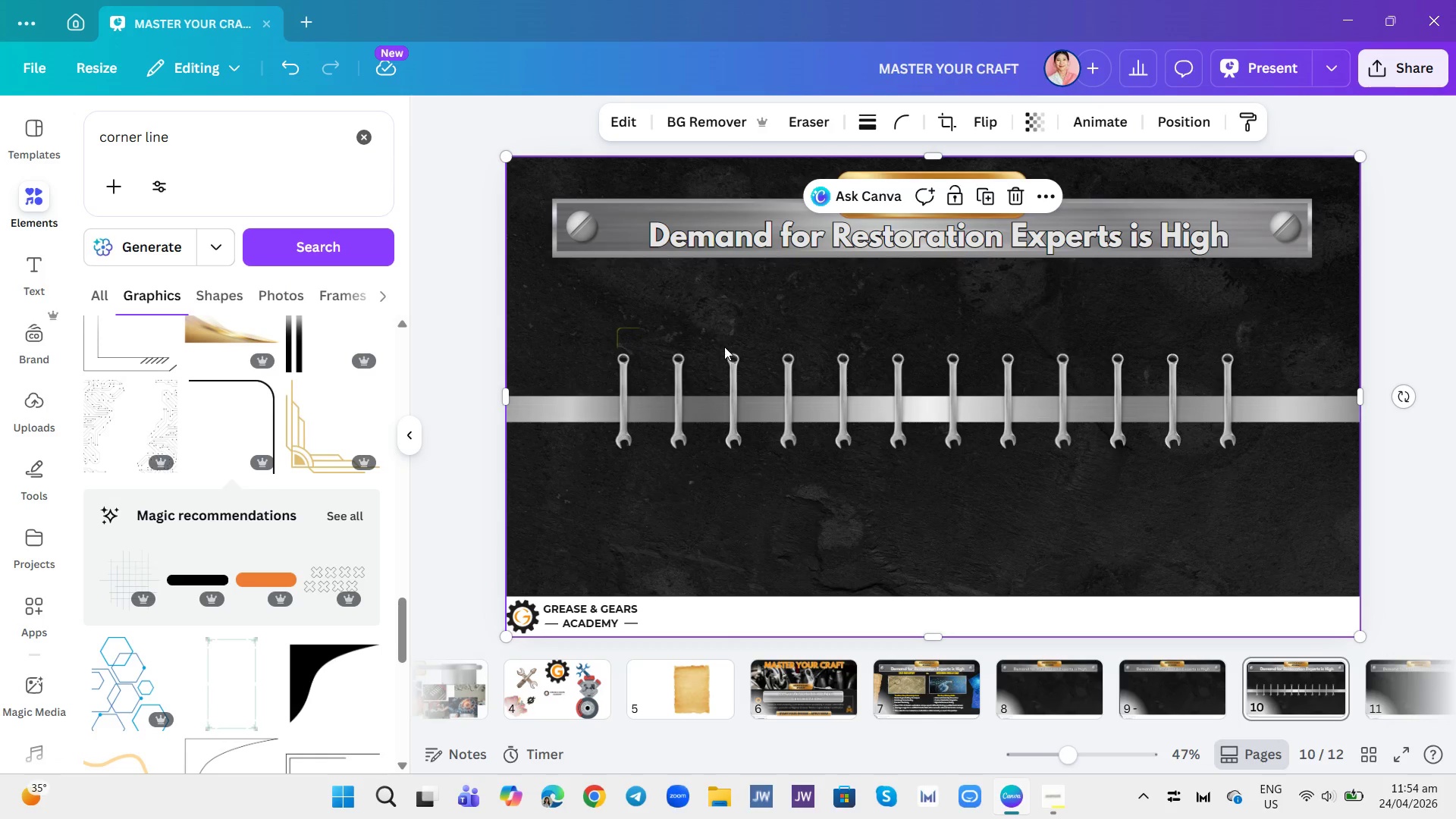 
left_click([635, 336])
 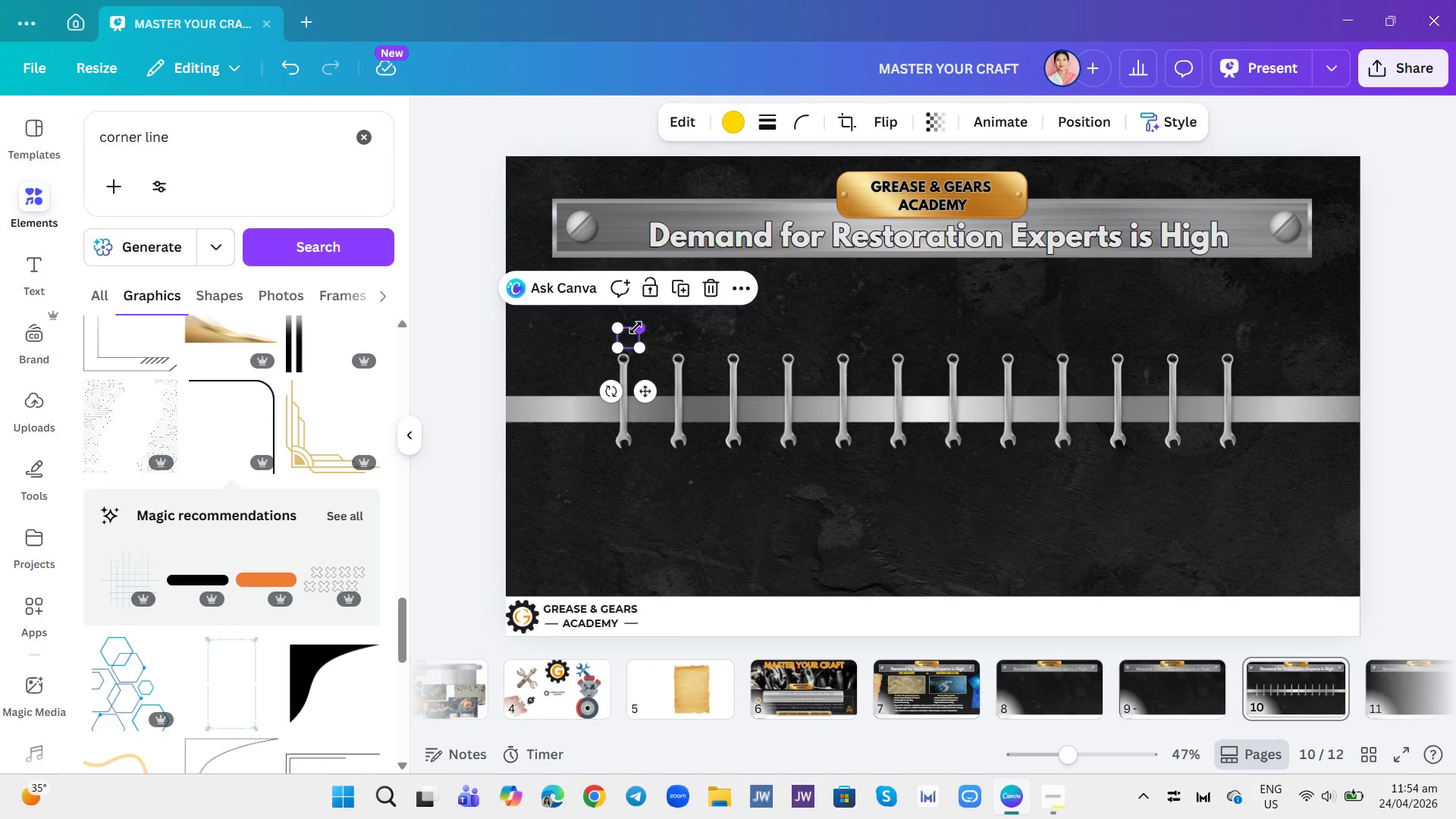 
double_click([640, 323])
 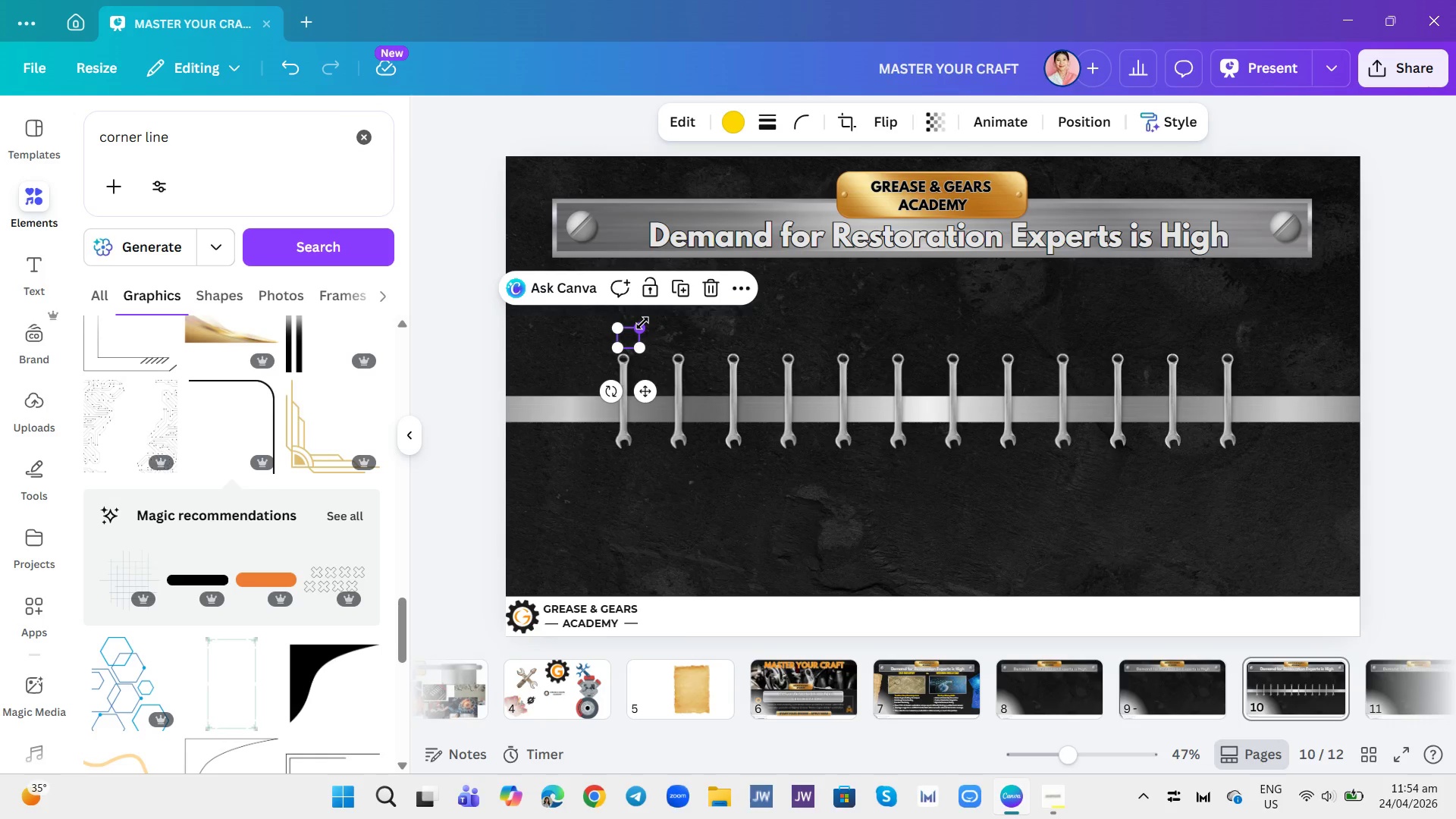 
triple_click([642, 323])
 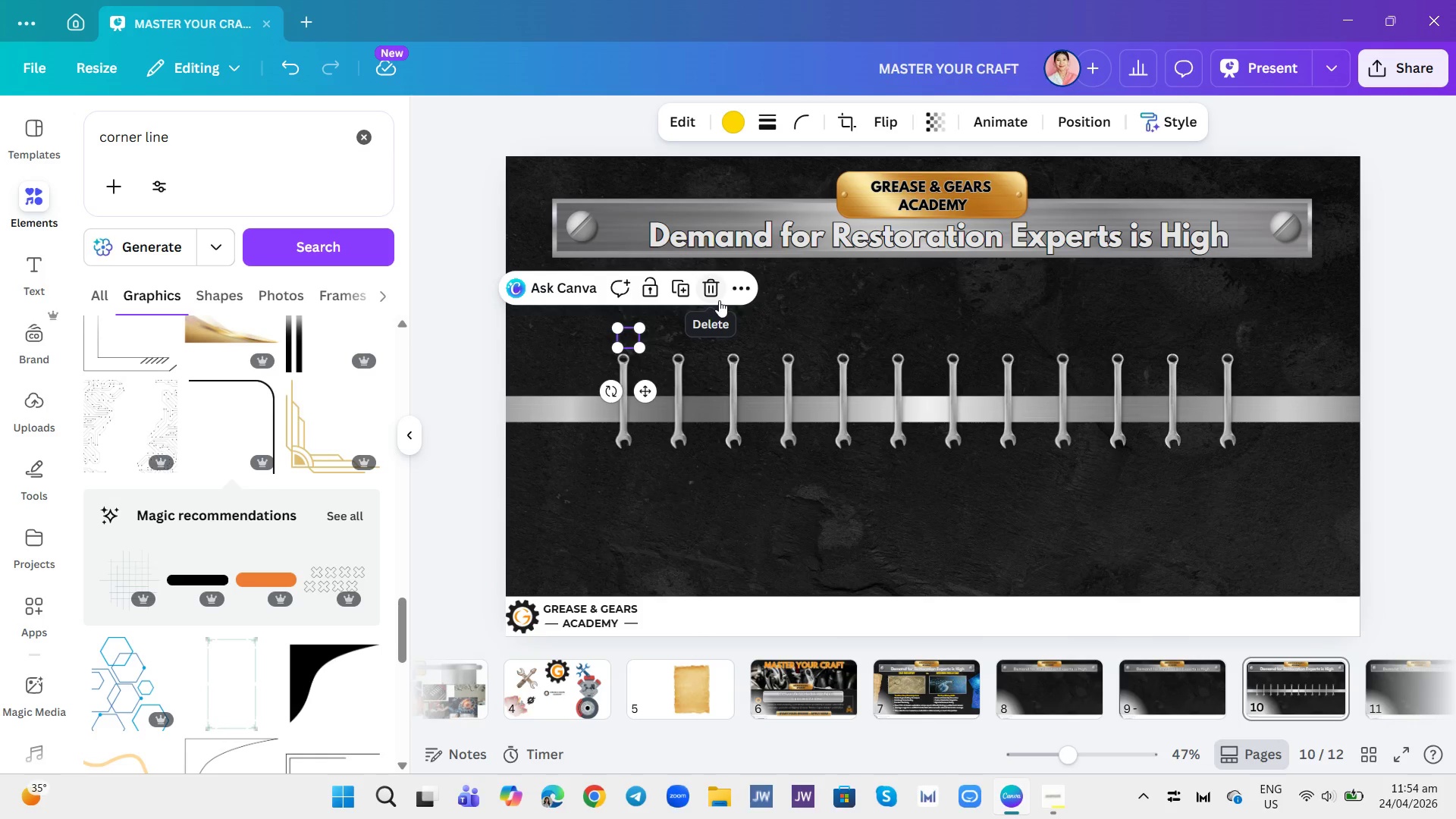 
left_click([708, 288])
 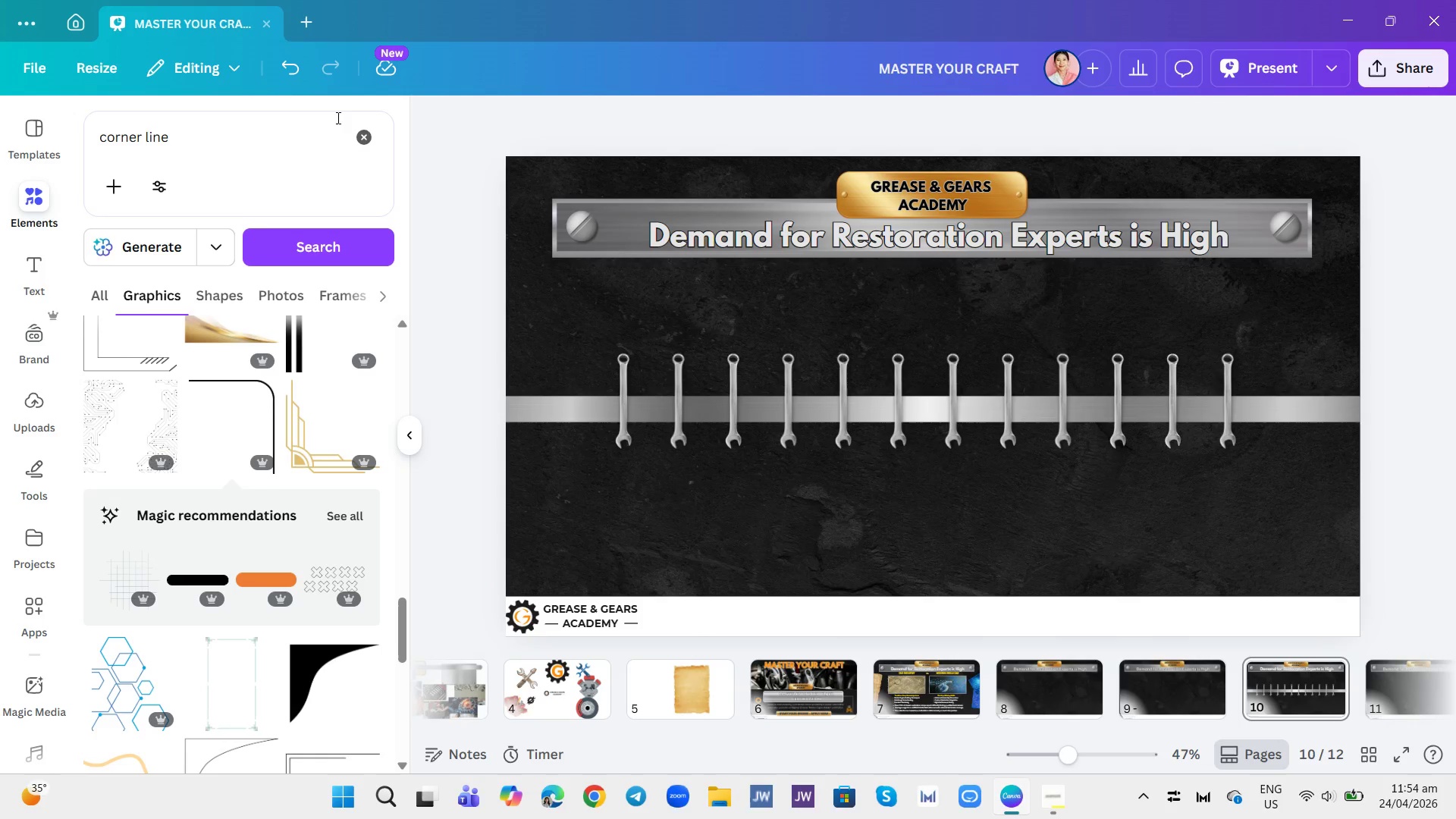 
double_click([358, 145])
 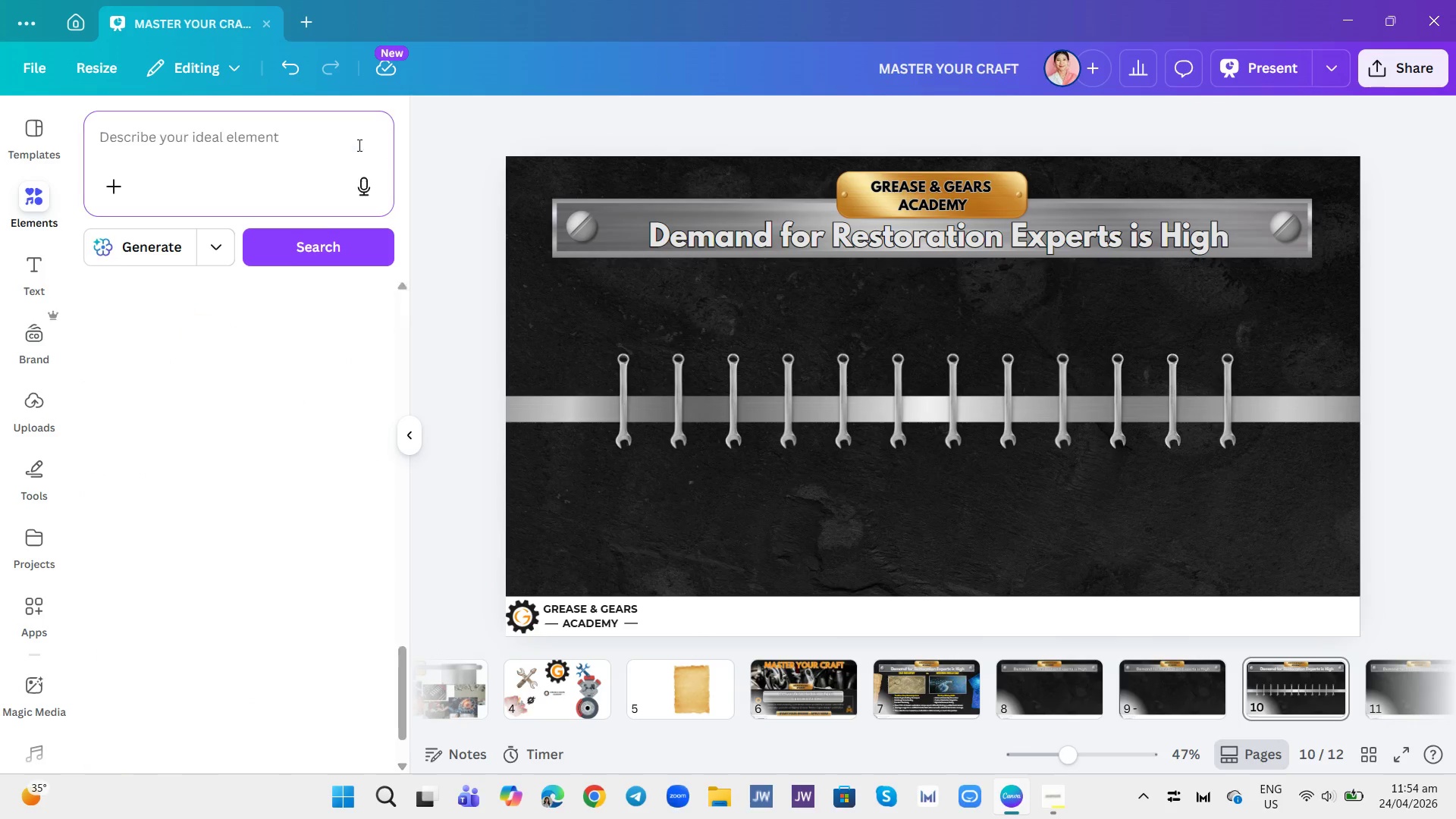 
left_click([358, 145])
 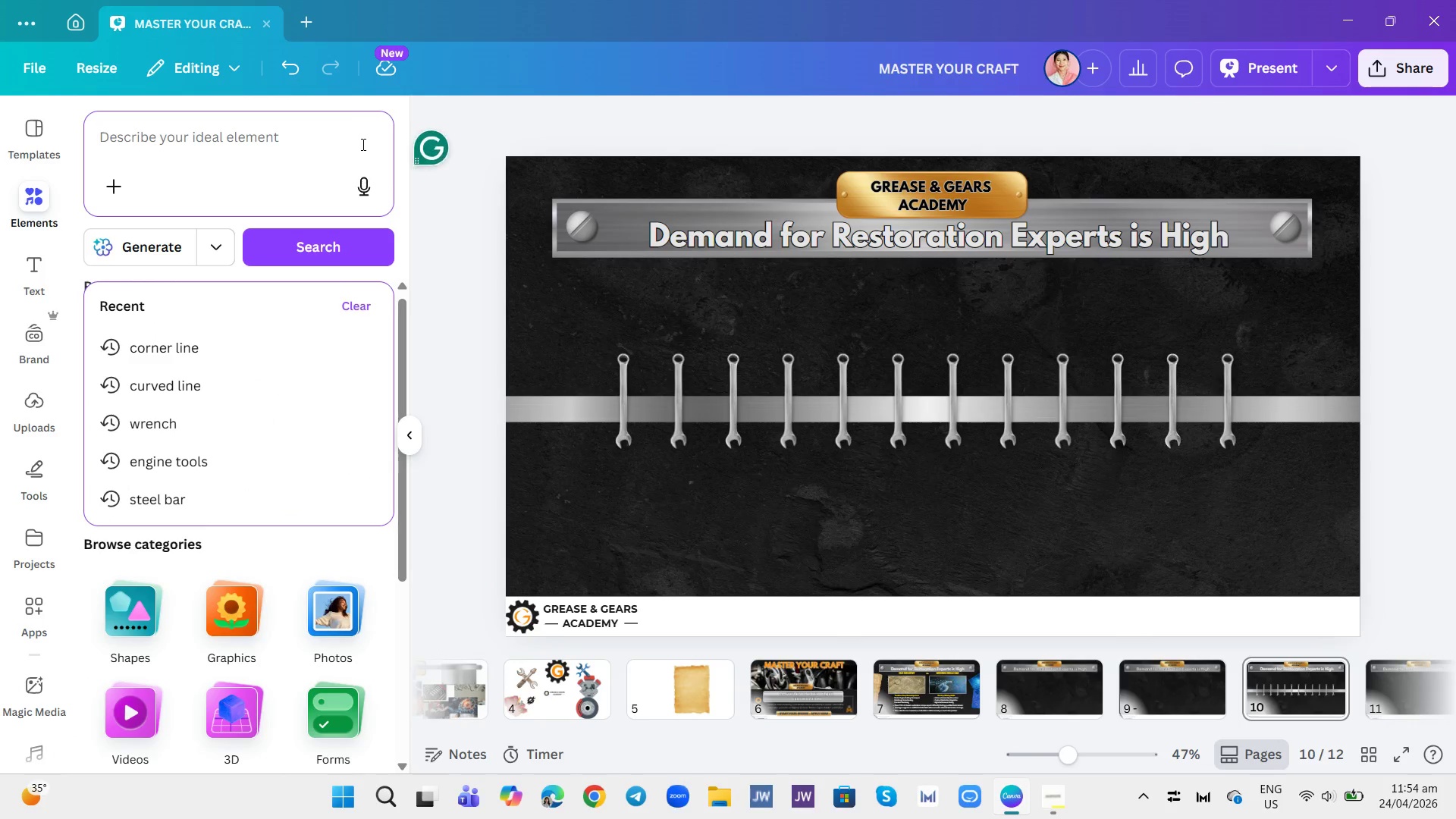 
type(line)
 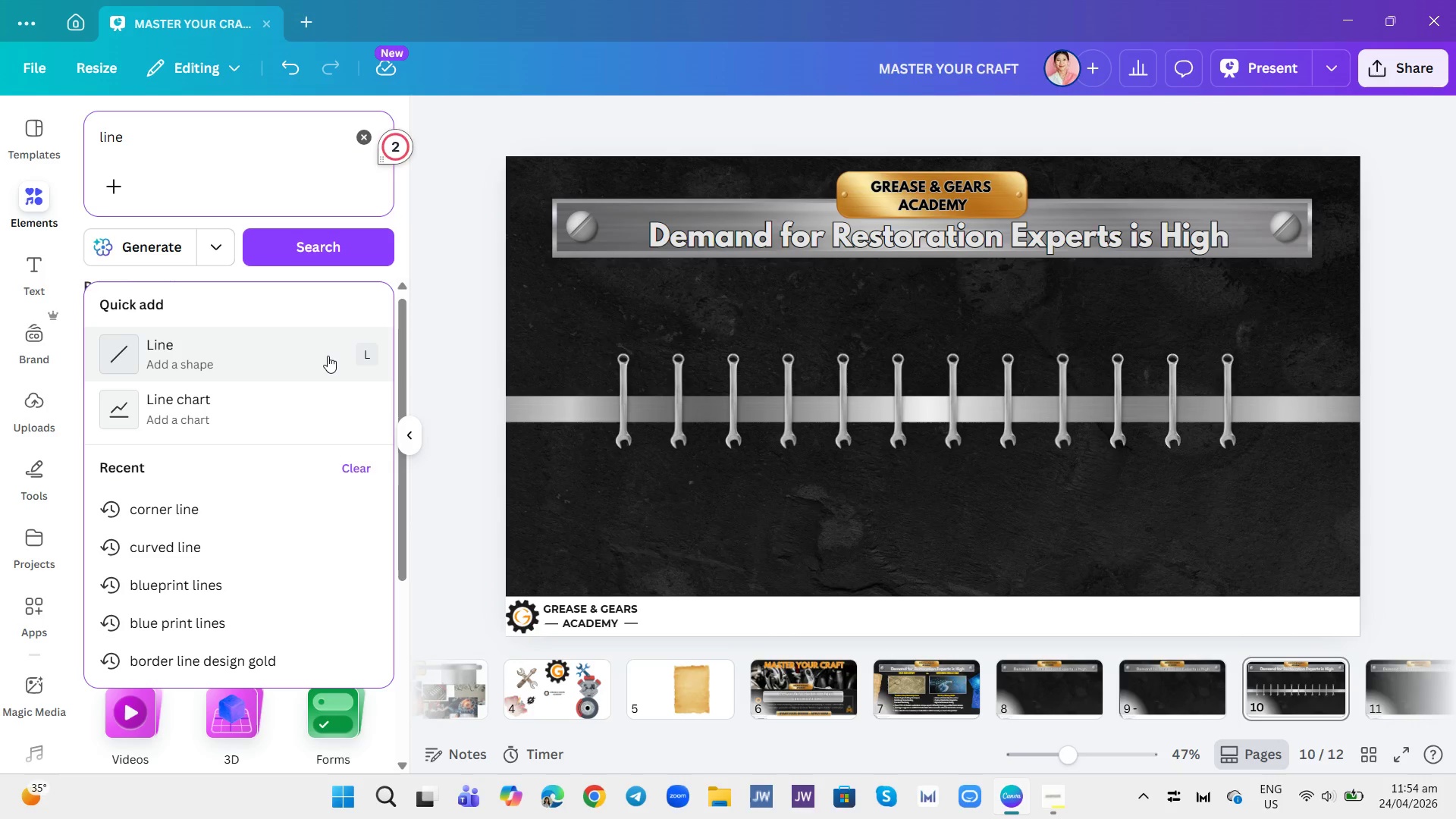 
left_click([328, 356])
 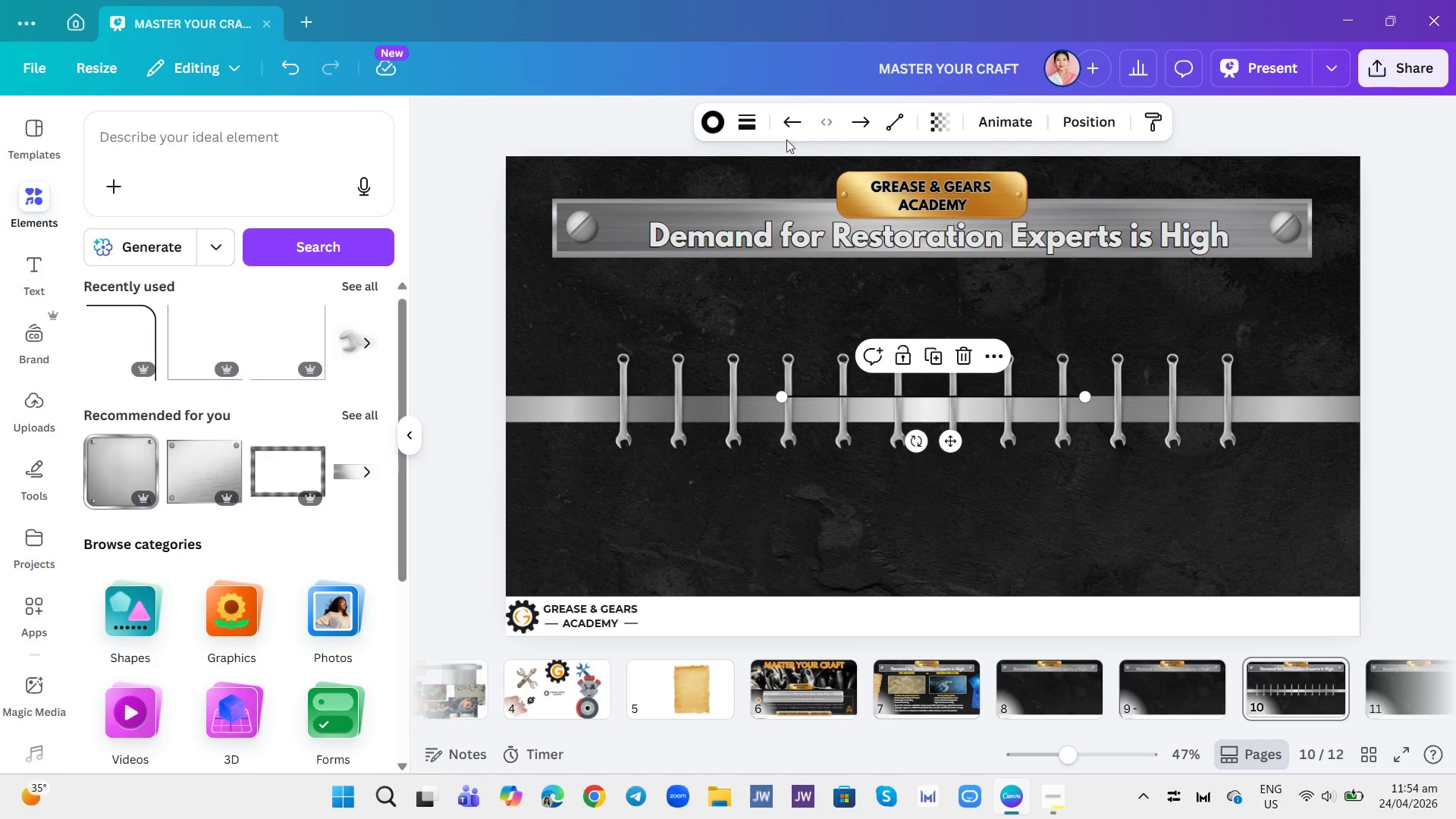 
left_click([720, 123])
 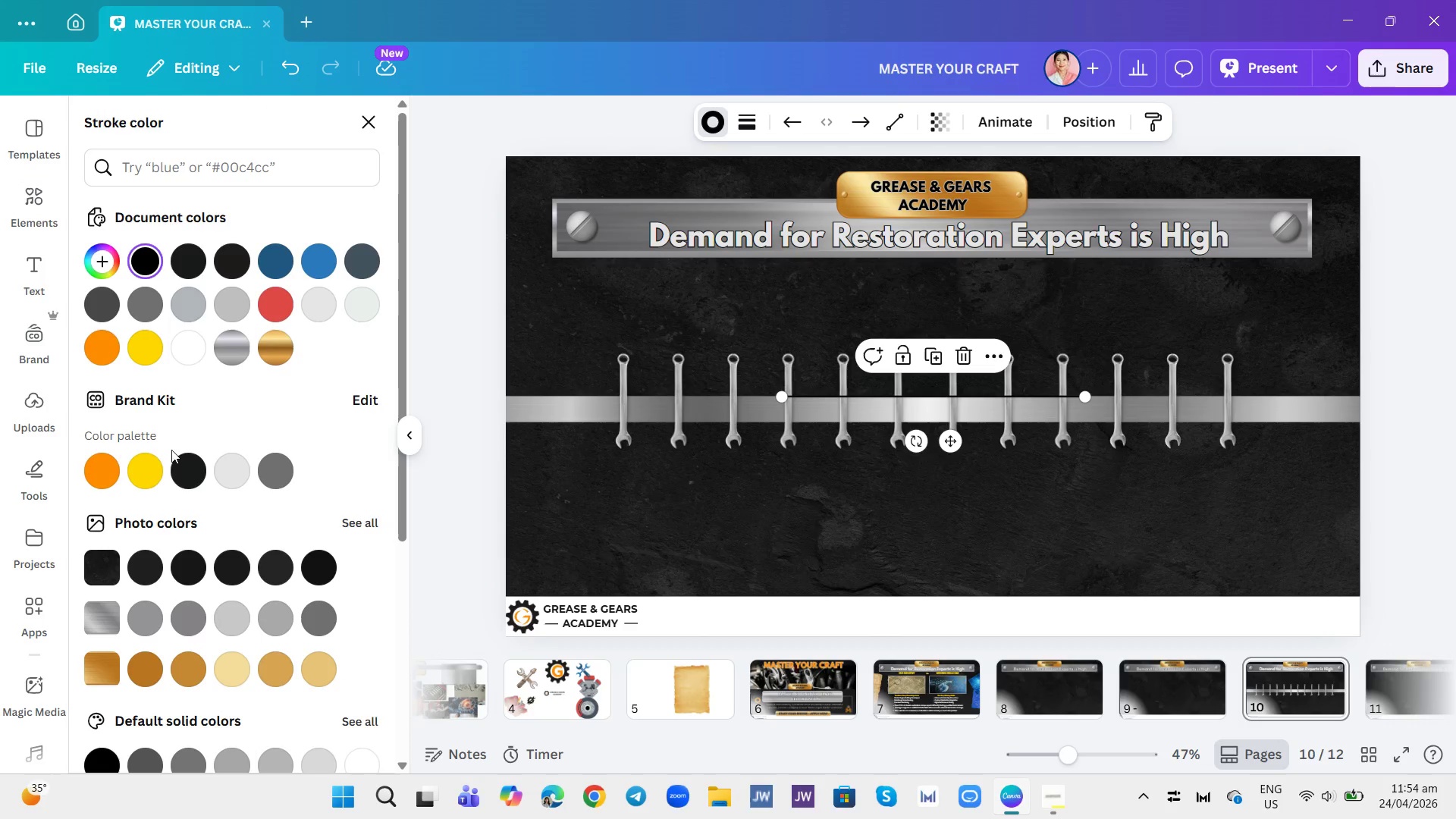 
left_click([151, 467])
 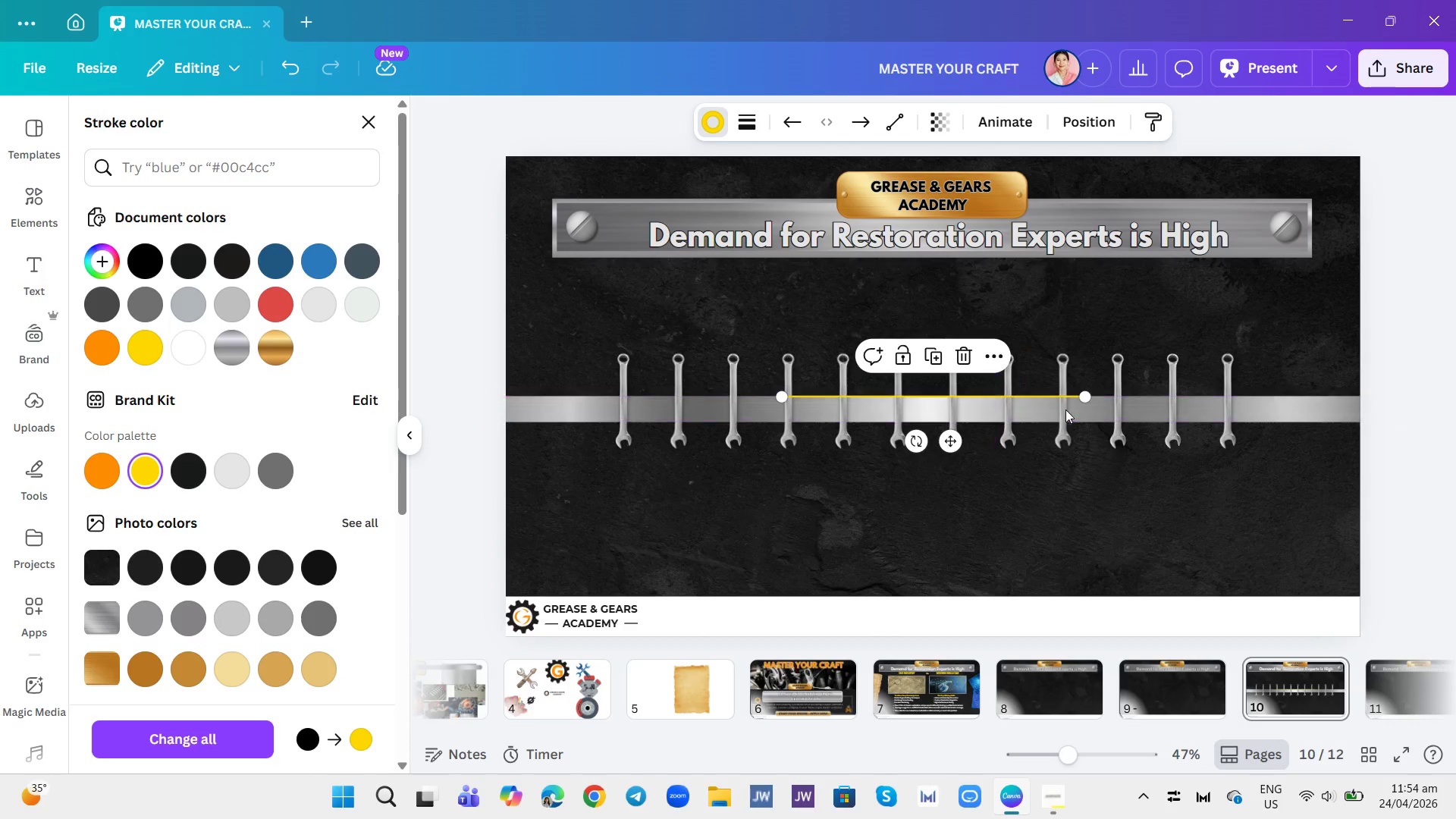 
left_click_drag(start_coordinate=[1084, 399], to_coordinate=[969, 497])
 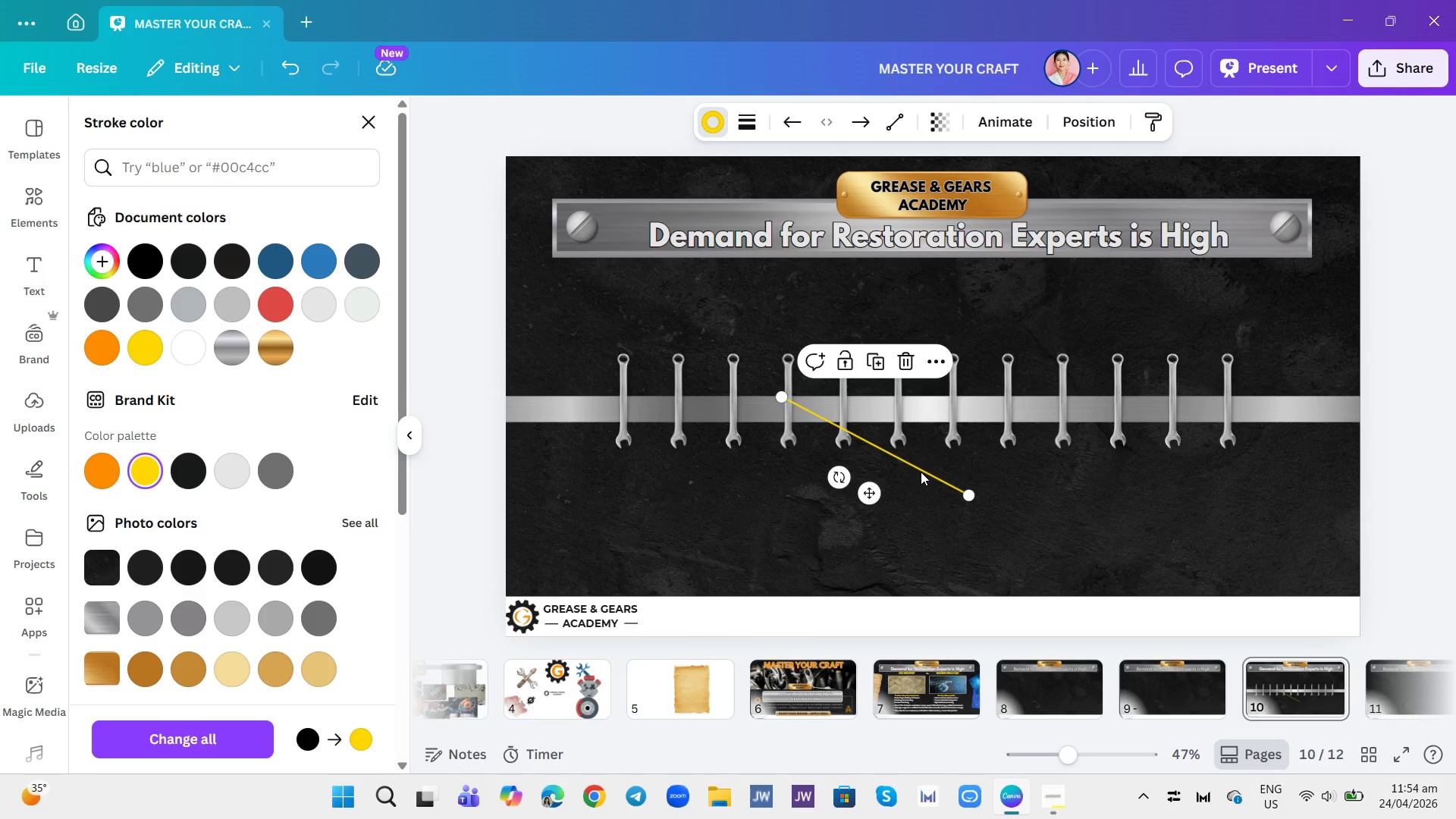 
left_click_drag(start_coordinate=[921, 466], to_coordinate=[858, 548])
 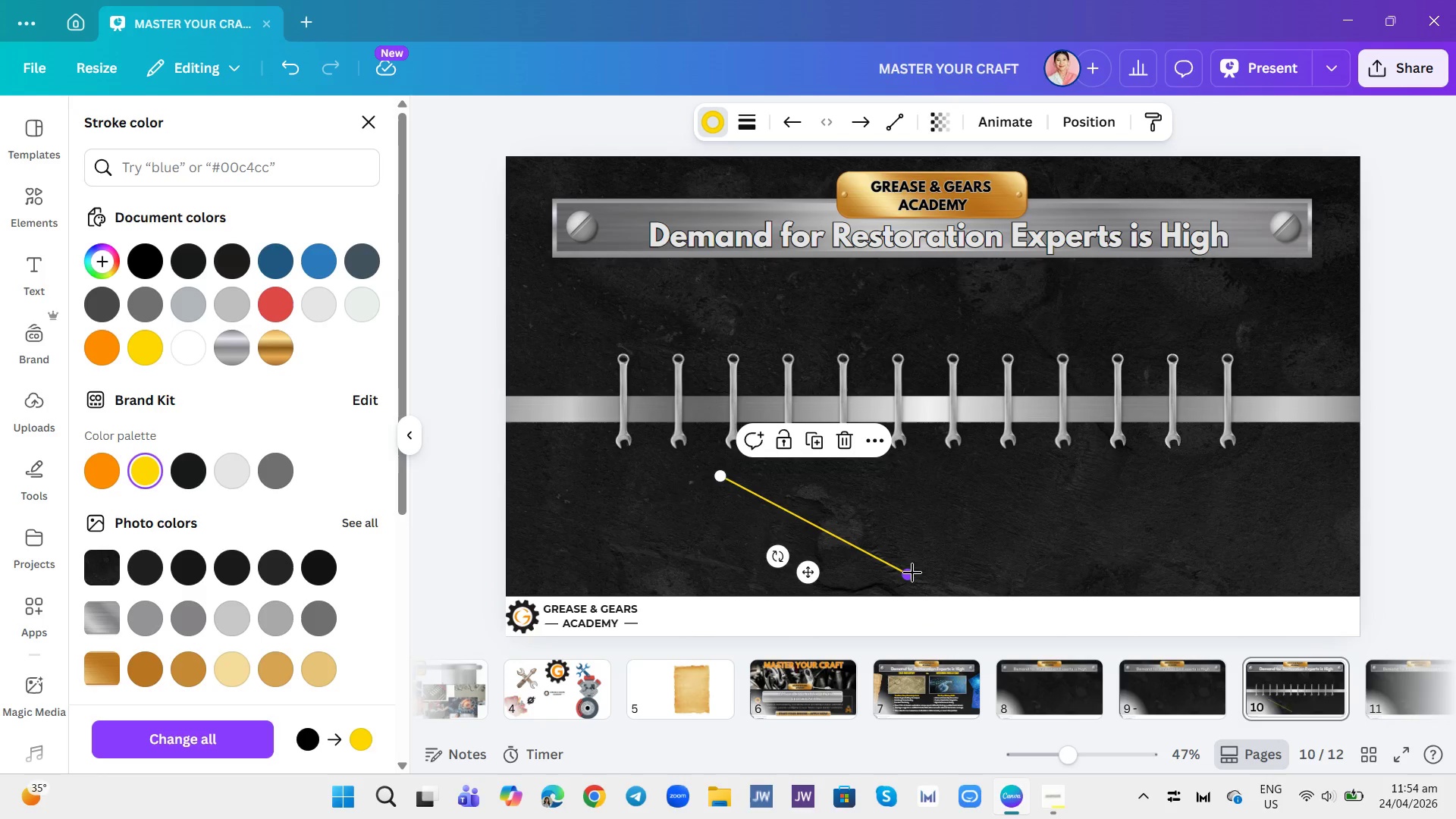 
left_click_drag(start_coordinate=[912, 573], to_coordinate=[886, 476])
 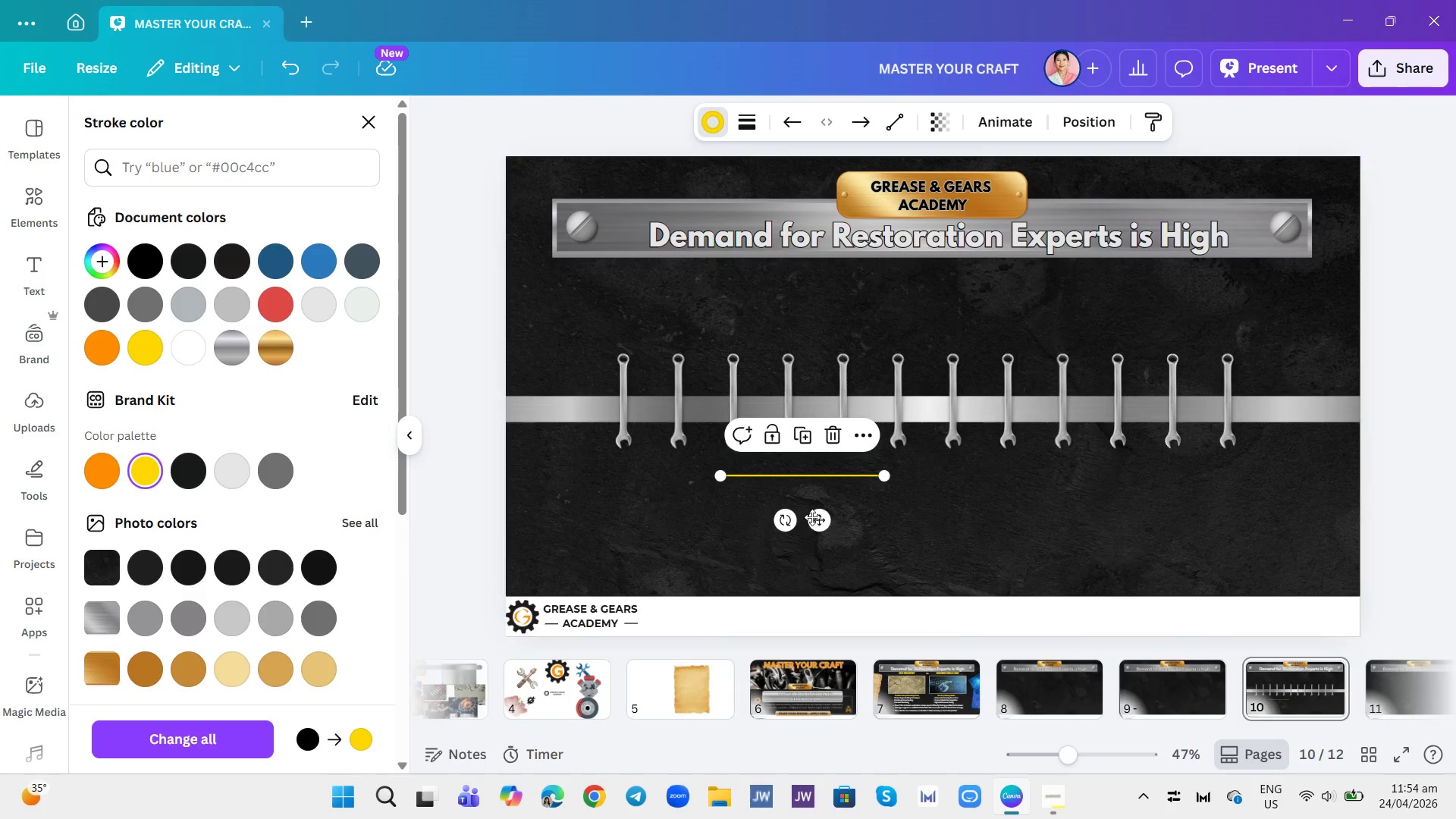 
left_click([822, 519])
 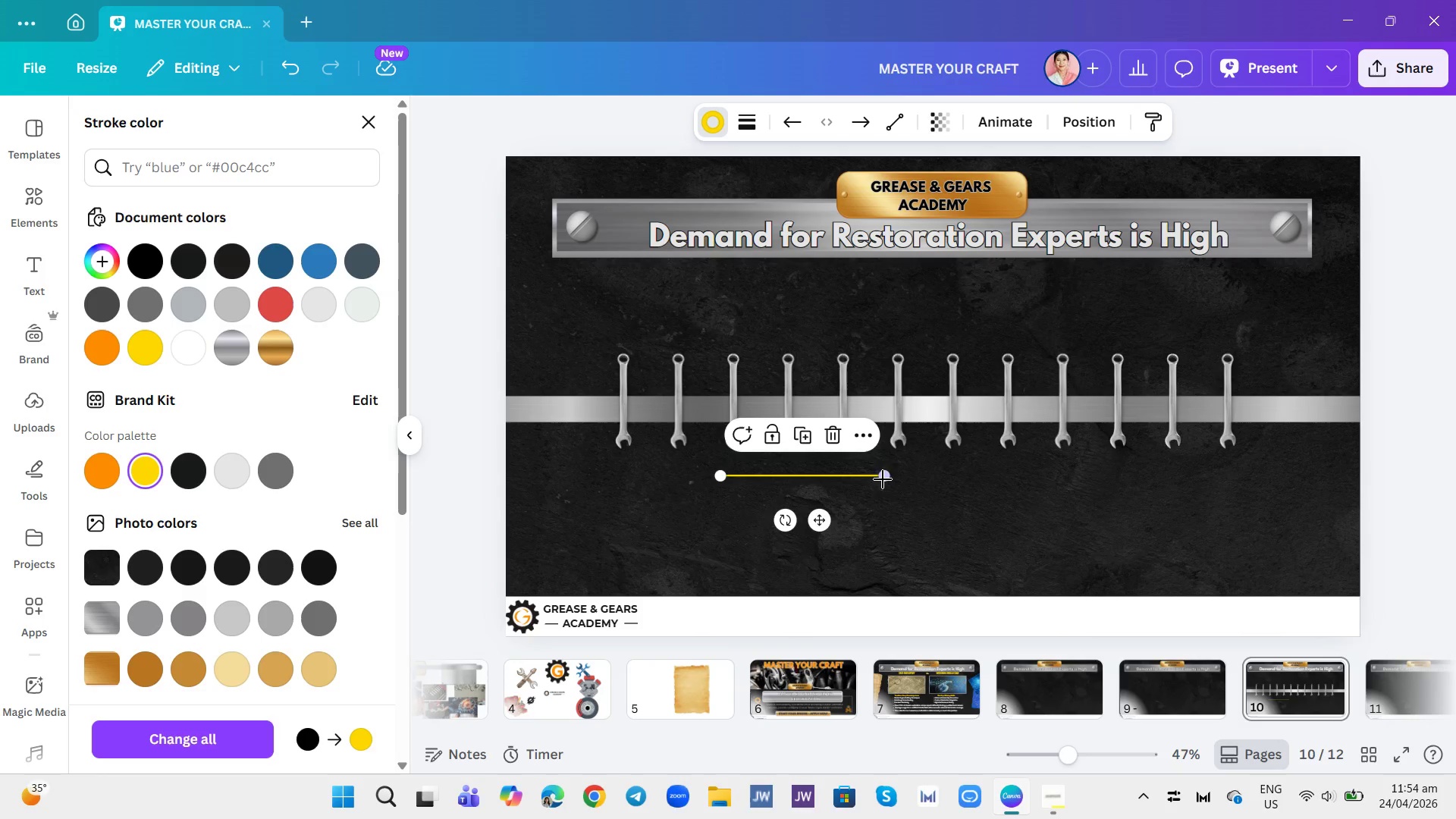 
left_click_drag(start_coordinate=[888, 477], to_coordinate=[828, 477])
 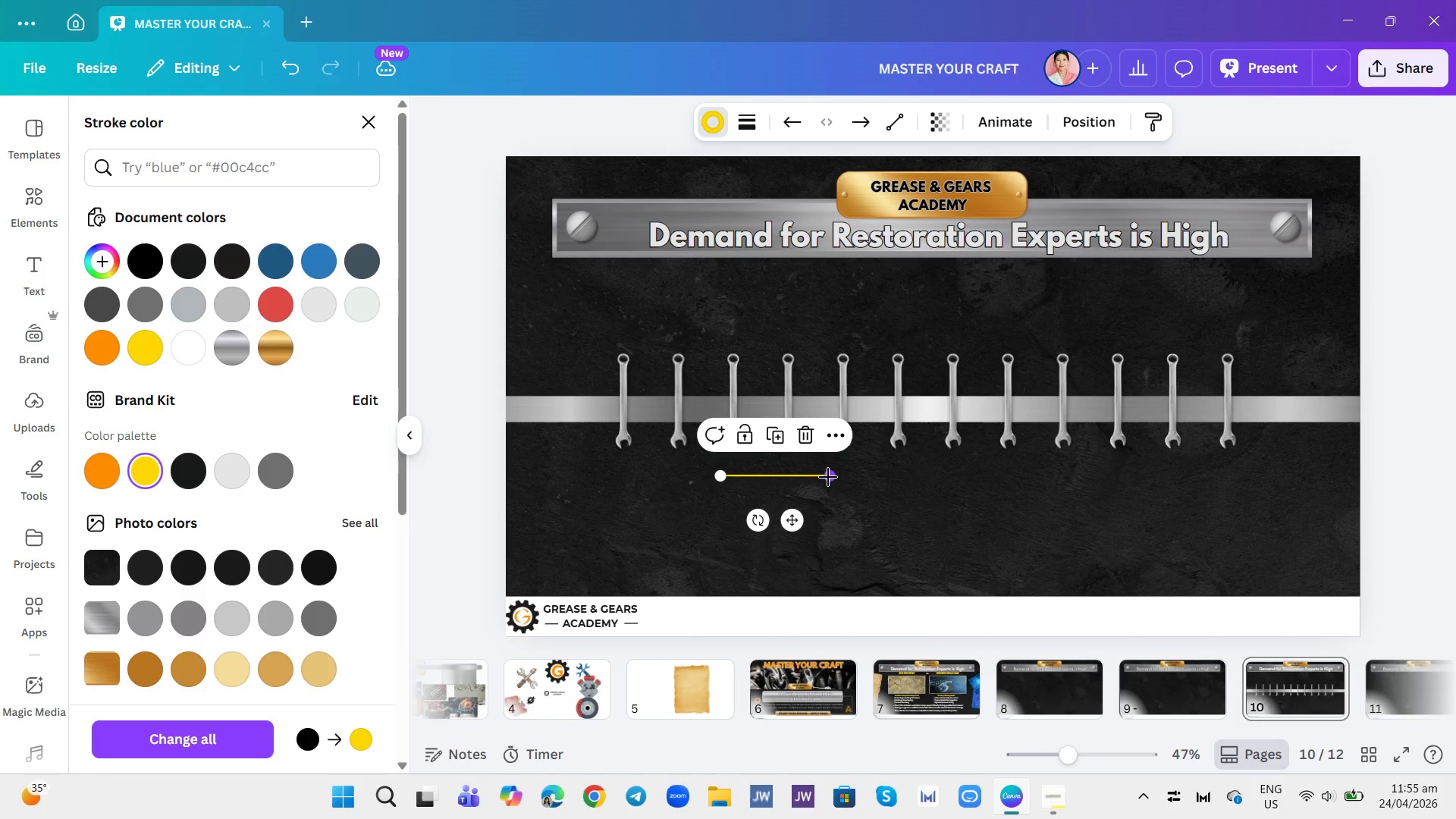 
left_click_drag(start_coordinate=[828, 477], to_coordinate=[806, 478])
 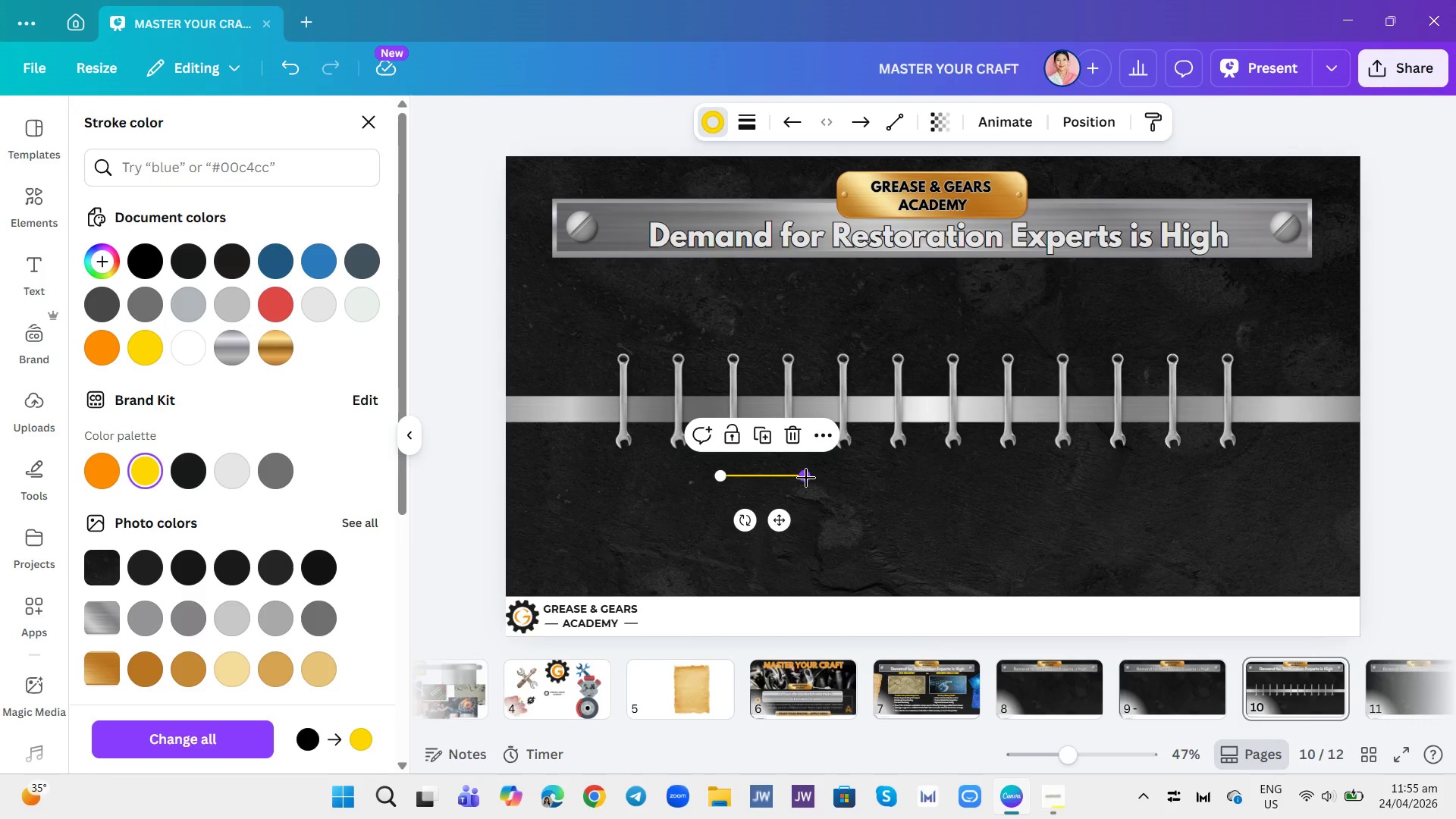 
left_click_drag(start_coordinate=[806, 478], to_coordinate=[768, 479])
 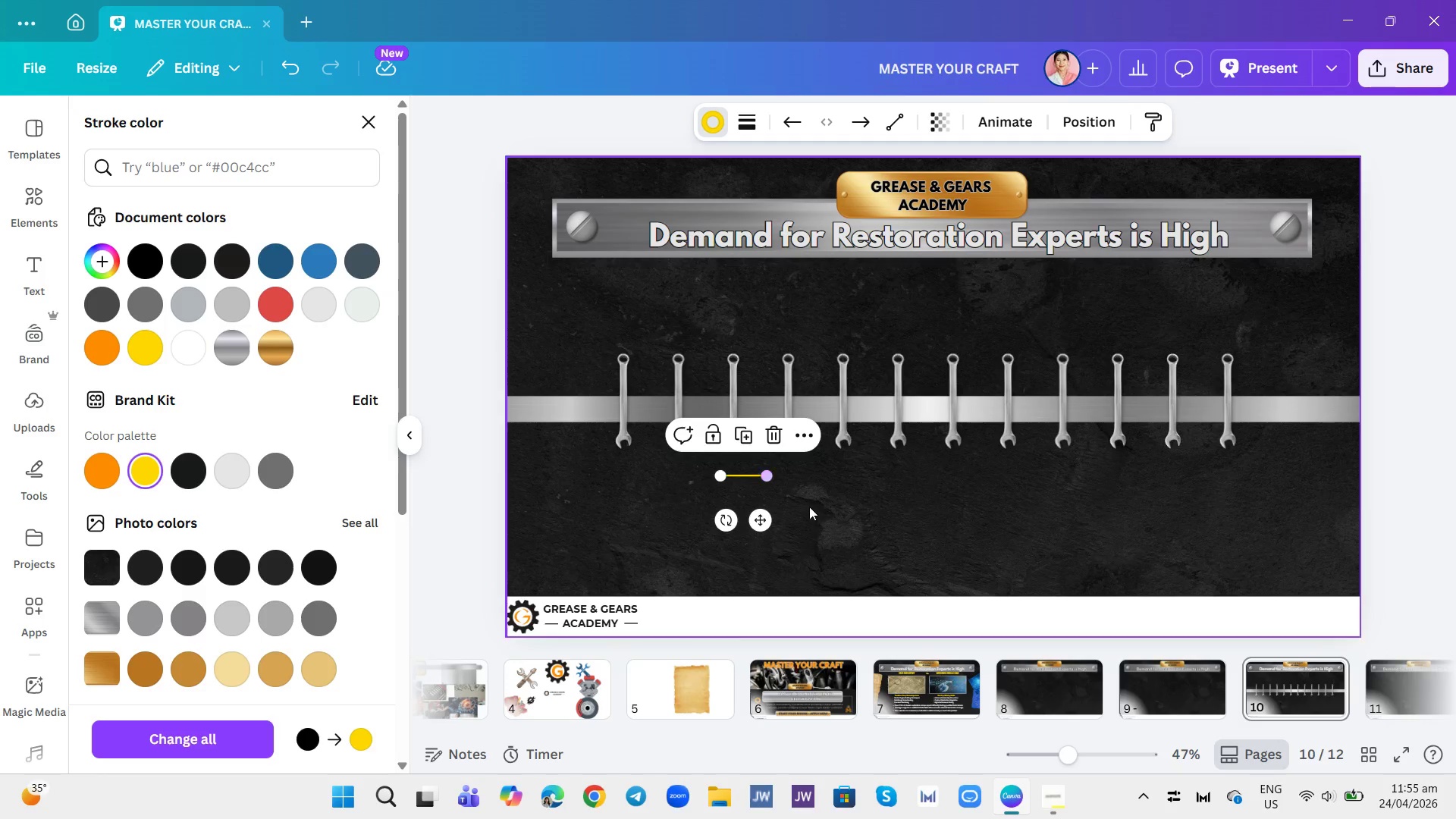 
left_click([810, 507])
 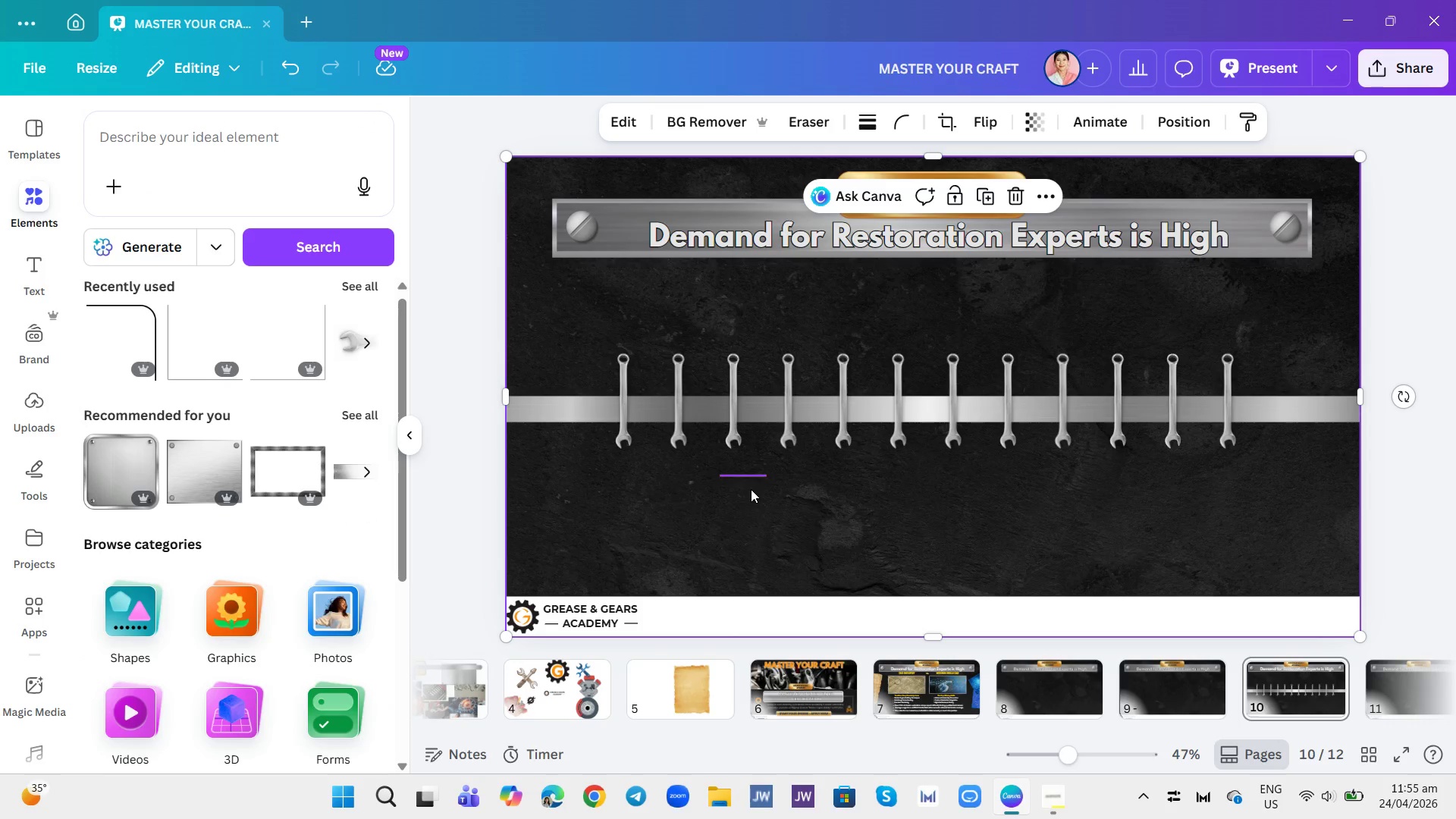 
left_click([750, 483])
 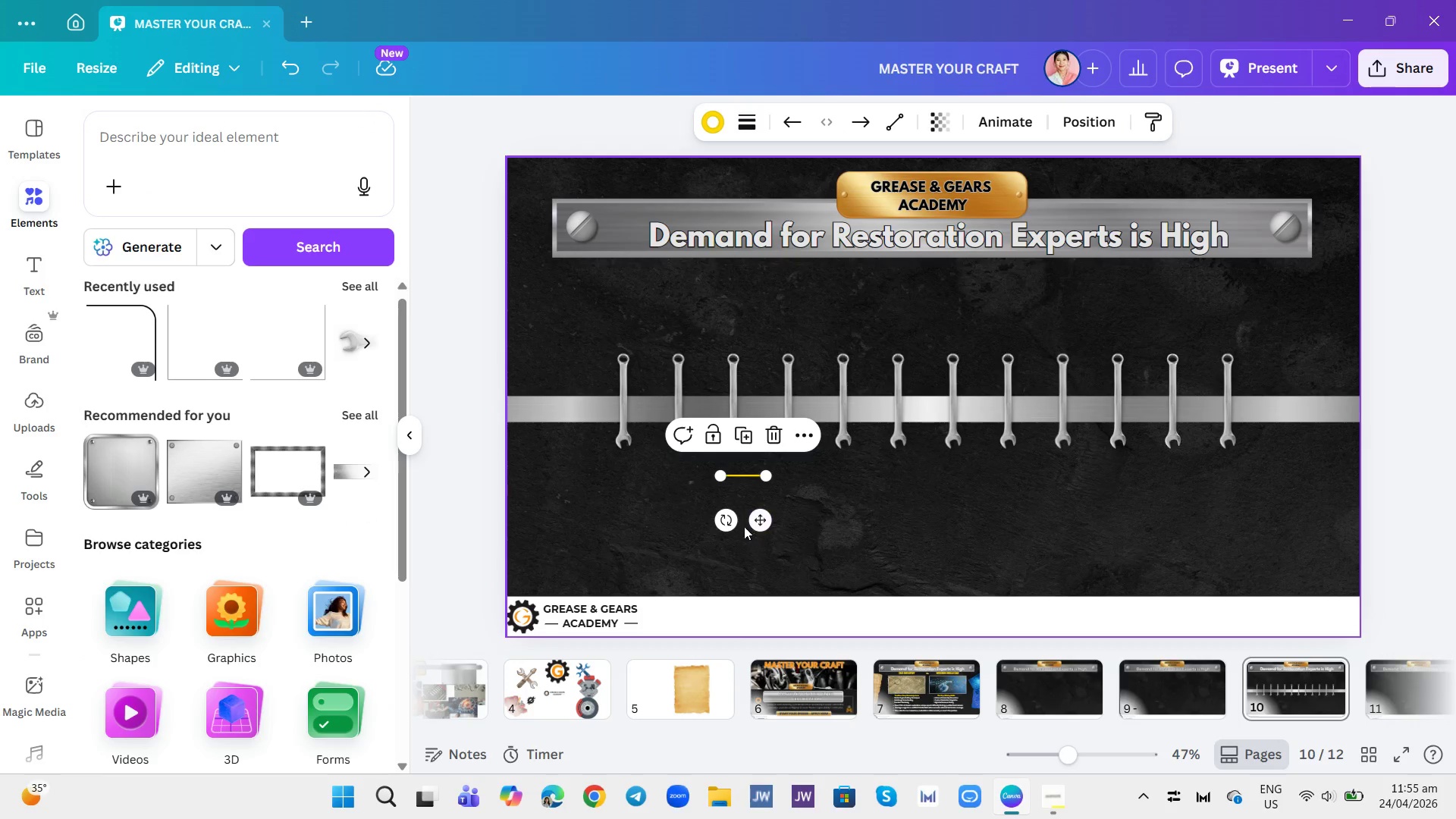 
left_click_drag(start_coordinate=[730, 519], to_coordinate=[804, 490])
 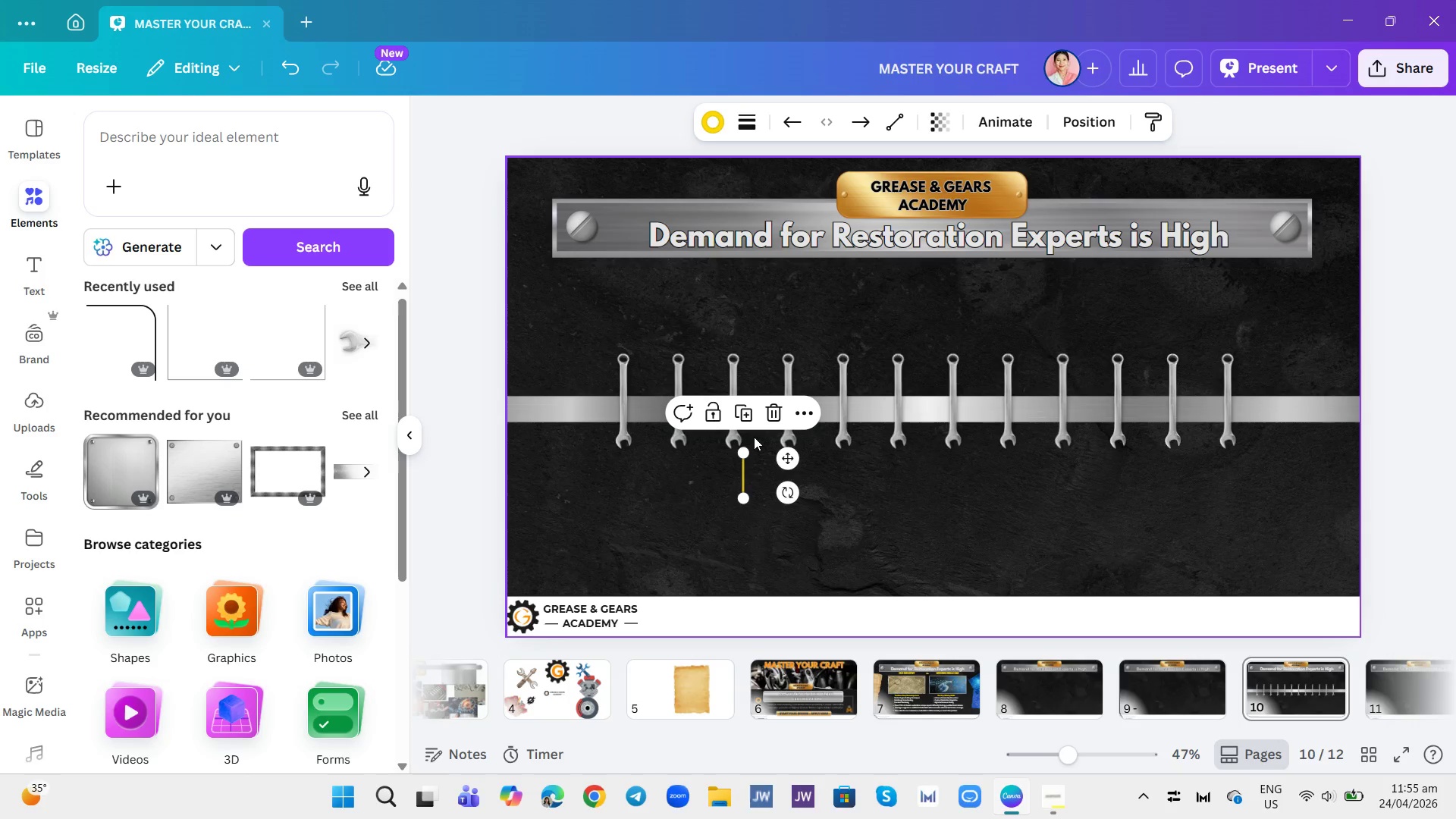 
left_click([754, 420])
 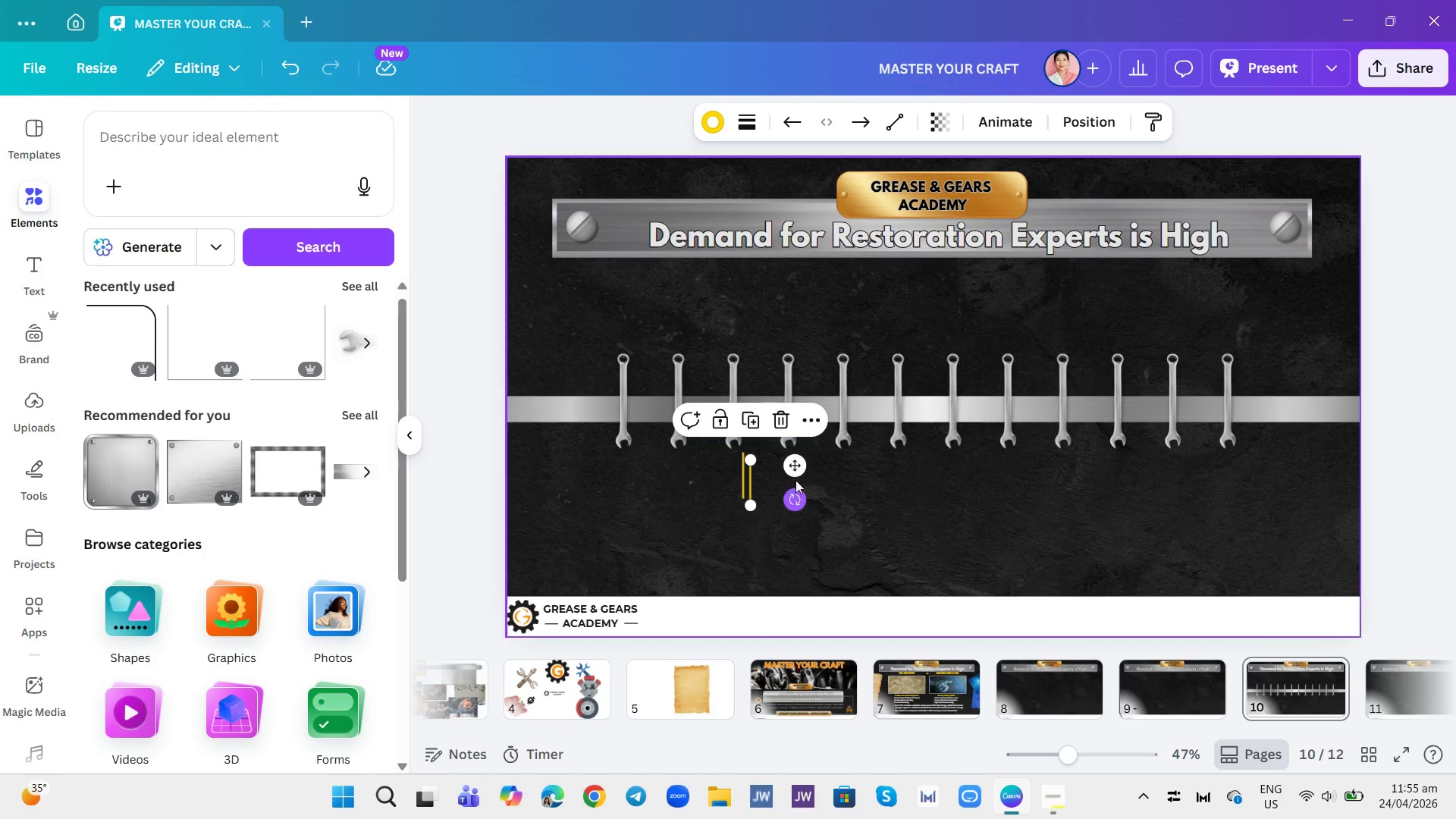 
left_click_drag(start_coordinate=[795, 469], to_coordinate=[803, 500])
 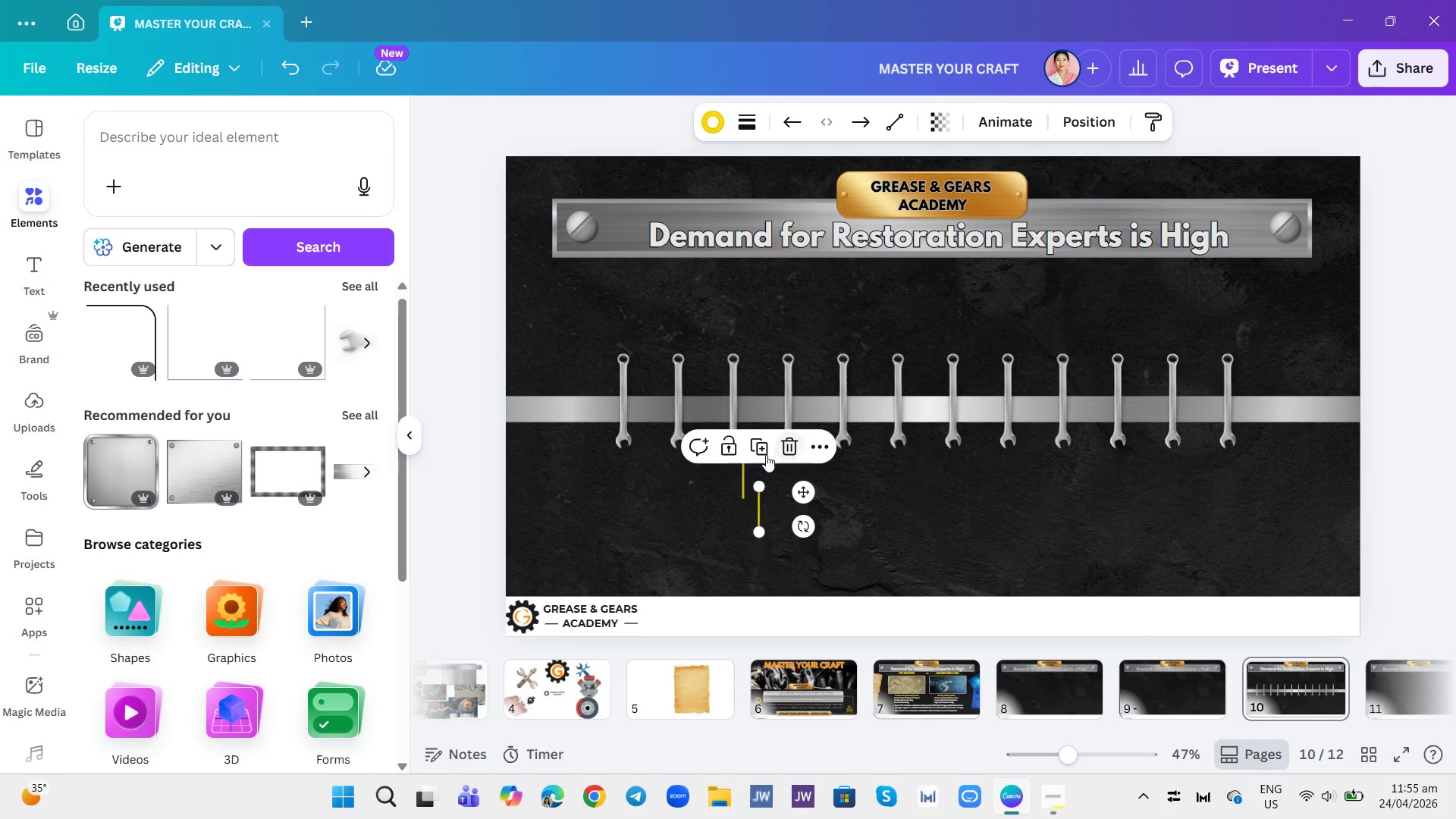 
left_click([763, 453])
 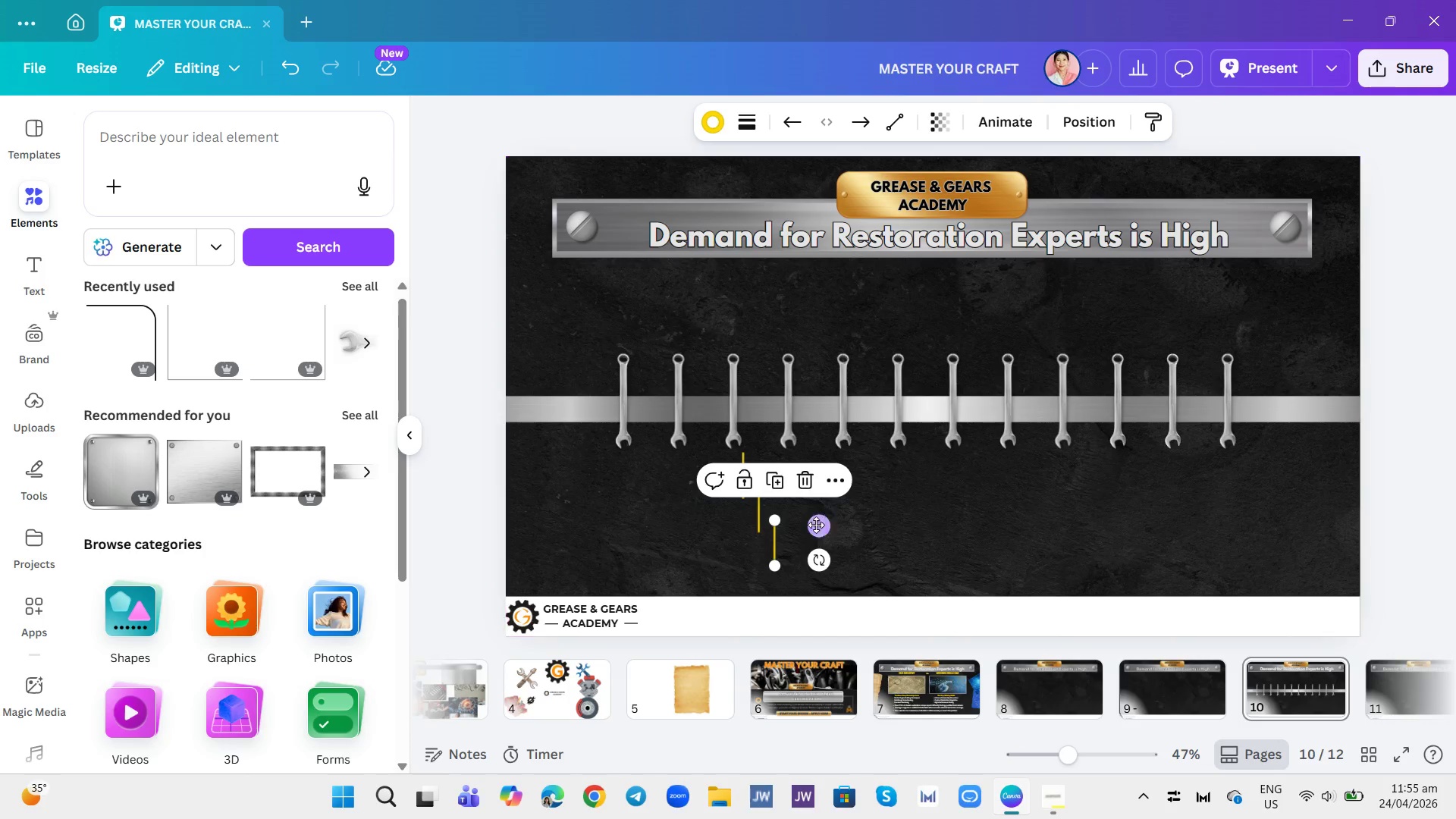 
left_click_drag(start_coordinate=[816, 525], to_coordinate=[845, 519])
 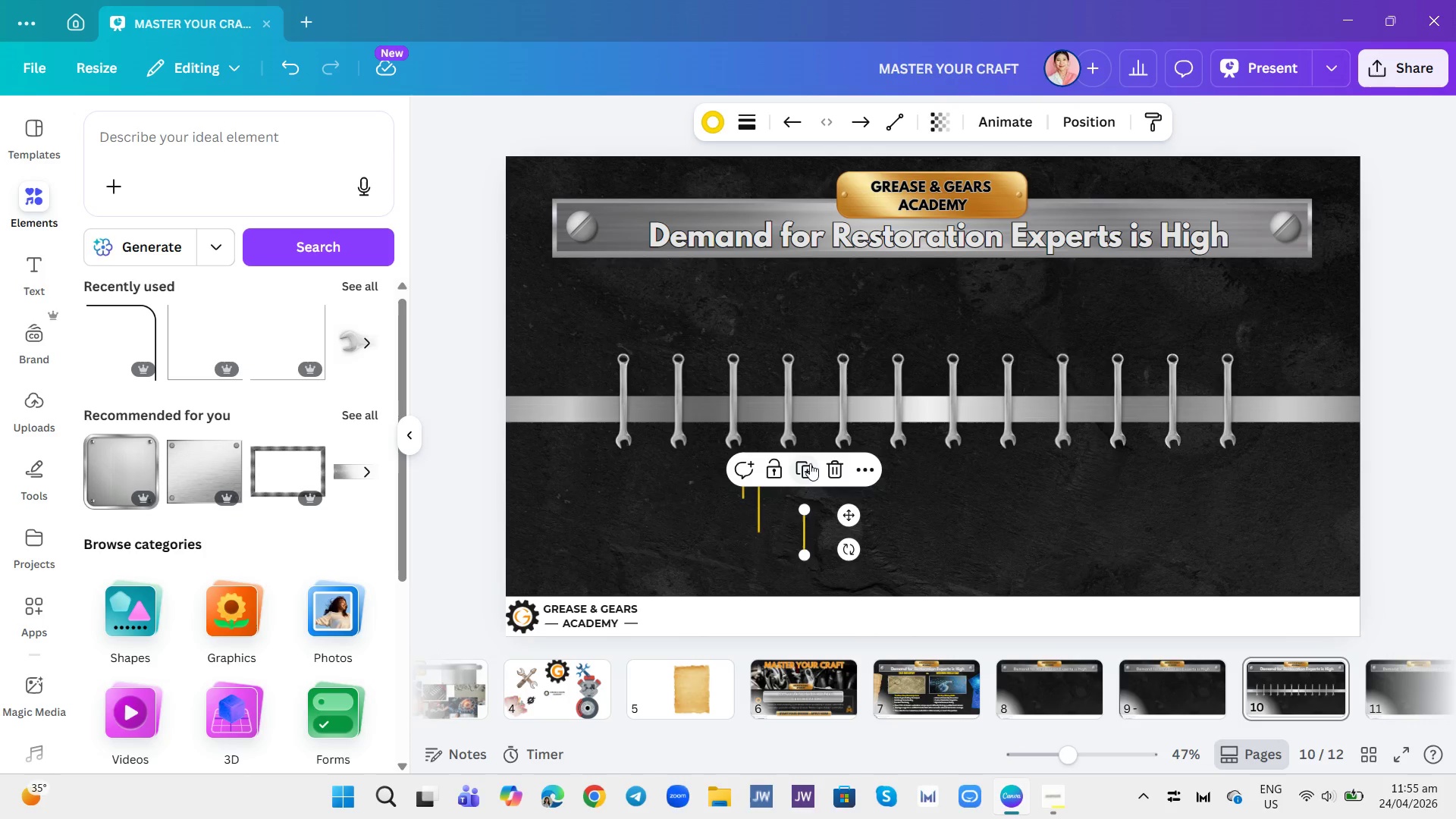 
left_click([810, 463])
 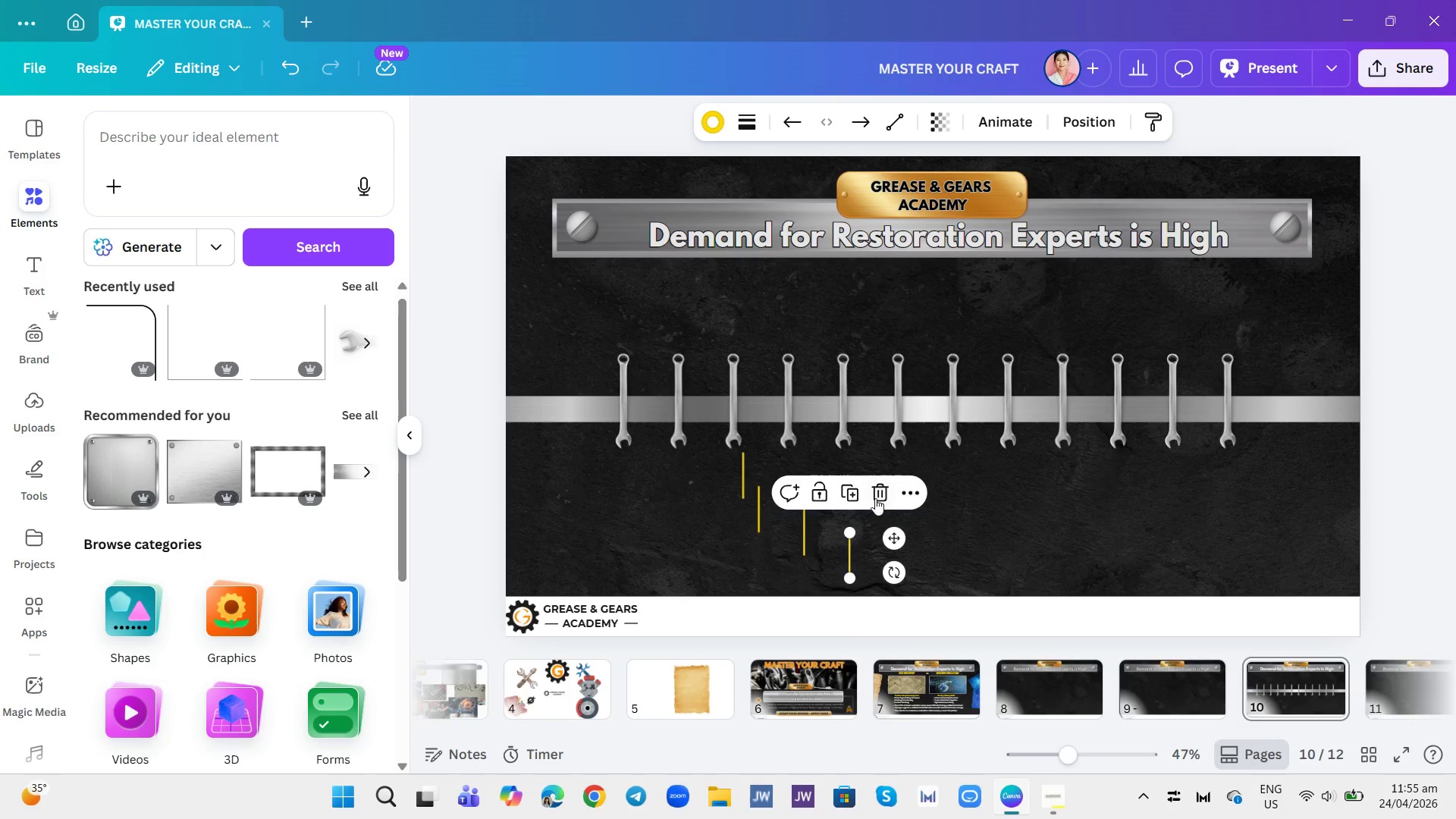 
left_click([856, 493])
 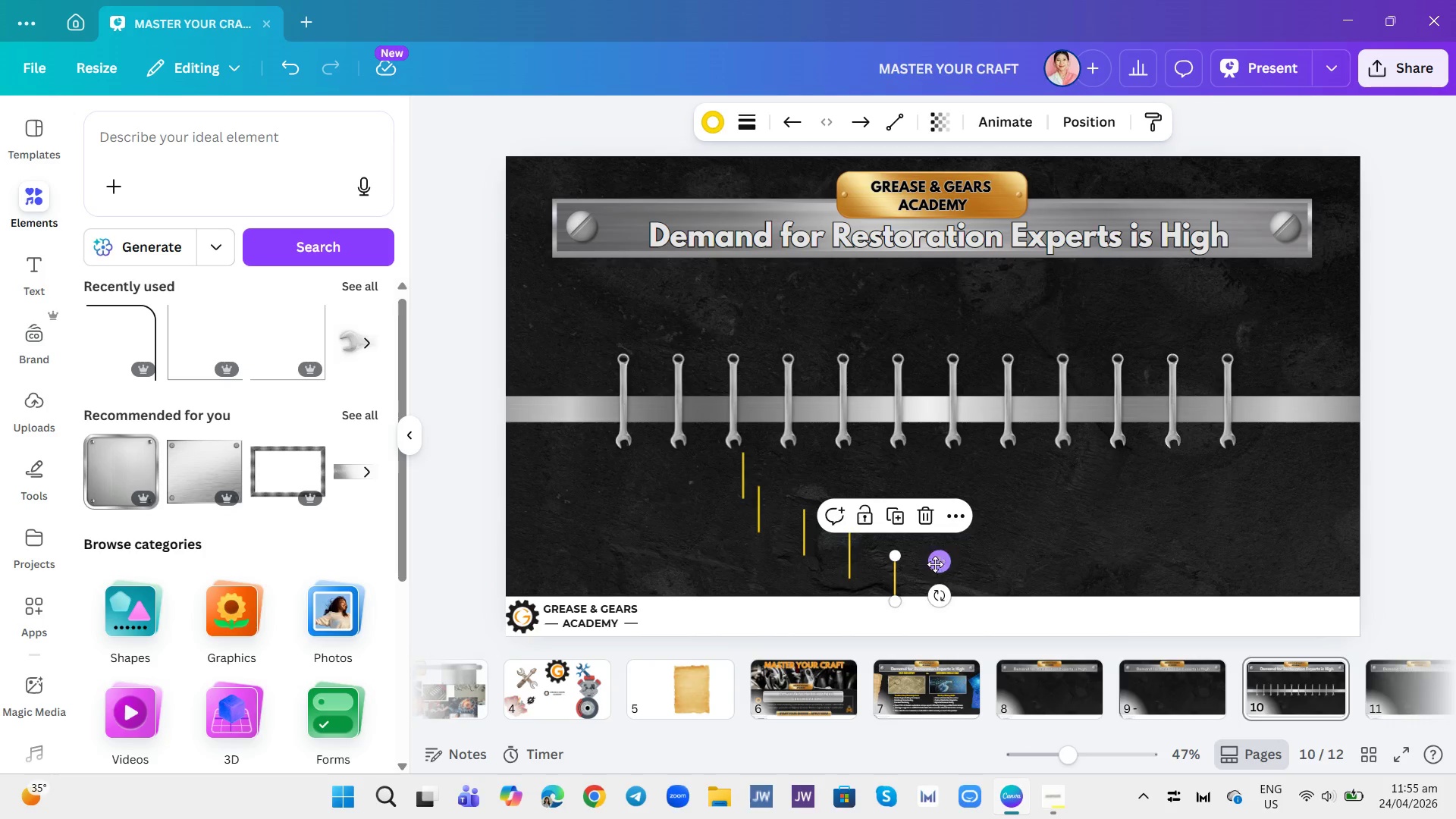 
left_click_drag(start_coordinate=[940, 567], to_coordinate=[963, 530])
 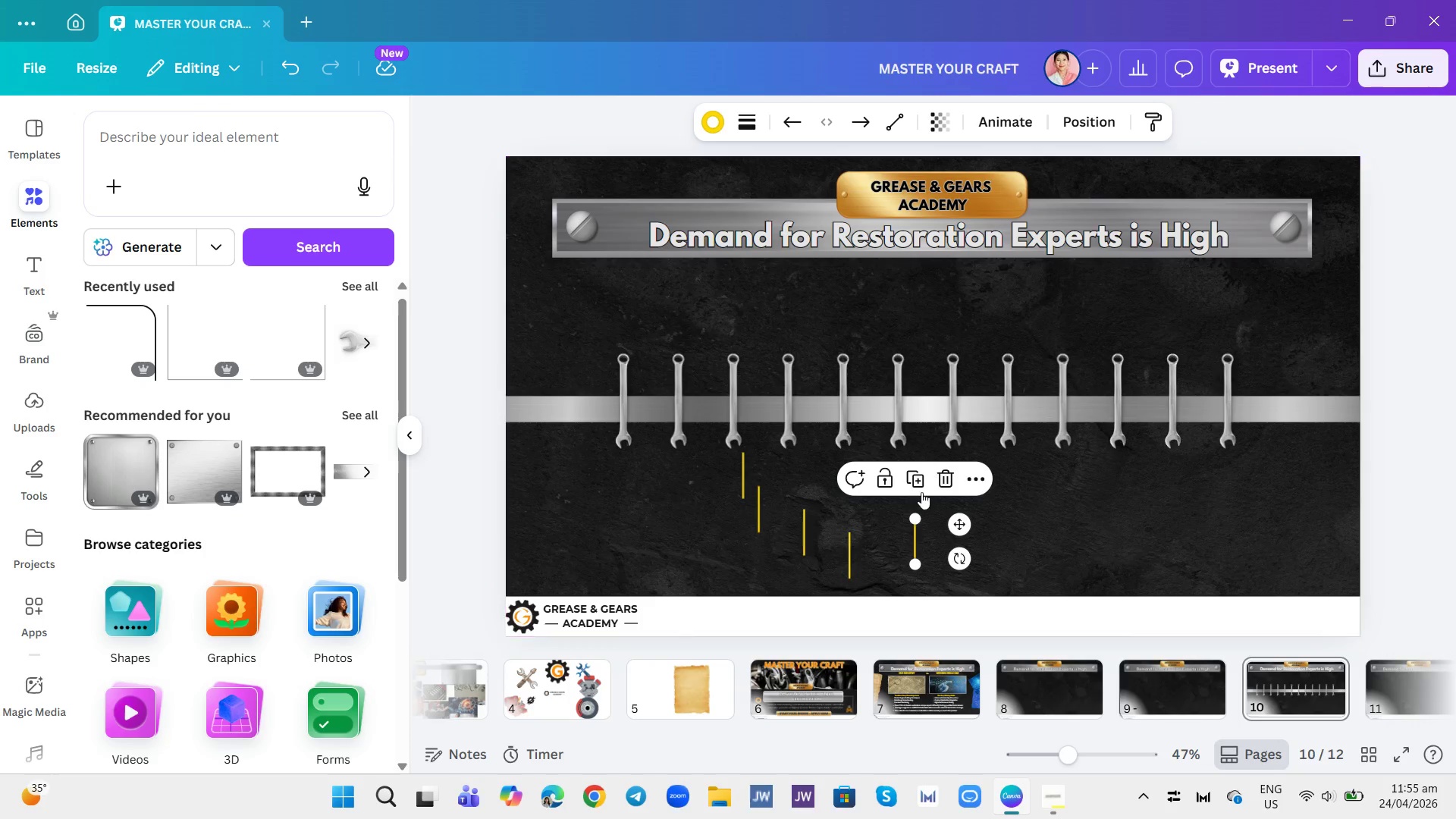 
left_click([918, 494])
 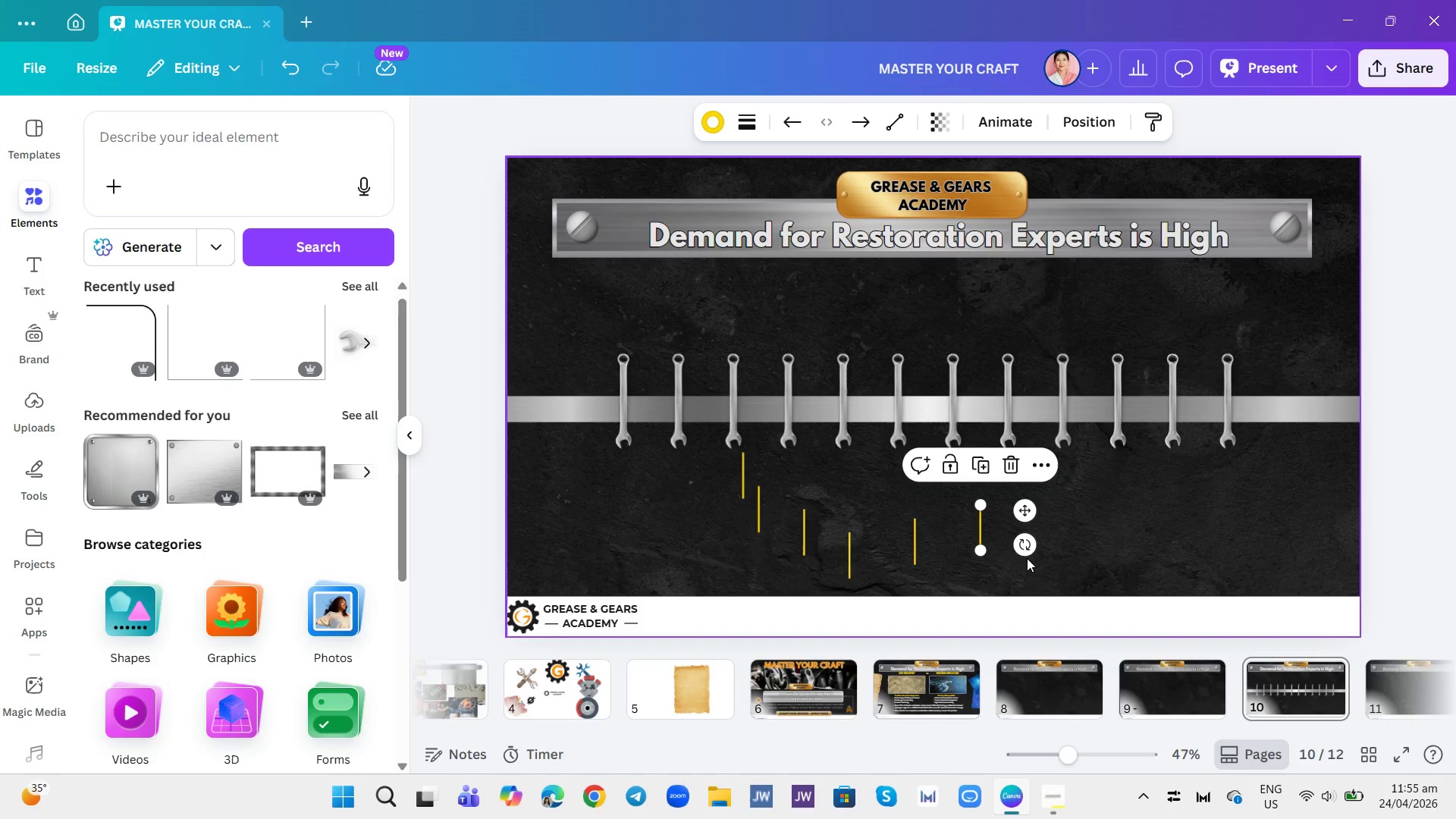 
left_click_drag(start_coordinate=[1027, 552], to_coordinate=[976, 577])
 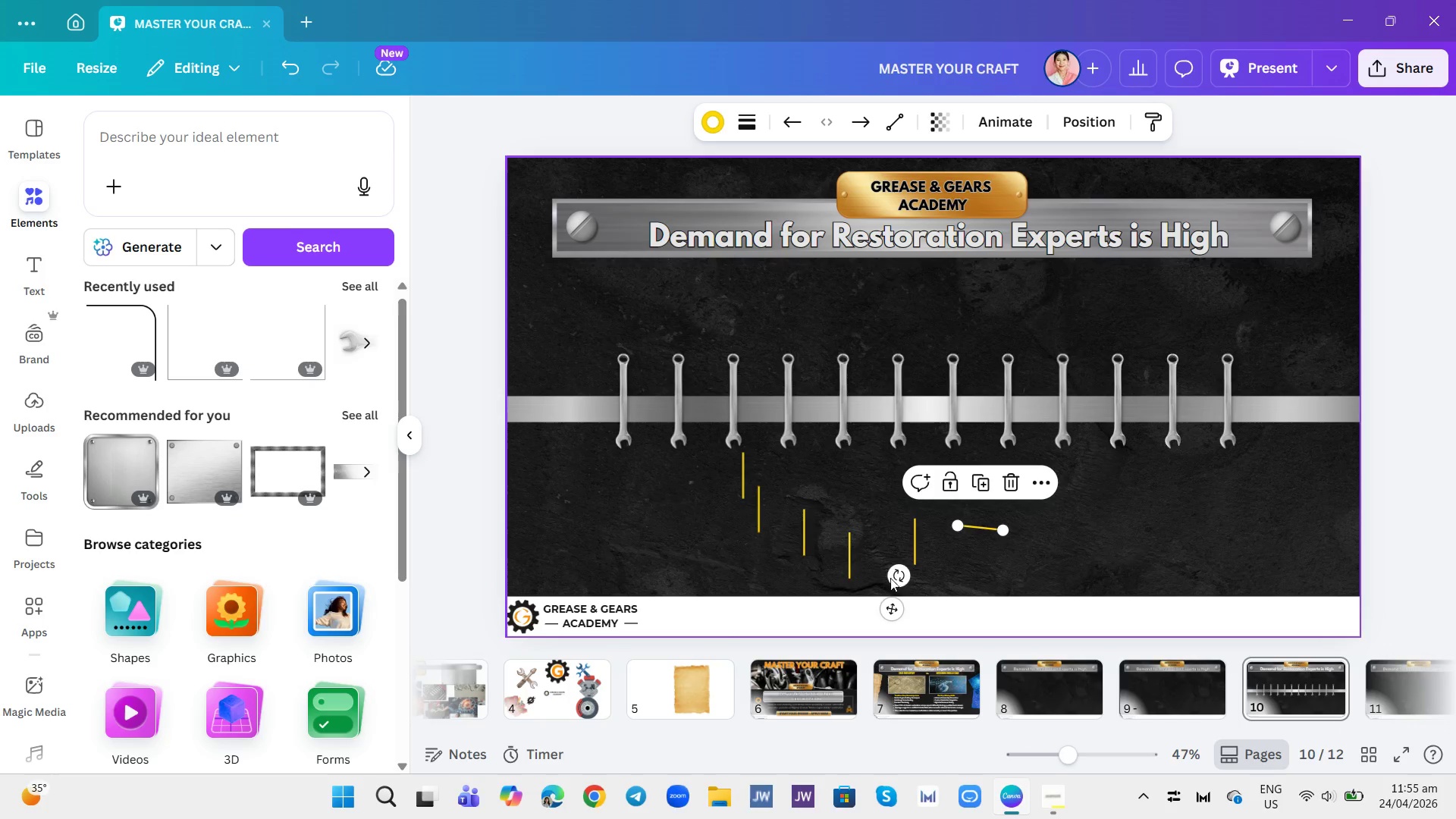 
left_click_drag(start_coordinate=[898, 580], to_coordinate=[900, 590])
 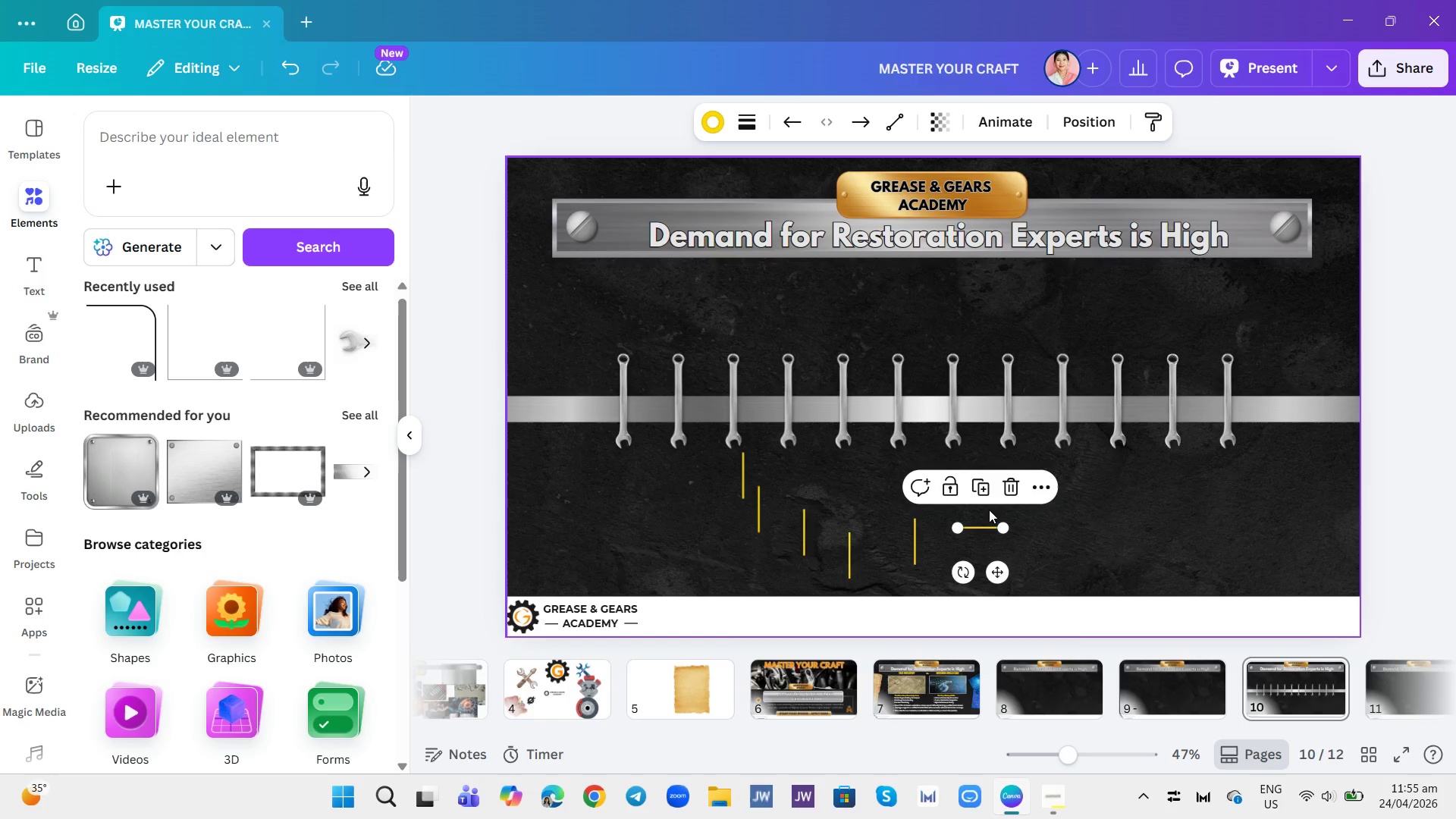 
left_click([984, 496])
 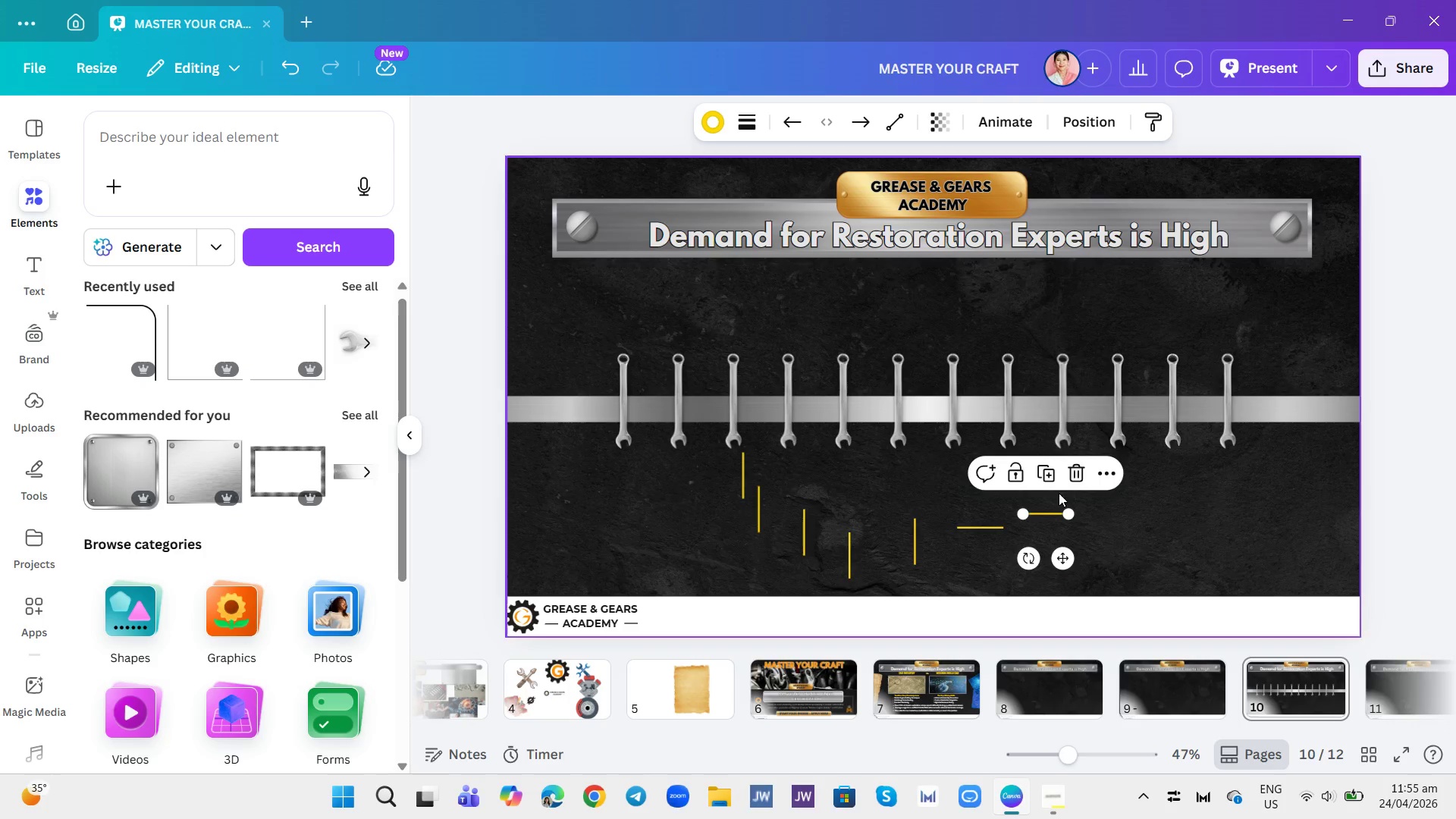 
left_click([1050, 471])
 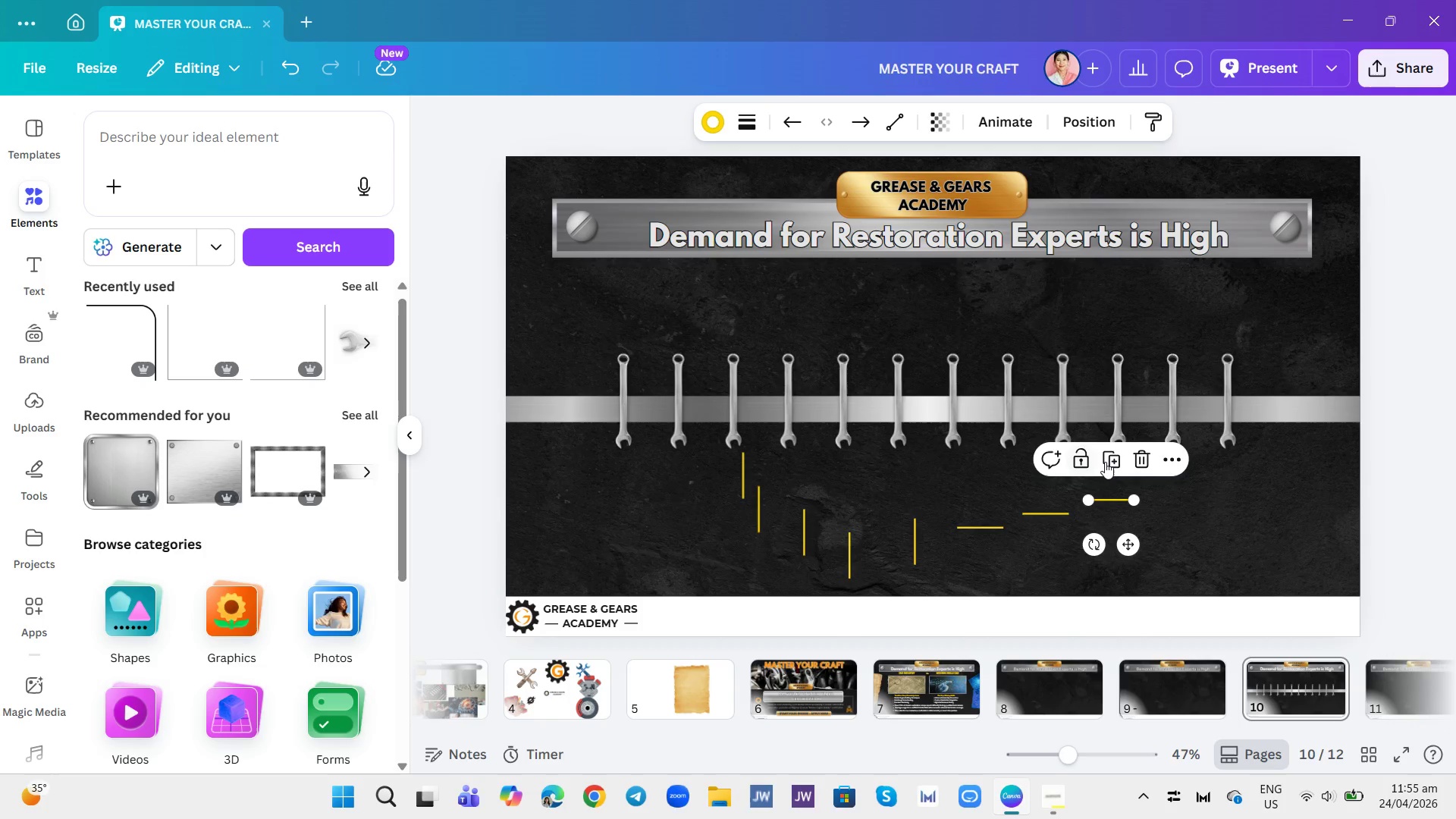 
left_click([1106, 462])
 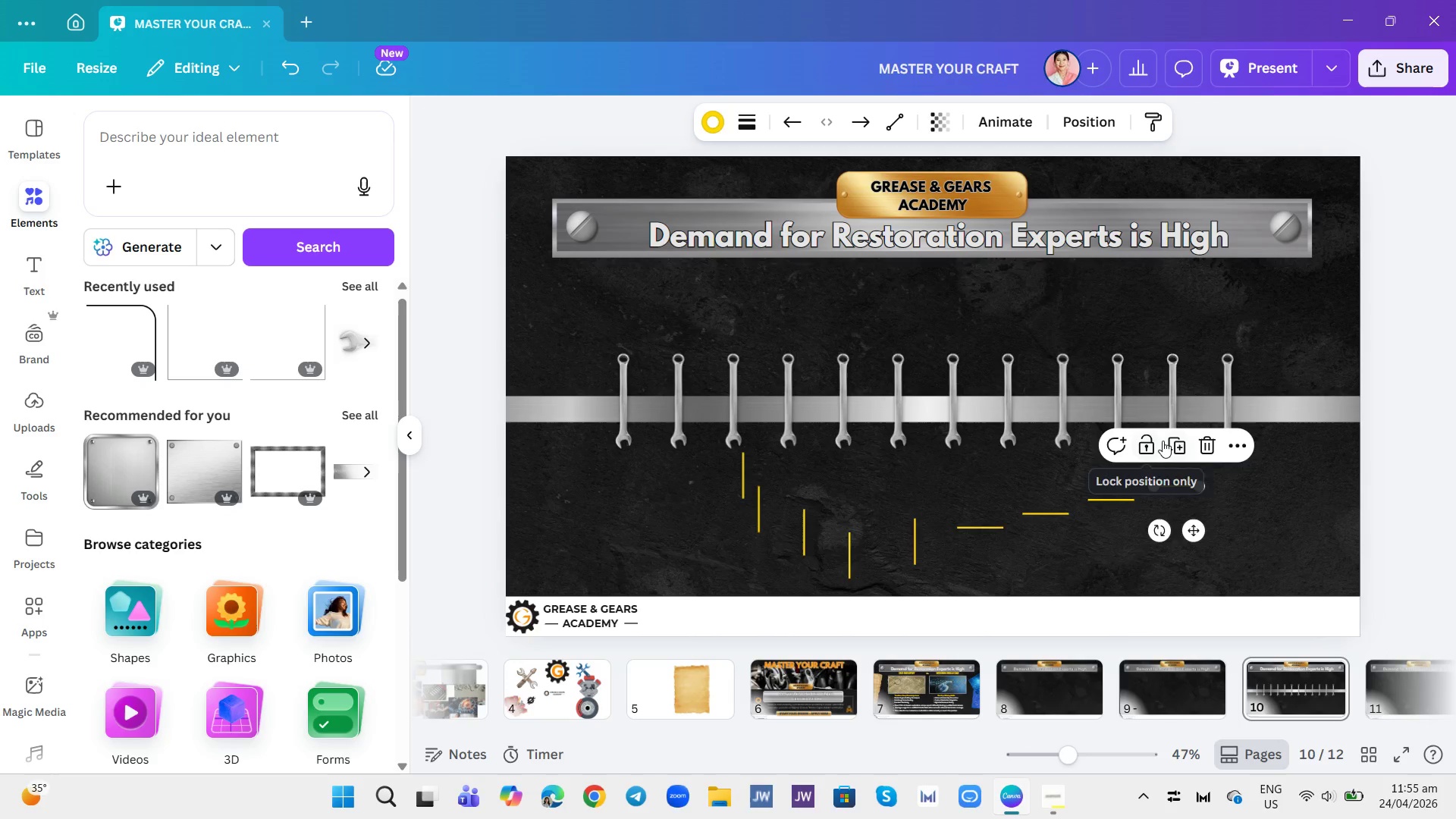 
left_click([1175, 446])
 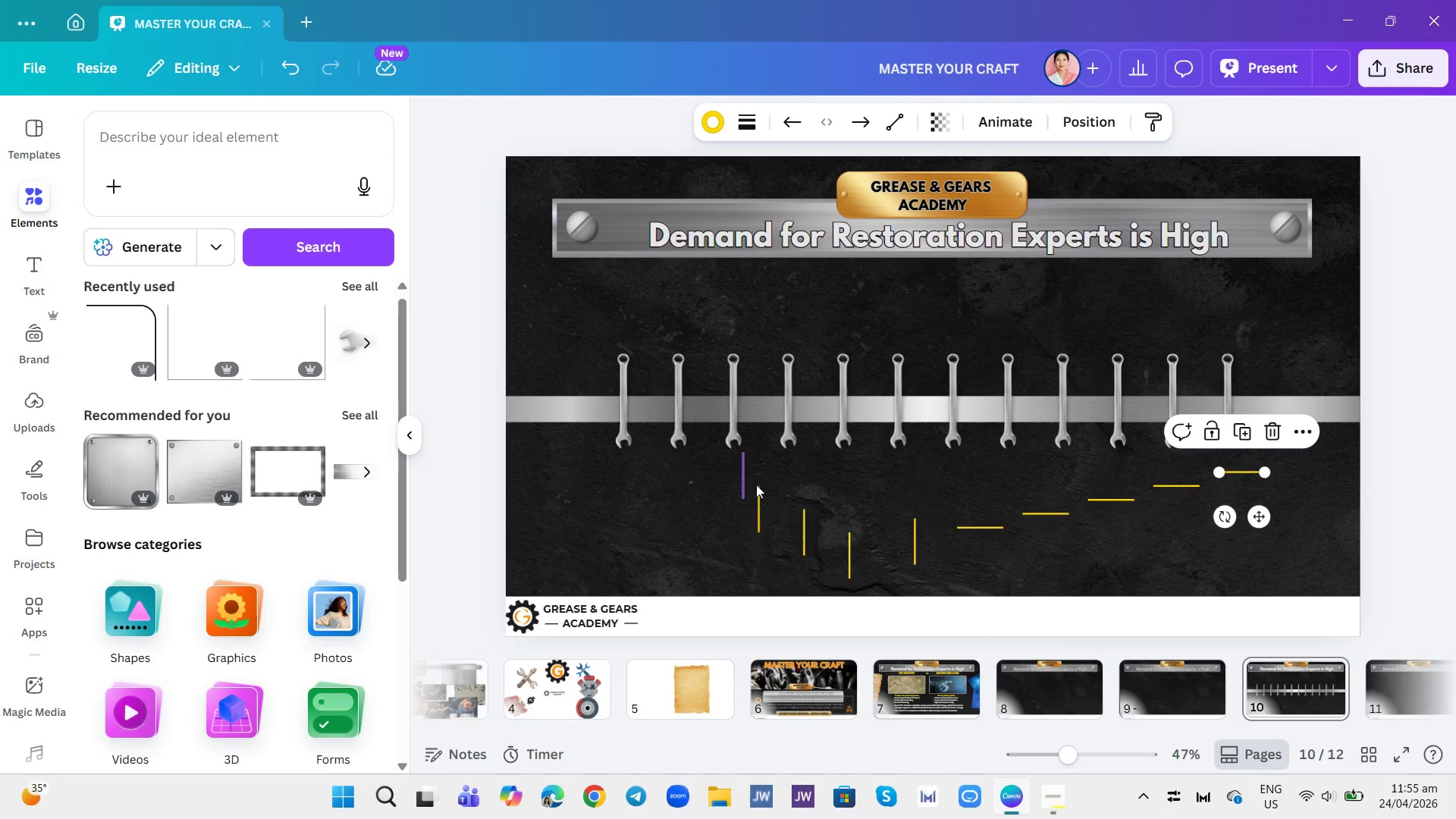 
left_click_drag(start_coordinate=[747, 478], to_coordinate=[626, 322])
 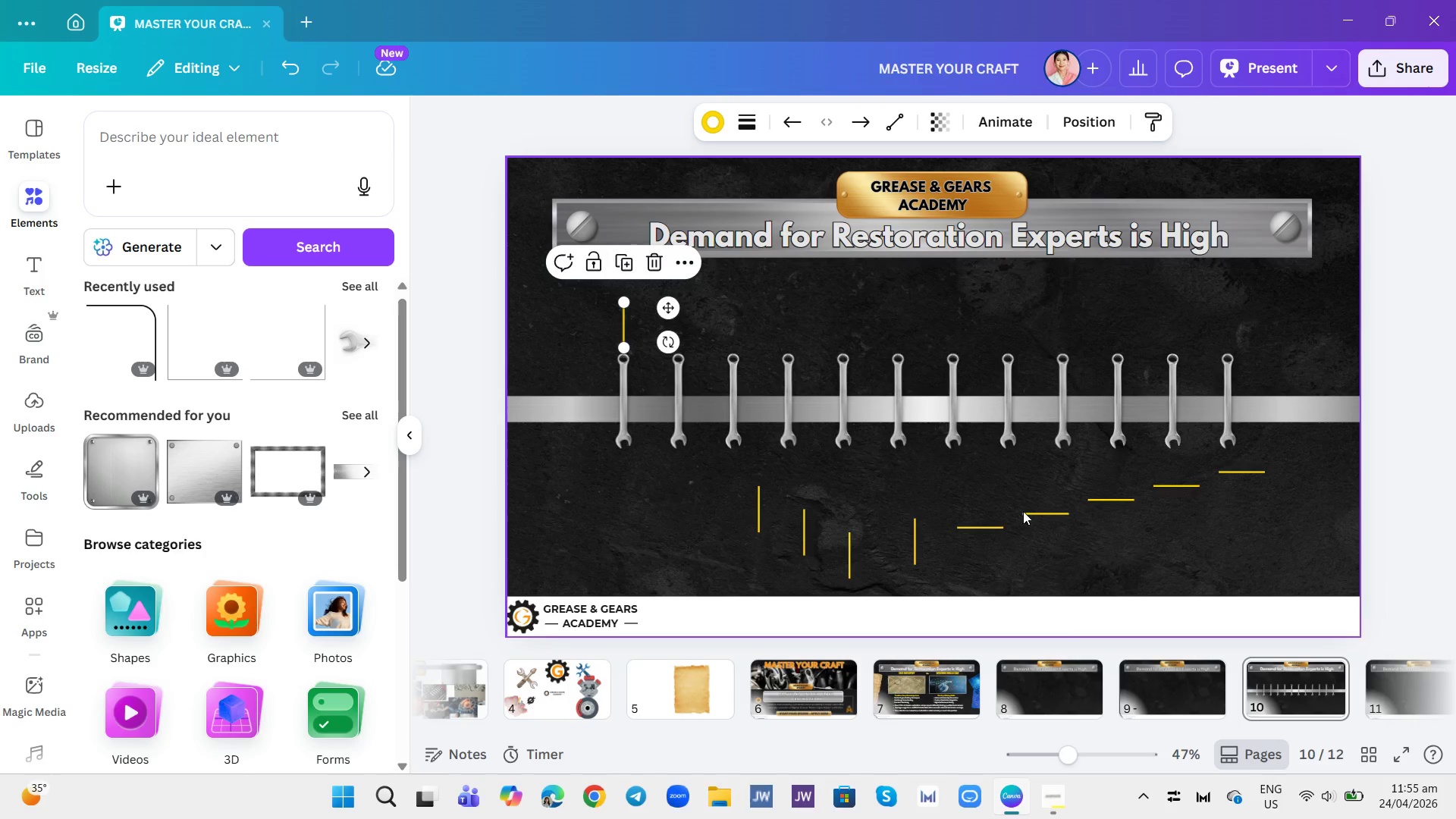 
left_click([1031, 510])
 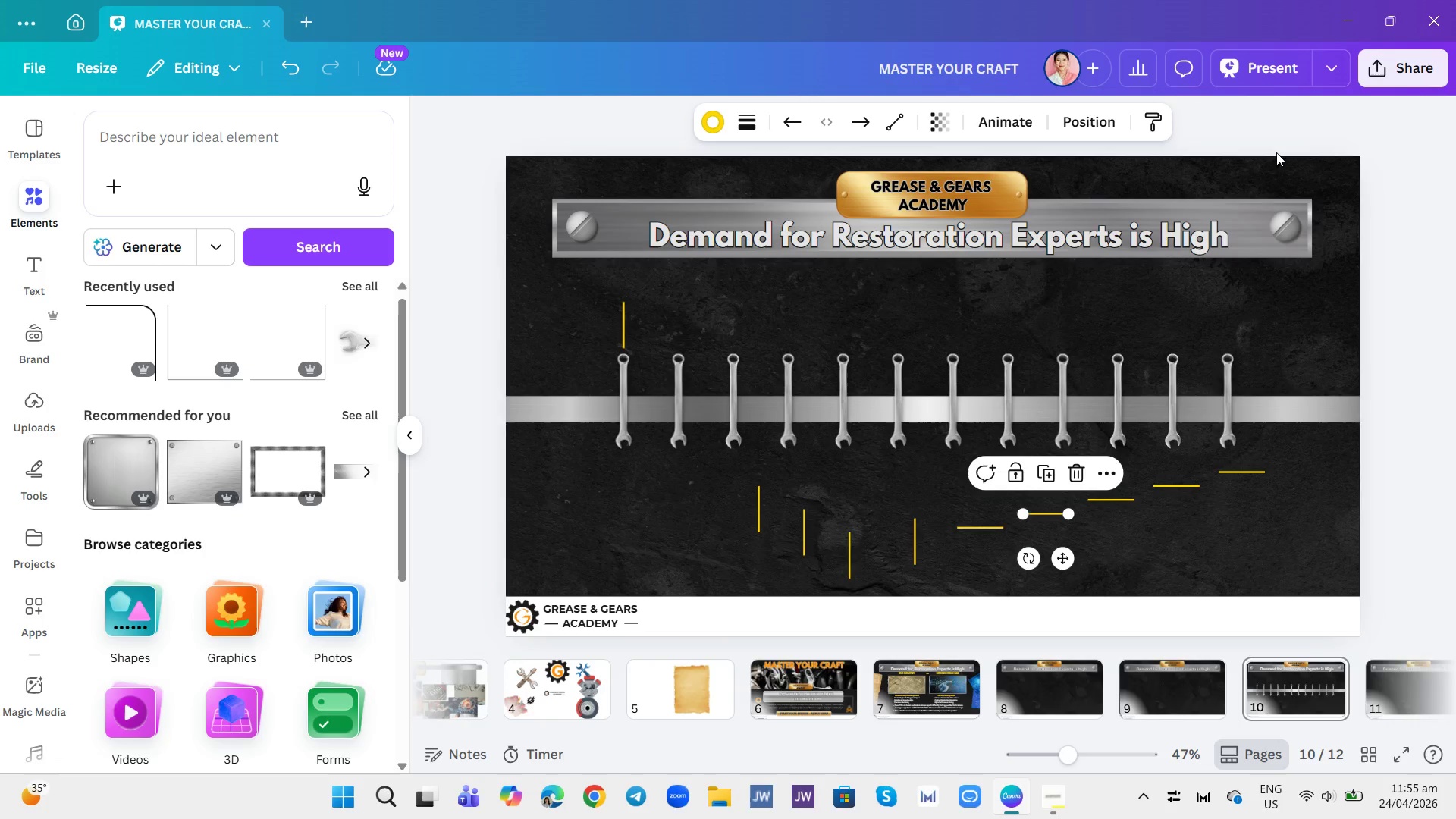 
wait(6.45)
 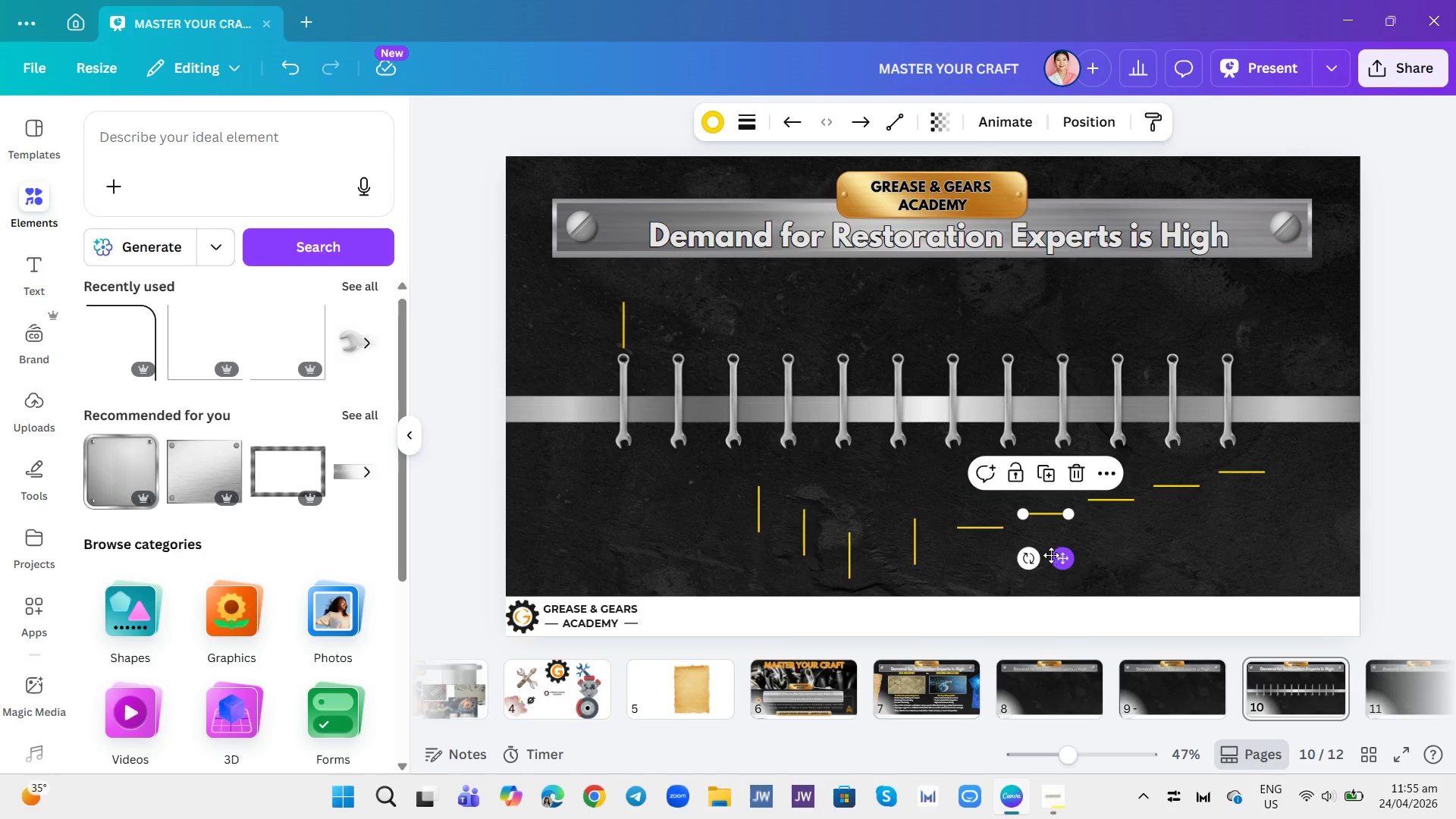 
left_click([1065, 515])
 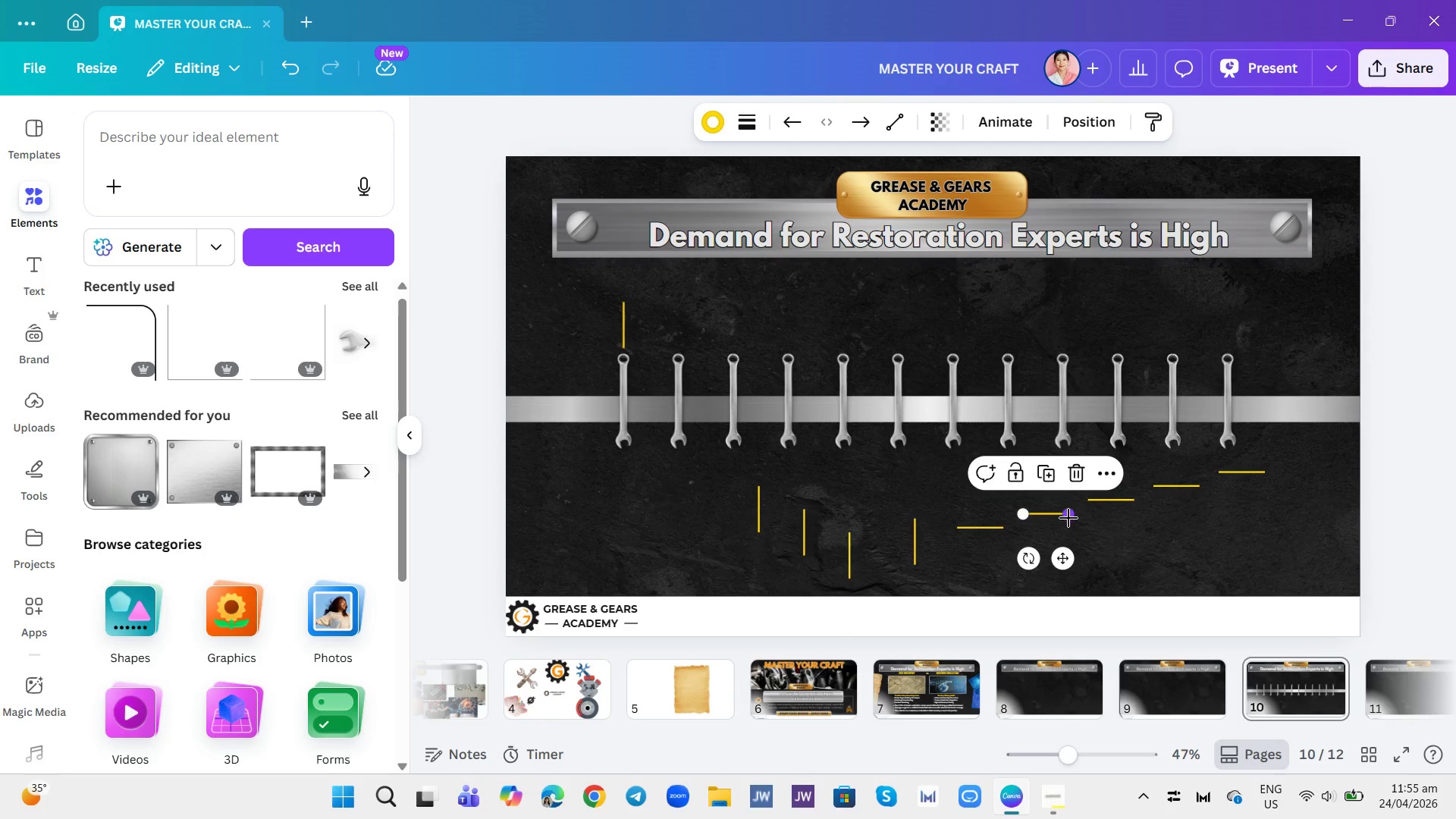 
left_click_drag(start_coordinate=[1068, 518], to_coordinate=[1059, 525])
 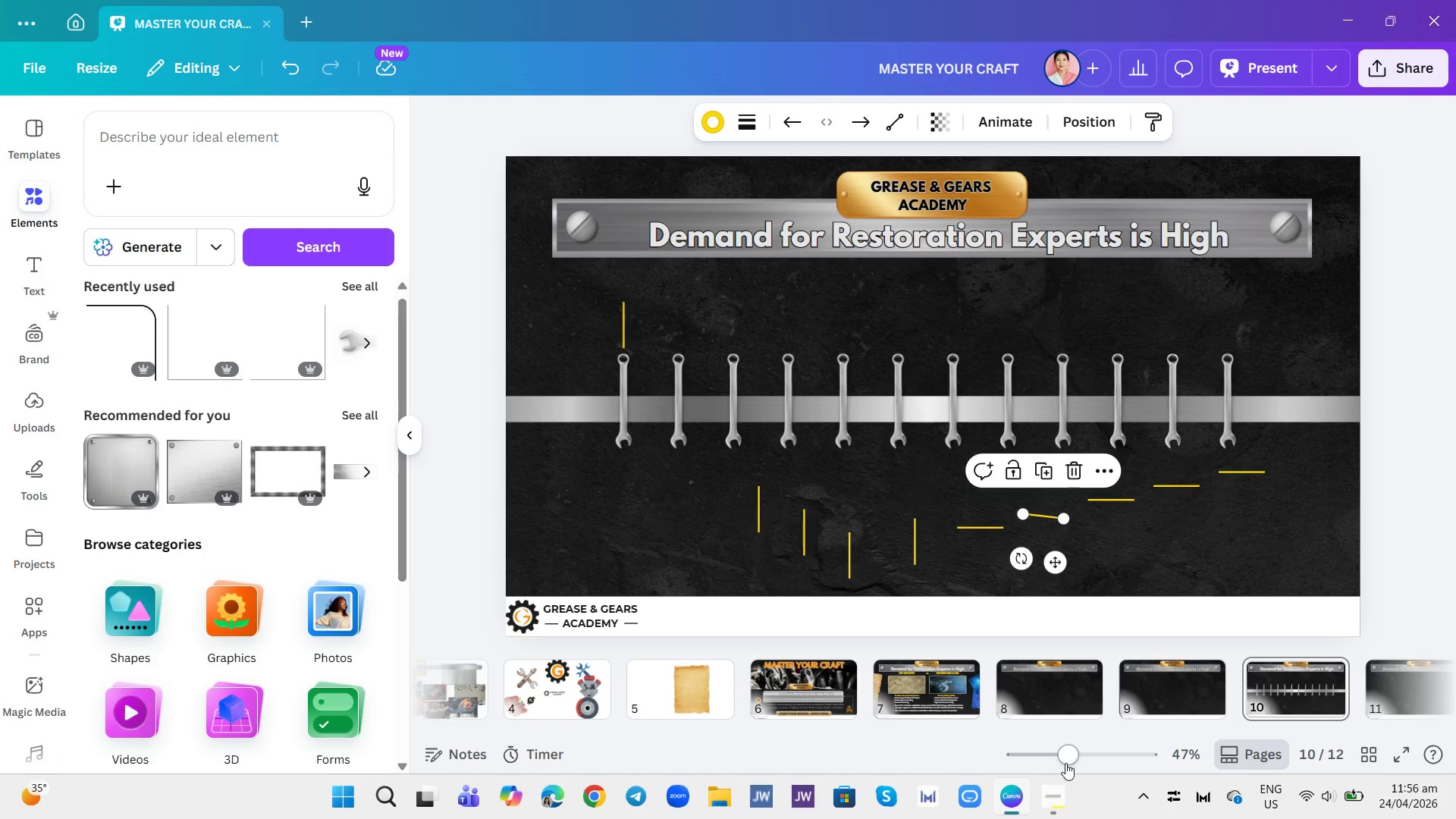 
left_click_drag(start_coordinate=[1066, 764], to_coordinate=[1137, 756])
 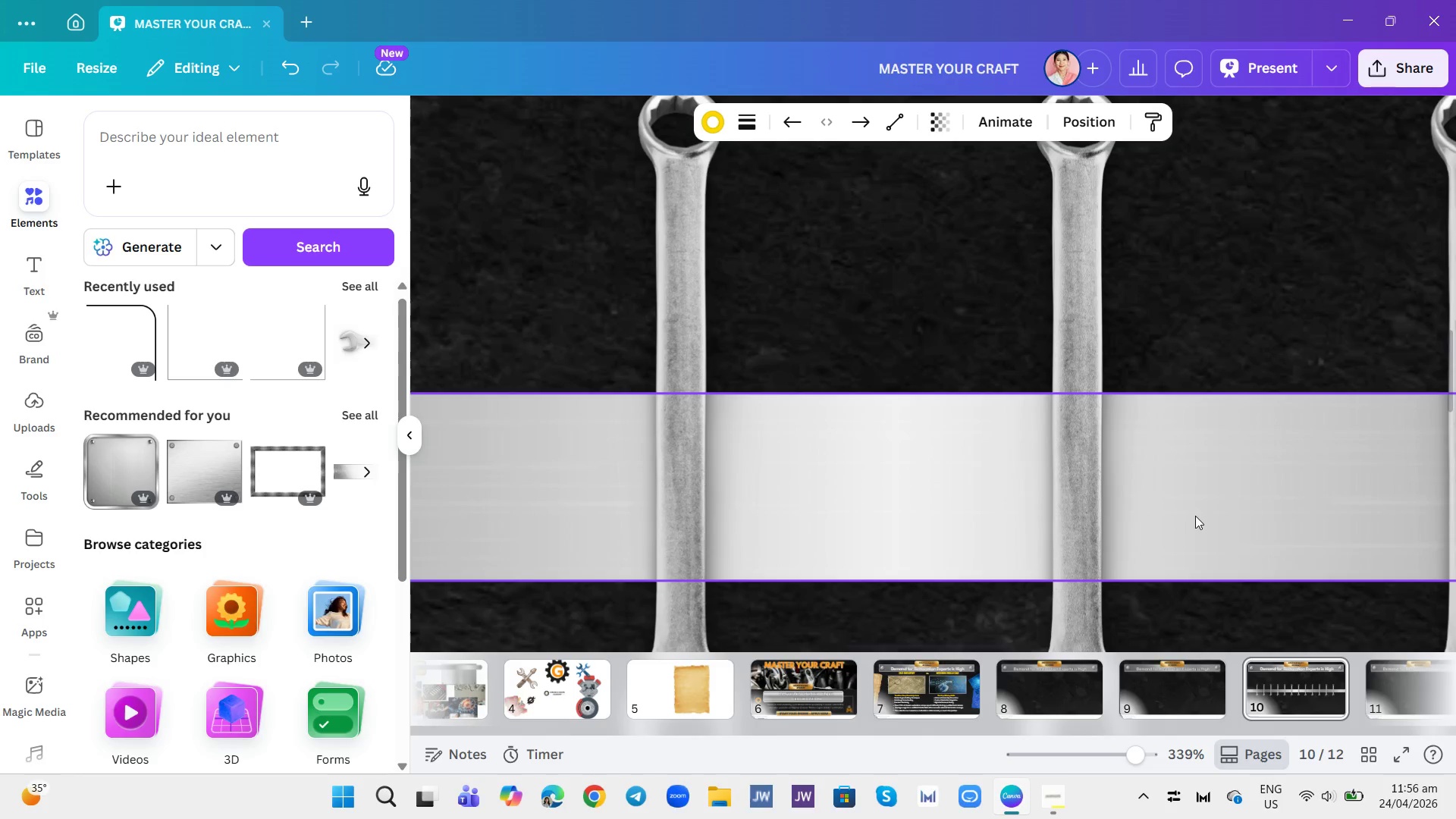 
scroll: coordinate [1199, 535], scroll_direction: down, amount: 13.0
 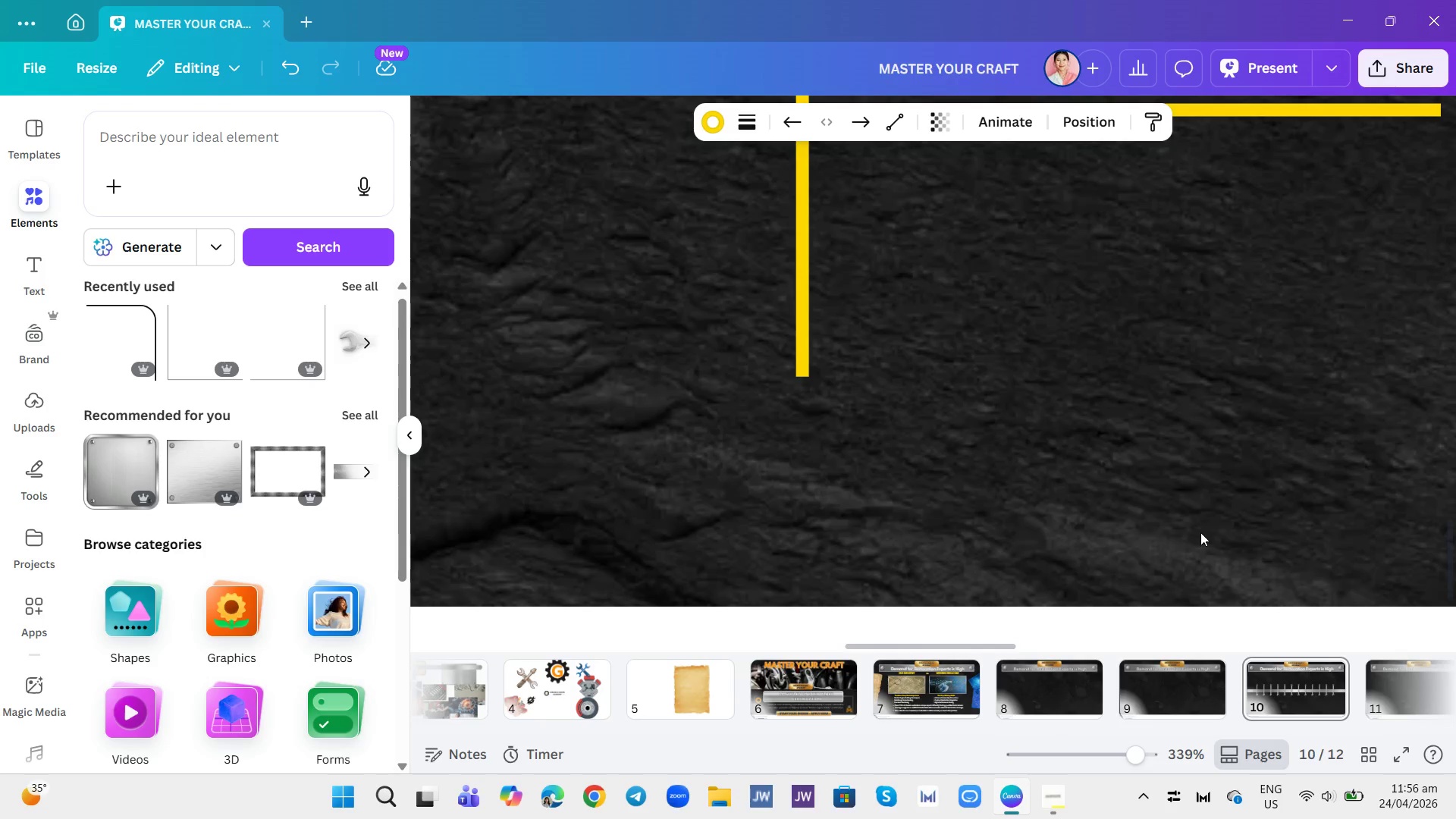 
scroll: coordinate [1298, 349], scroll_direction: up, amount: 3.0
 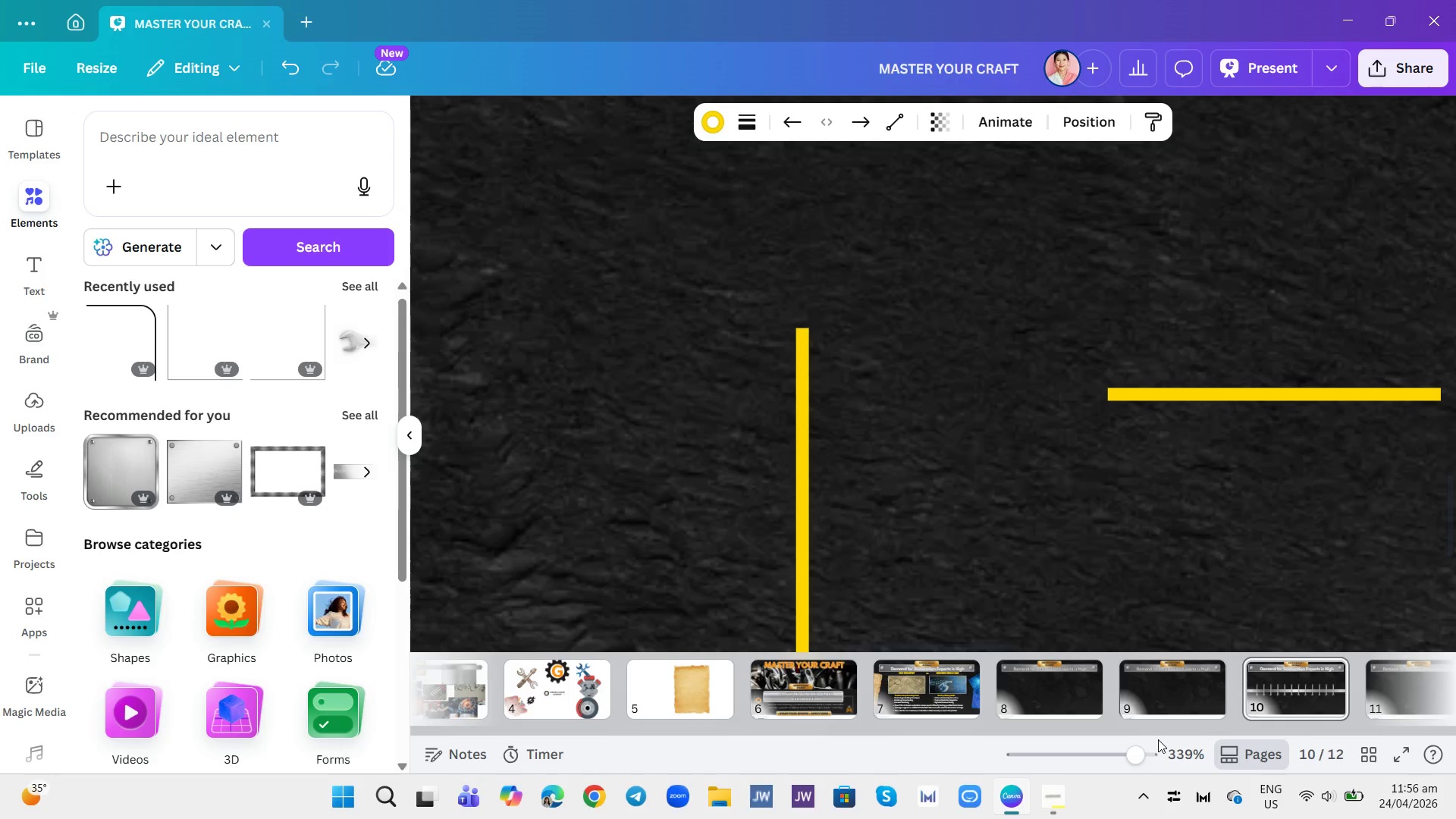 
left_click_drag(start_coordinate=[1139, 755], to_coordinate=[1101, 747])
 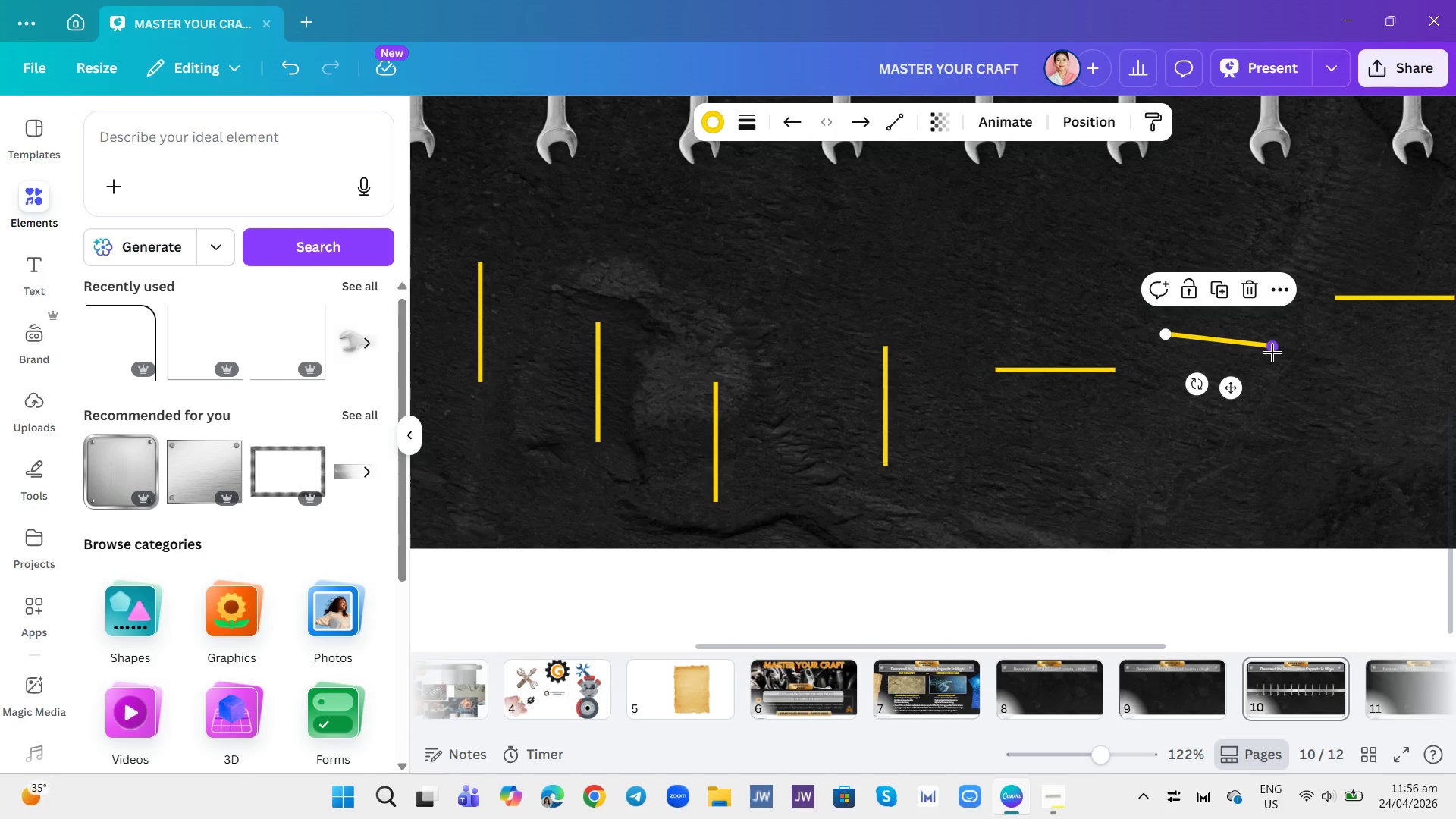 
left_click_drag(start_coordinate=[1274, 340], to_coordinate=[1219, 330])
 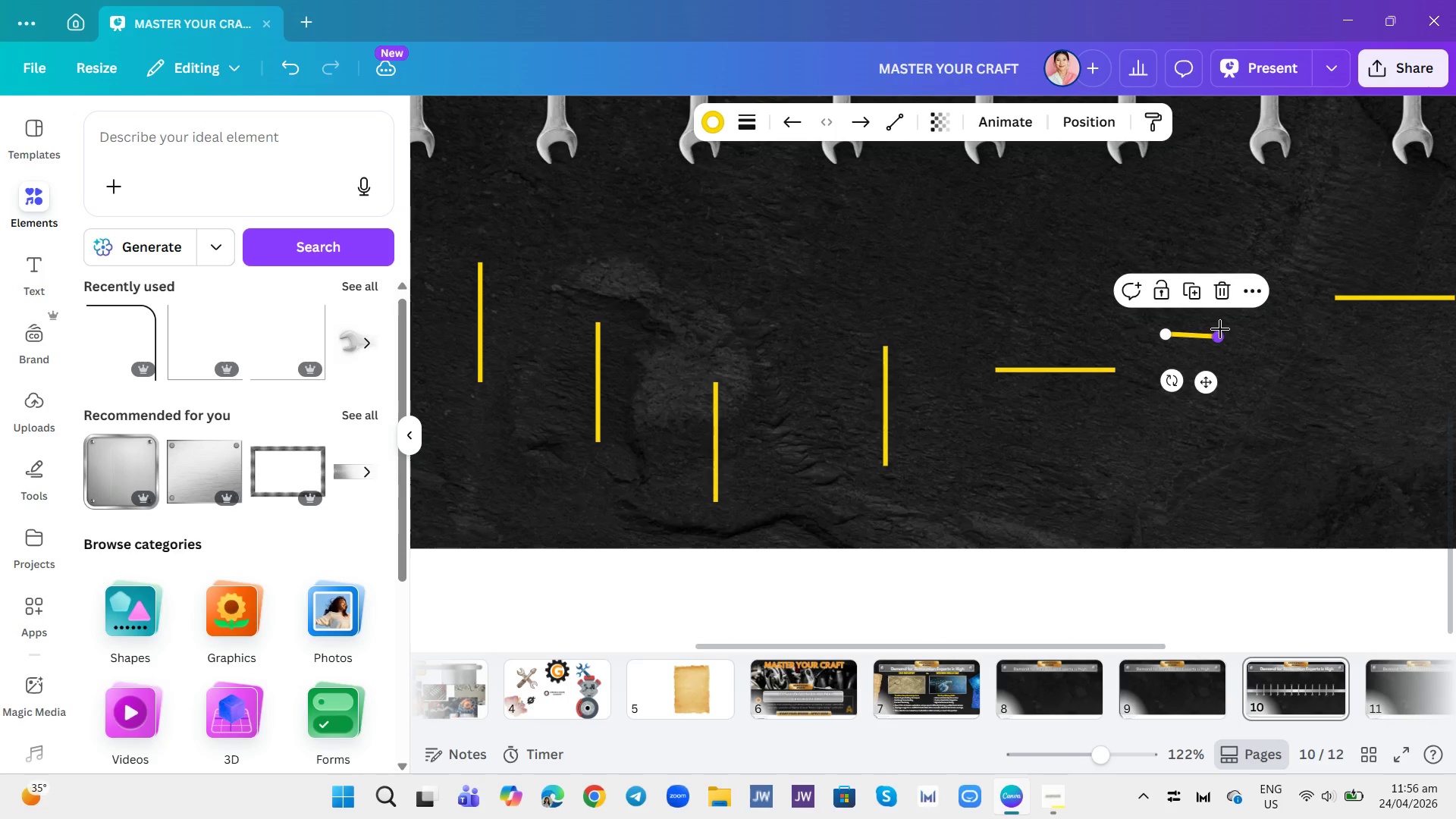 
left_click_drag(start_coordinate=[1219, 330], to_coordinate=[1212, 328])
 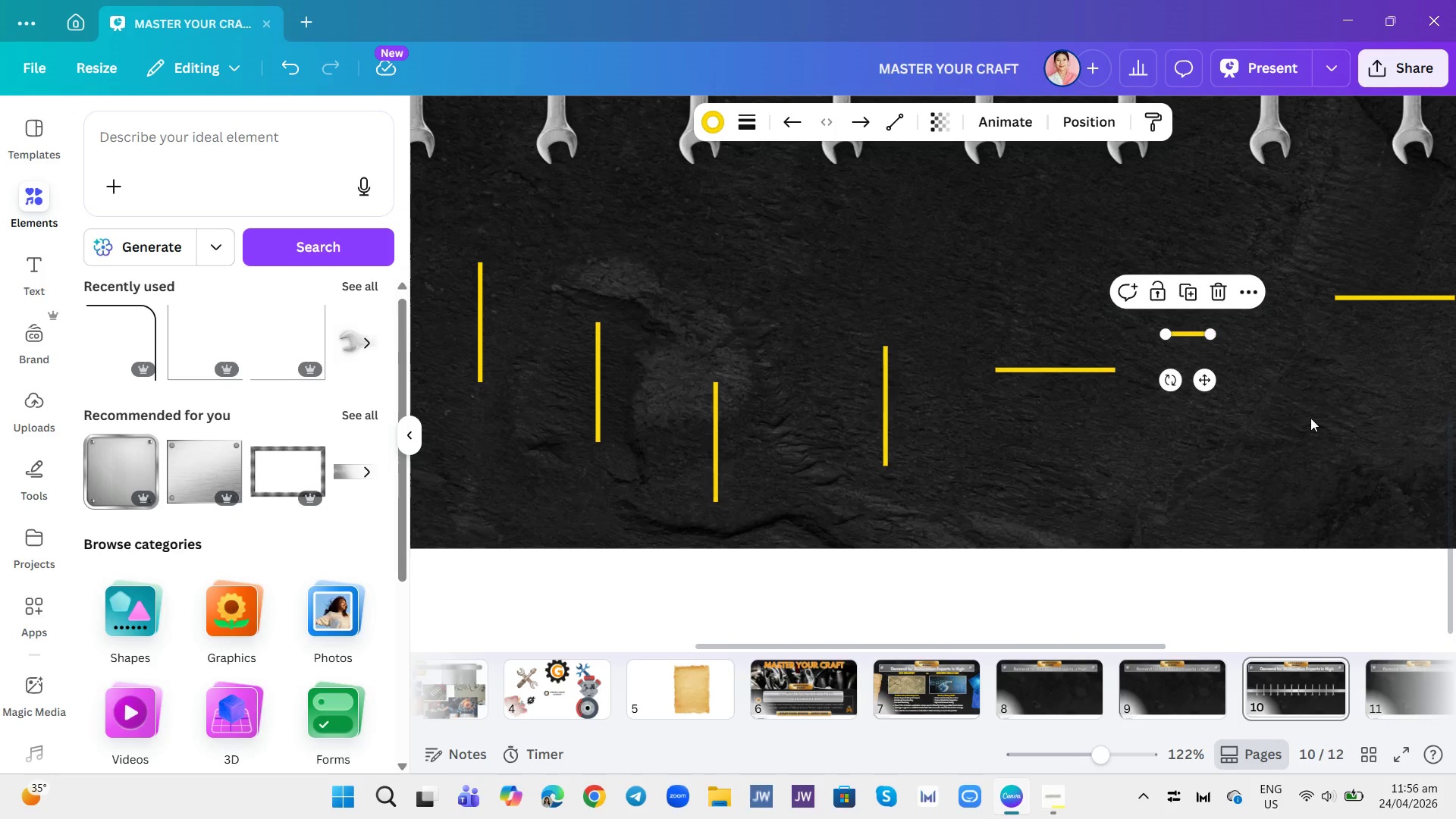 
left_click([1310, 418])
 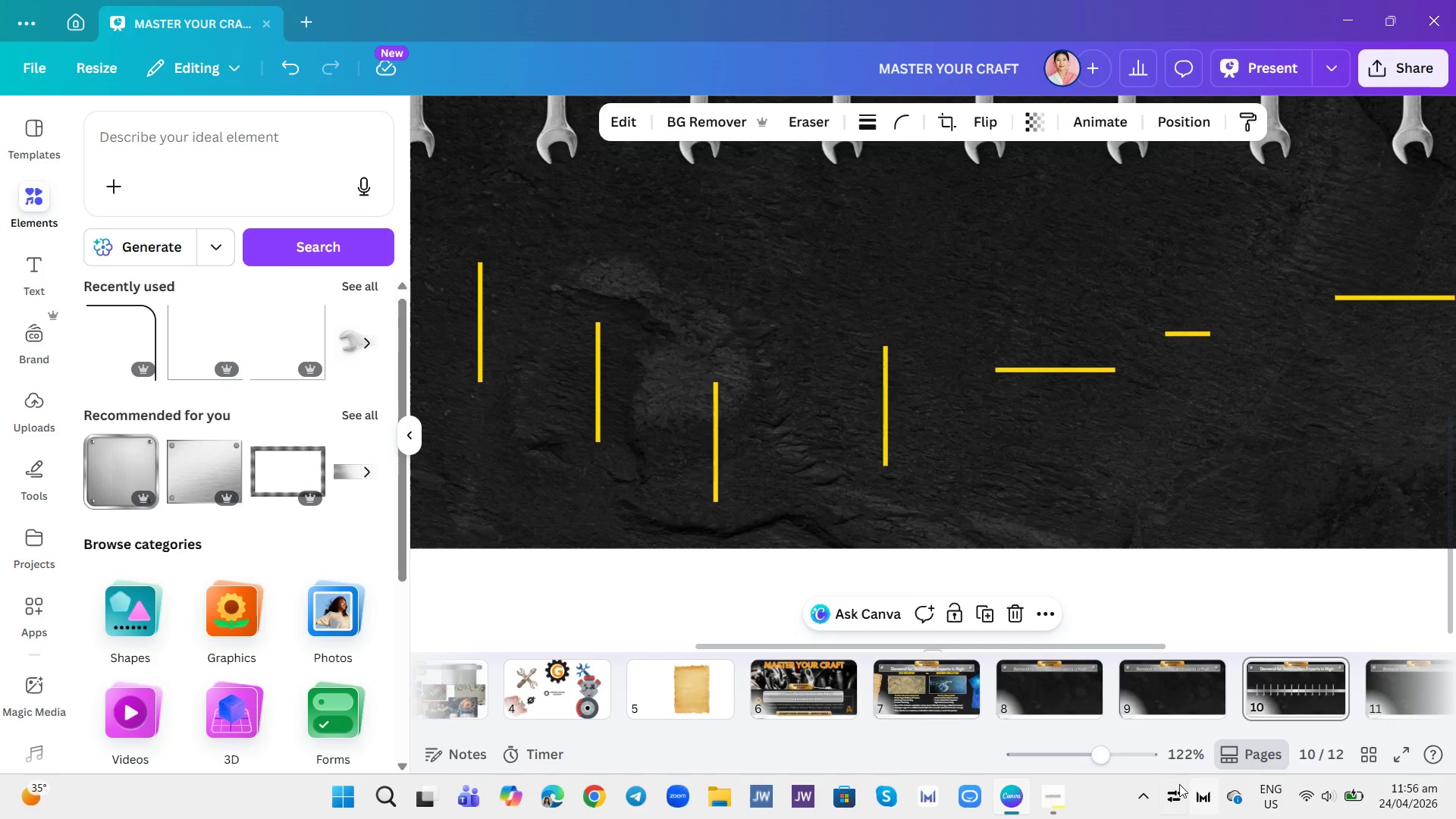 
left_click_drag(start_coordinate=[1109, 752], to_coordinate=[1036, 758])
 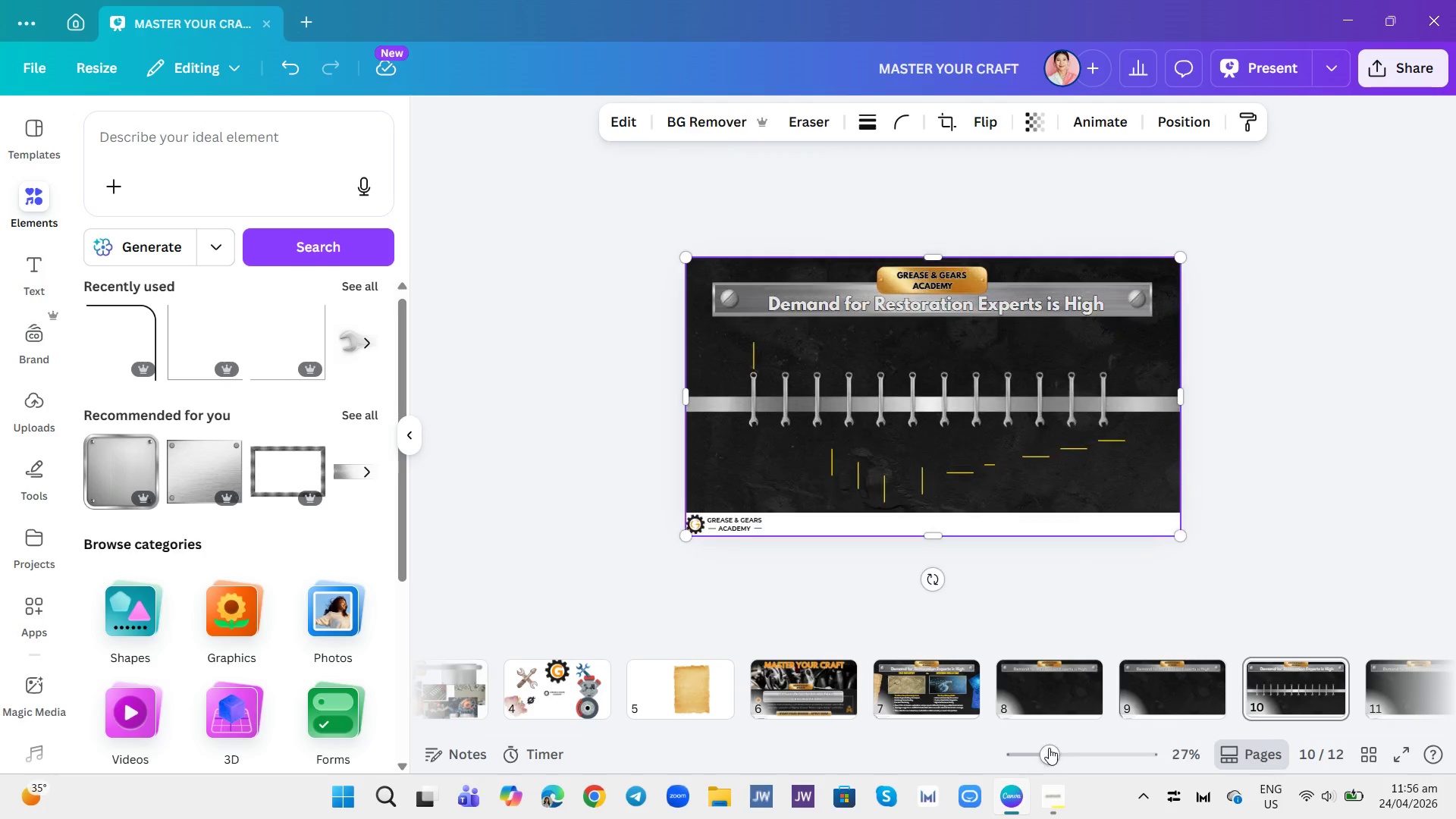 
double_click([1060, 752])
 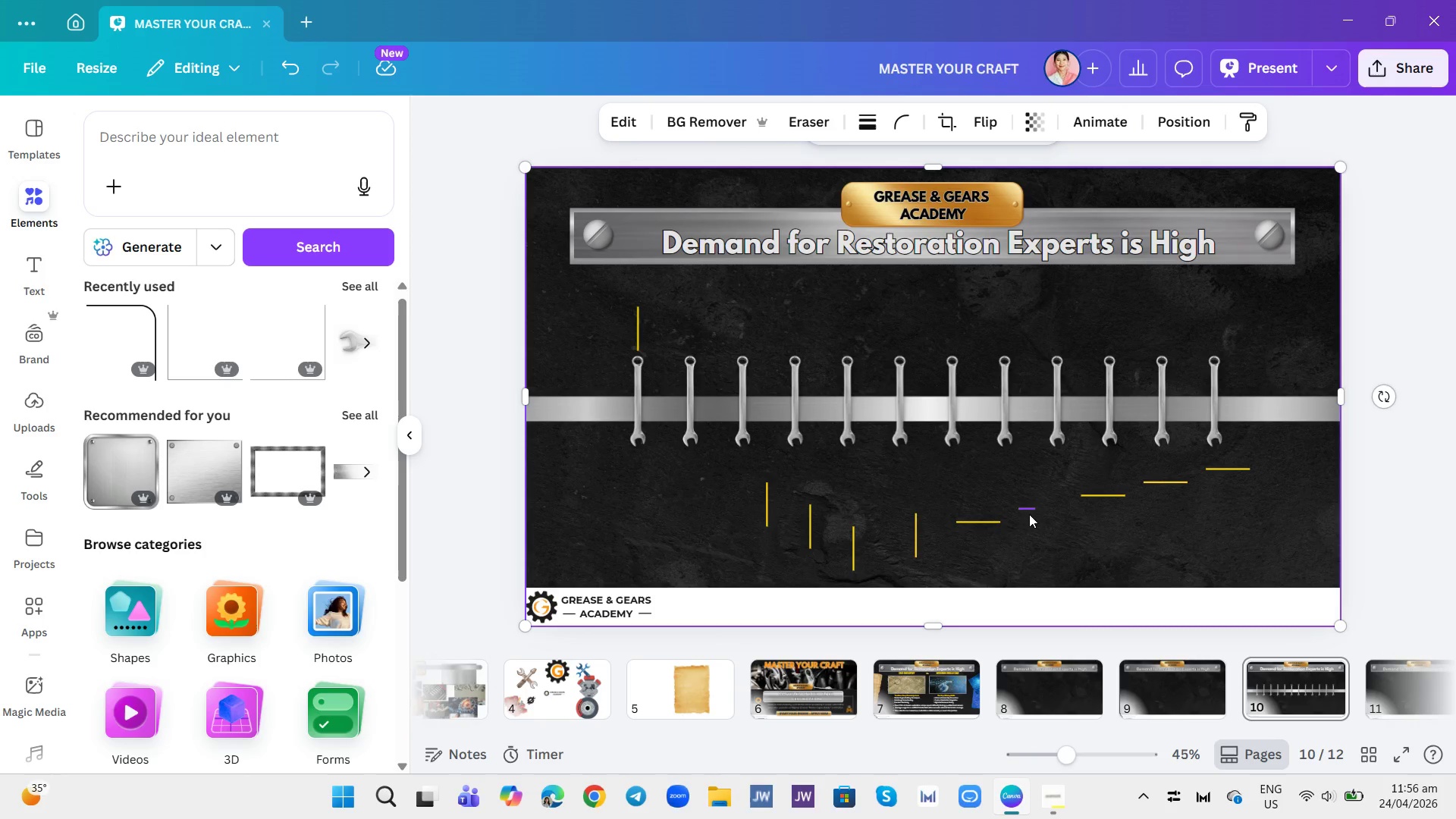 
left_click_drag(start_coordinate=[1029, 510], to_coordinate=[1017, 510])
 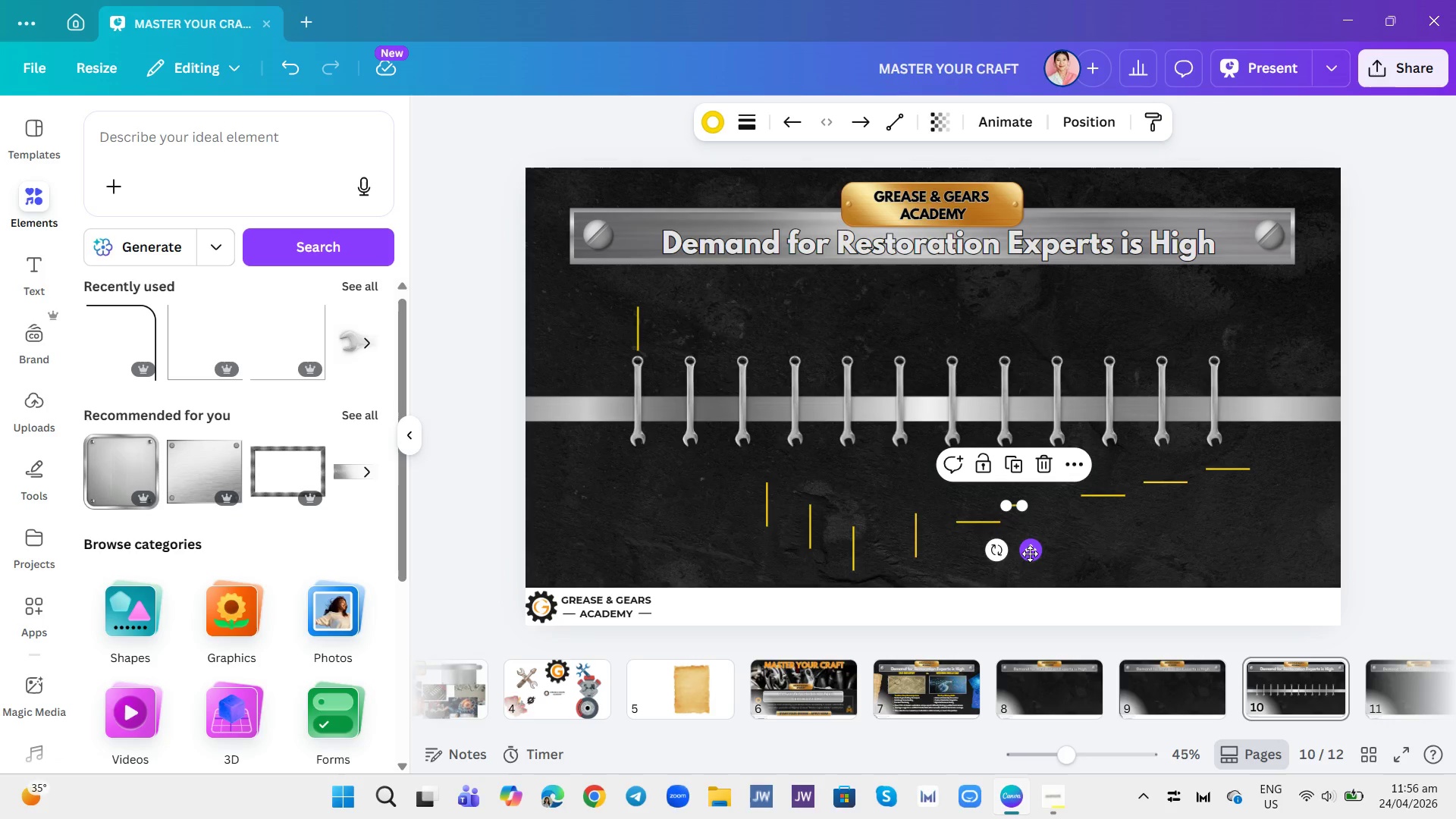 
left_click_drag(start_coordinate=[1030, 554], to_coordinate=[663, 358])
 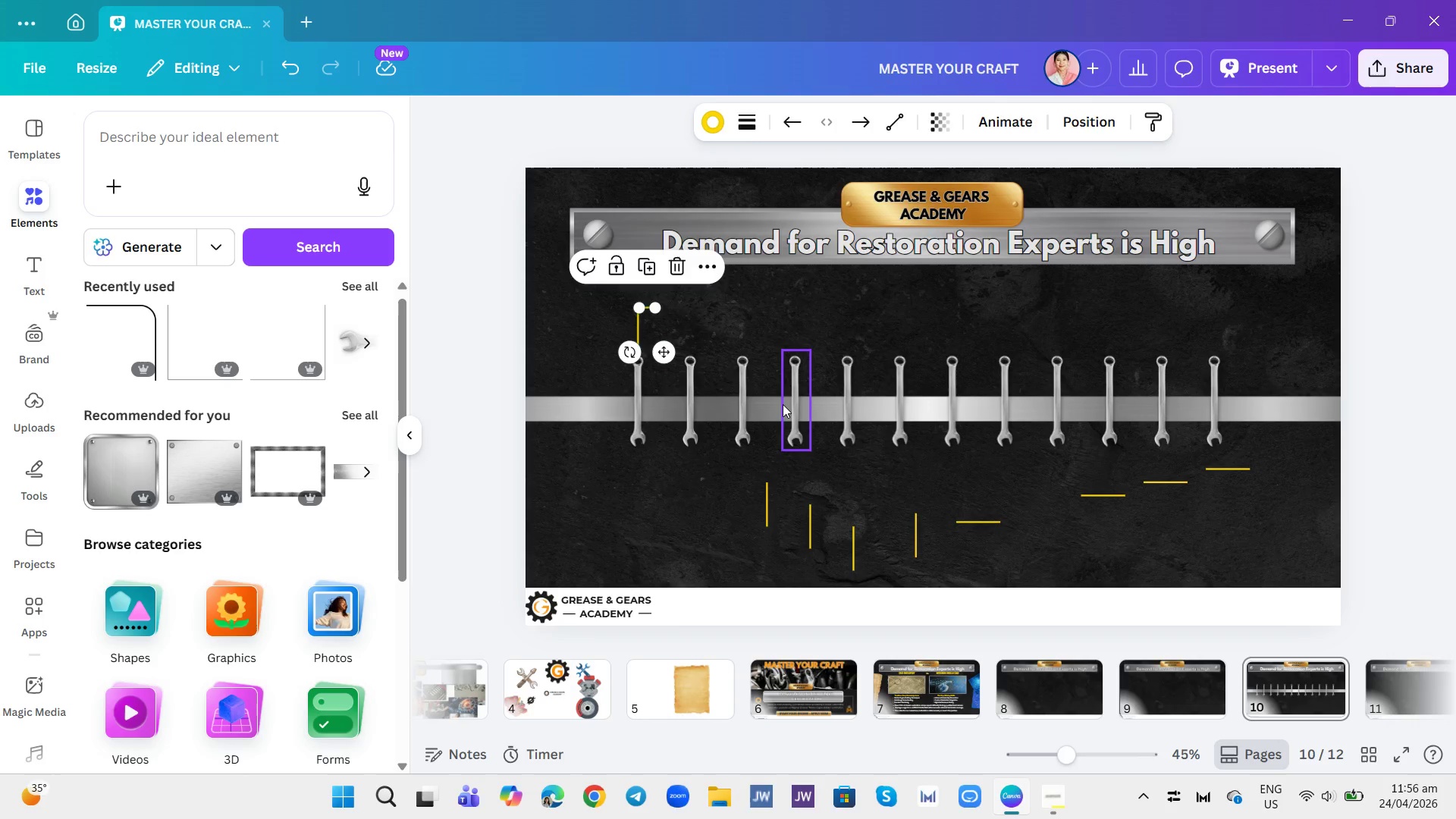 
left_click([783, 404])
 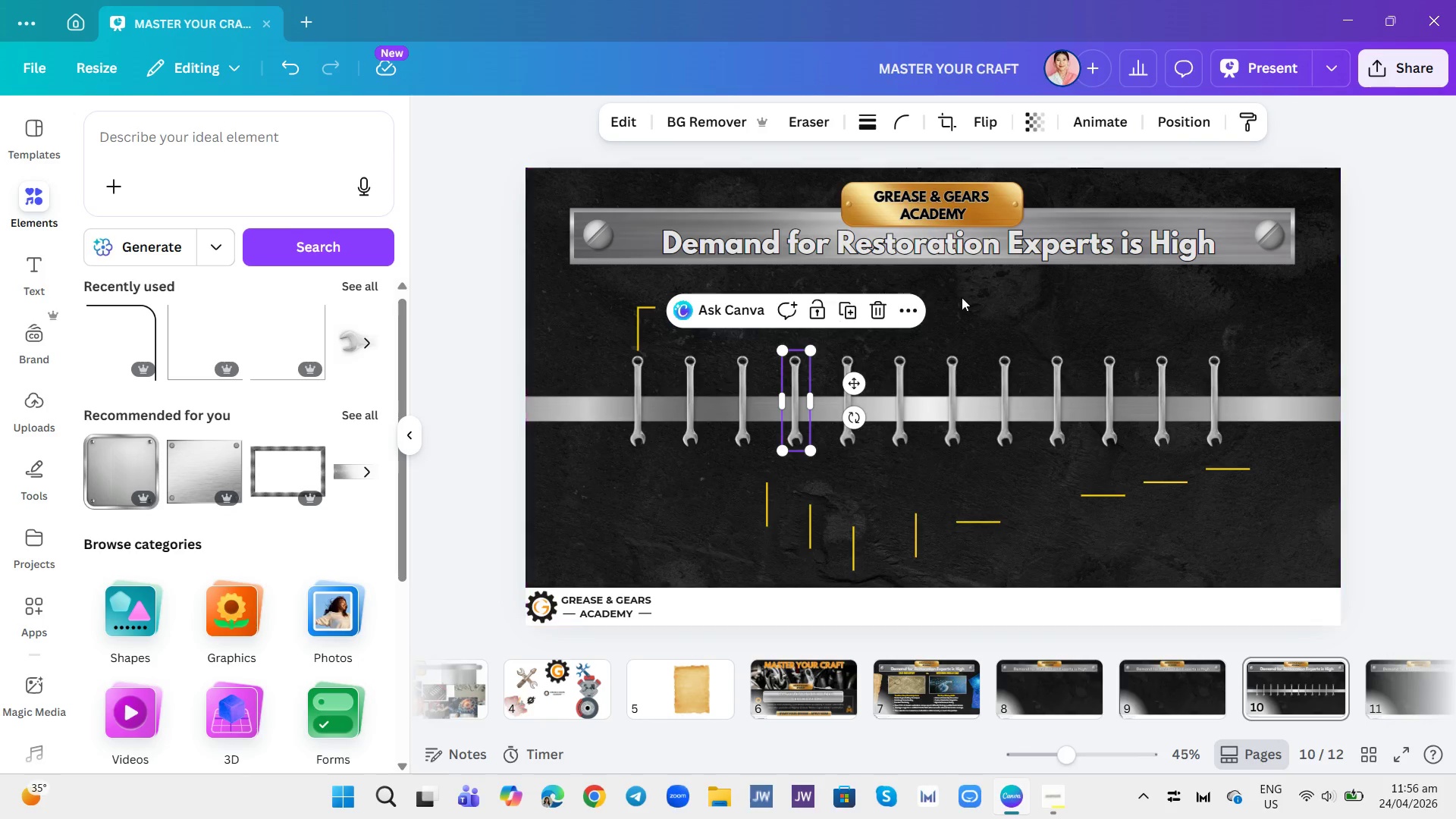 
left_click([1007, 283])
 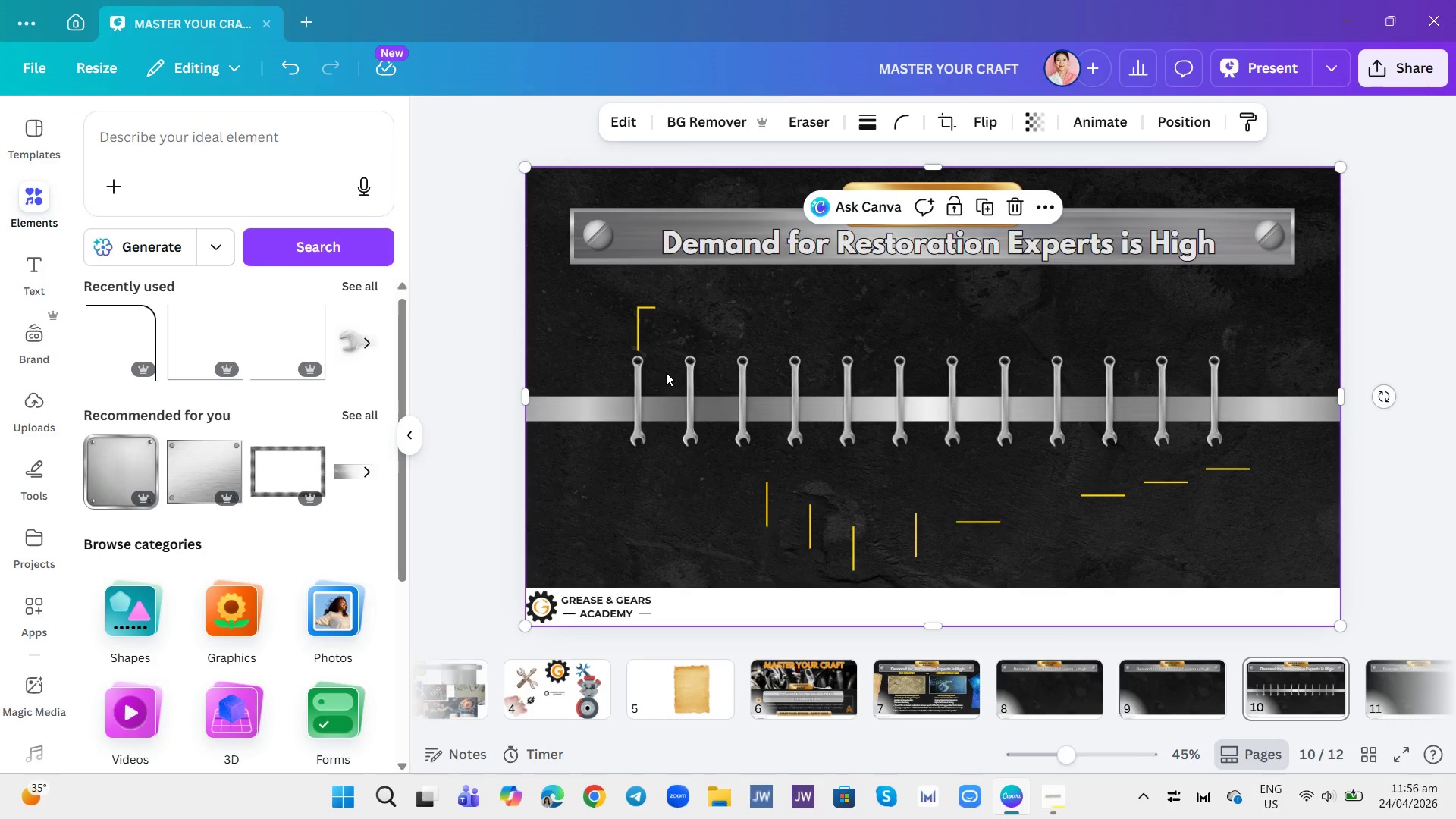 
wait(7.2)
 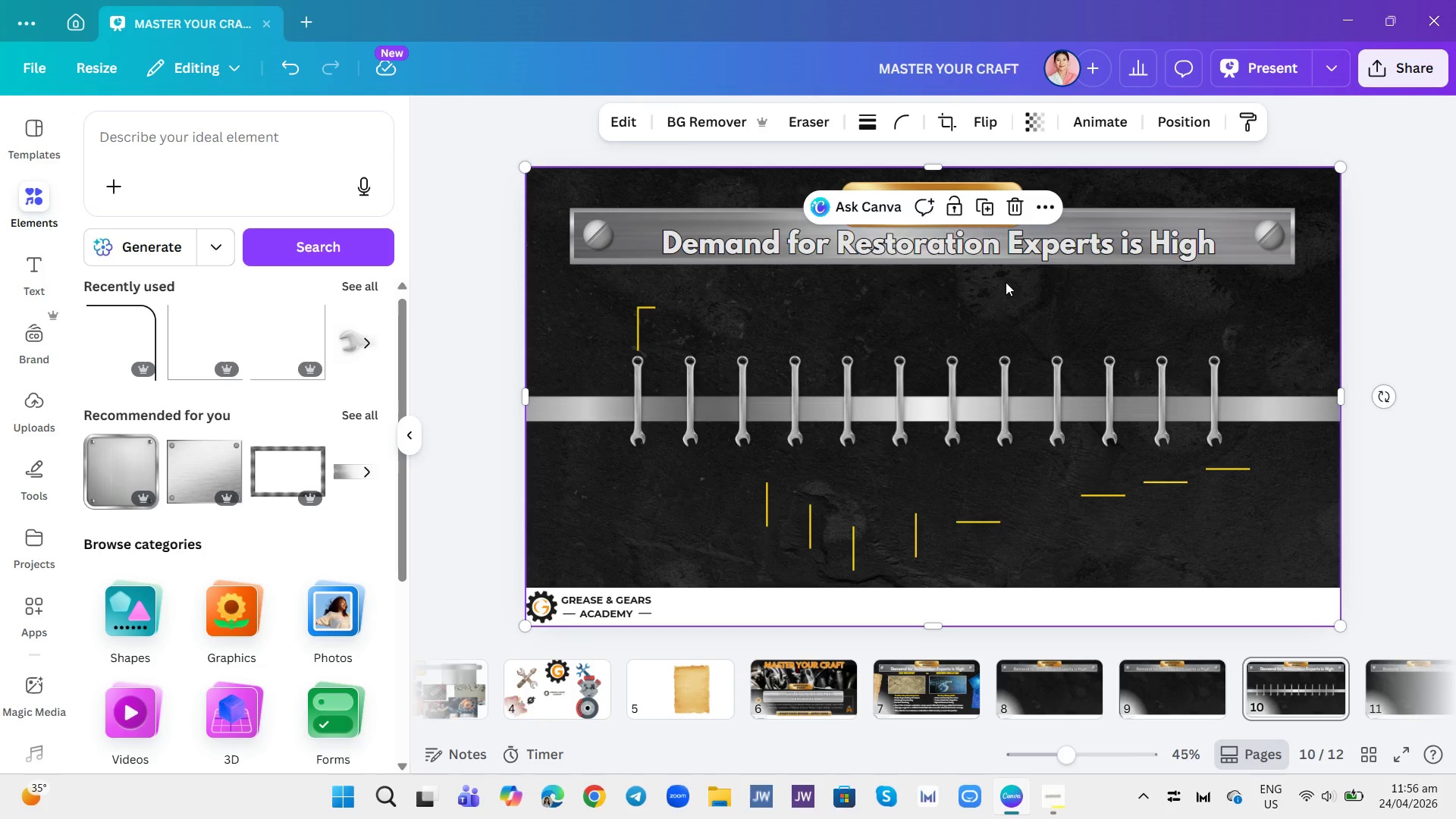 
left_click([654, 307])
 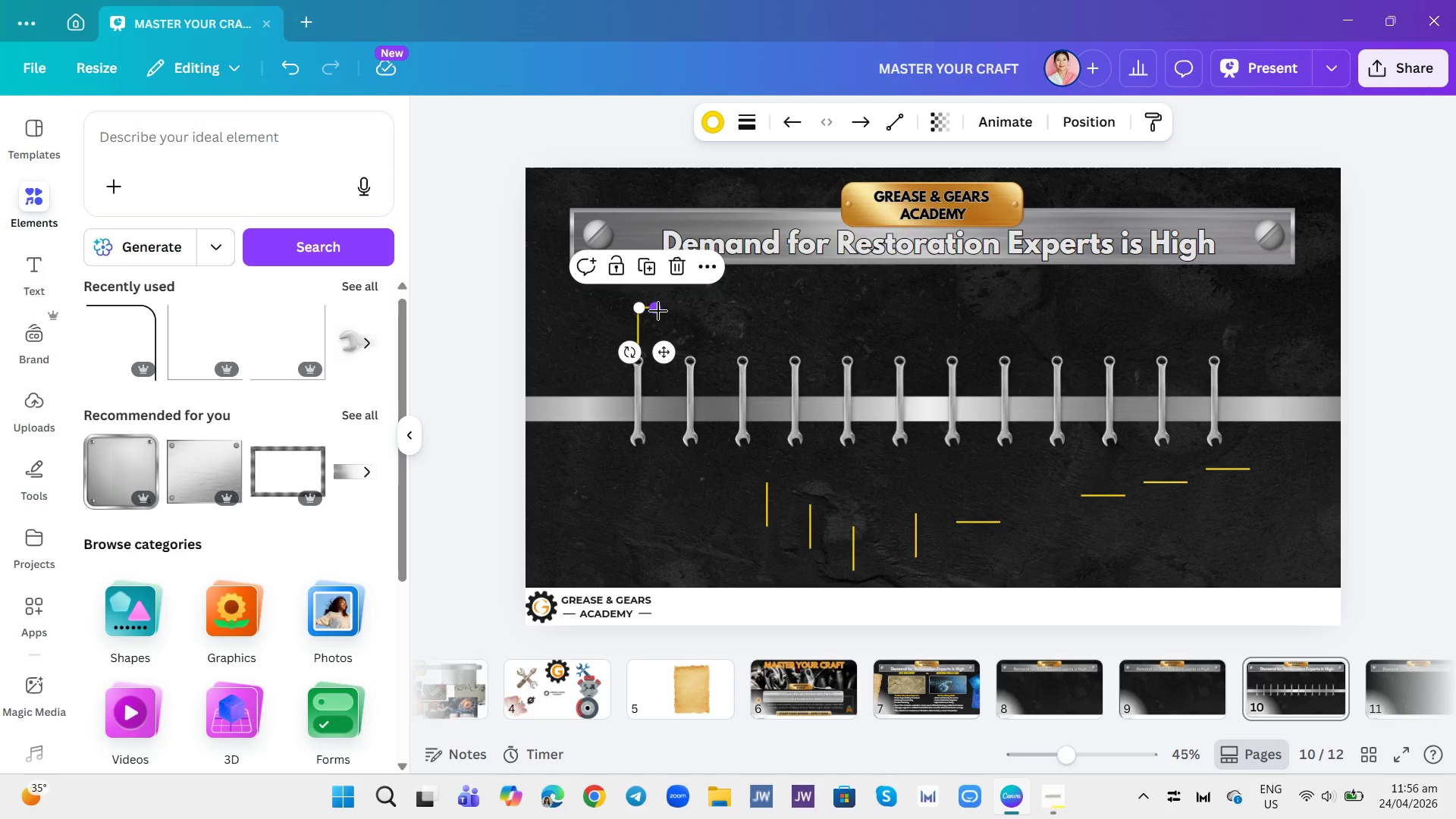 
left_click_drag(start_coordinate=[658, 311], to_coordinate=[695, 320])
 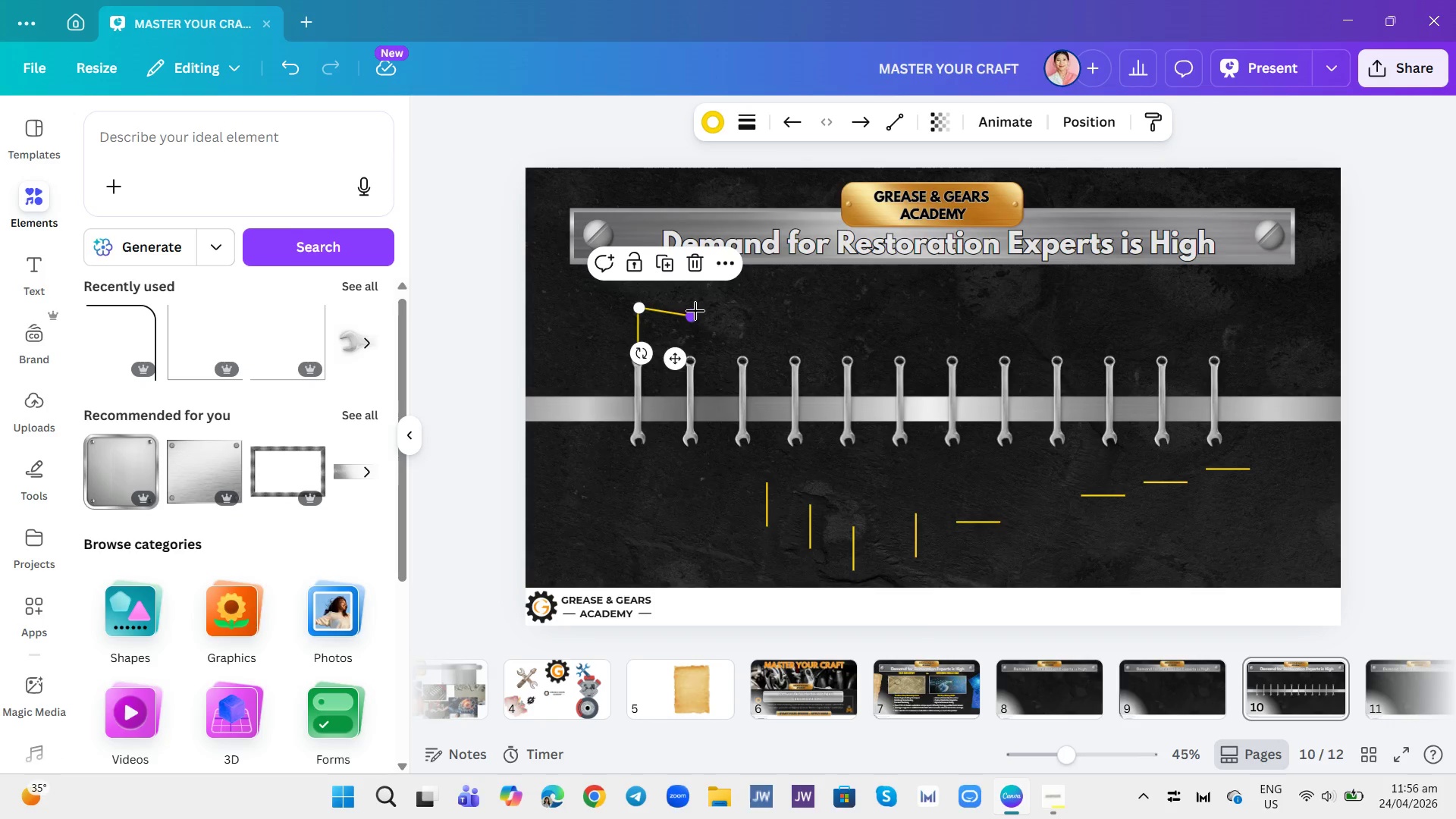 
double_click([695, 311])
 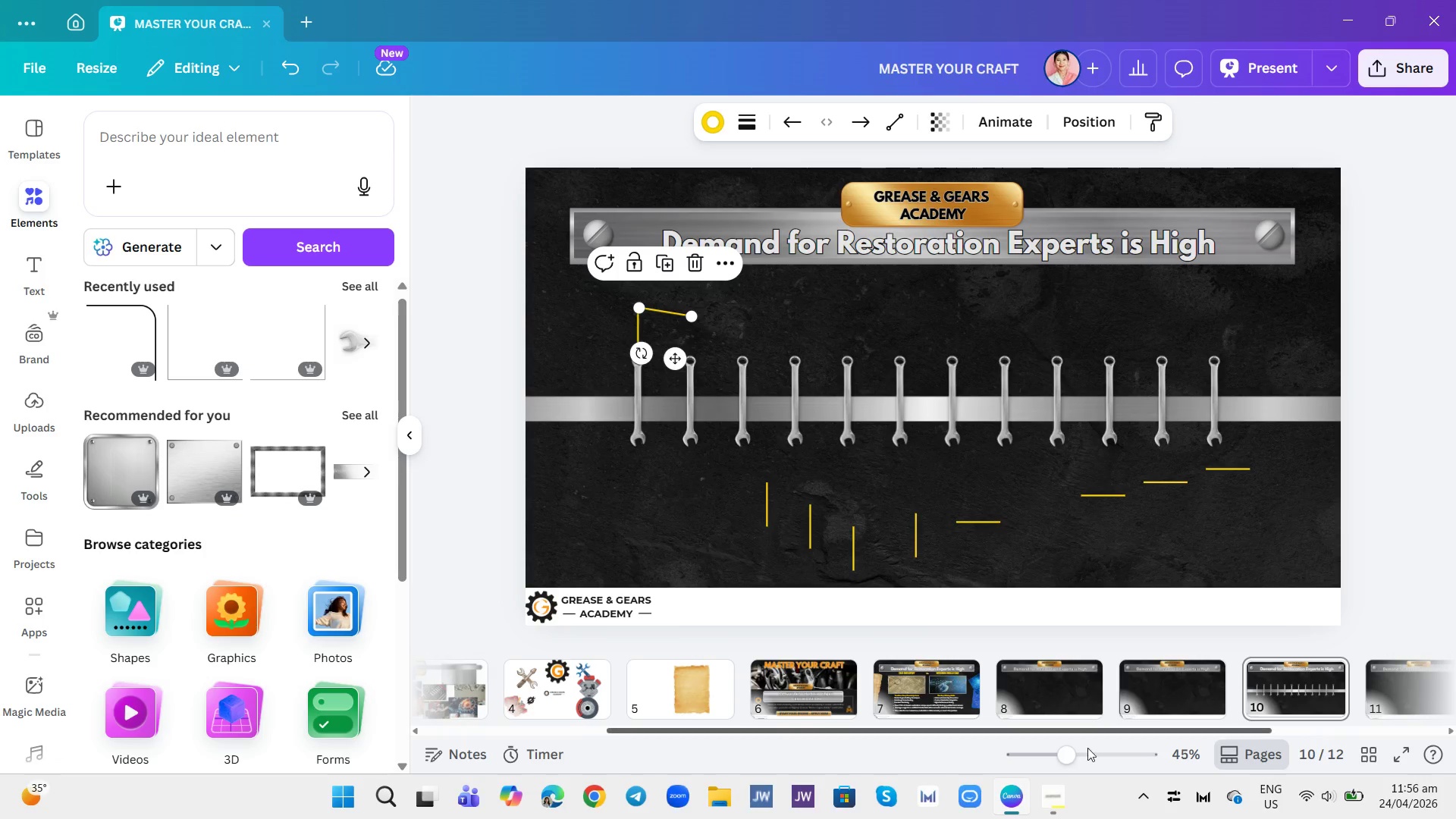 
left_click([1087, 752])
 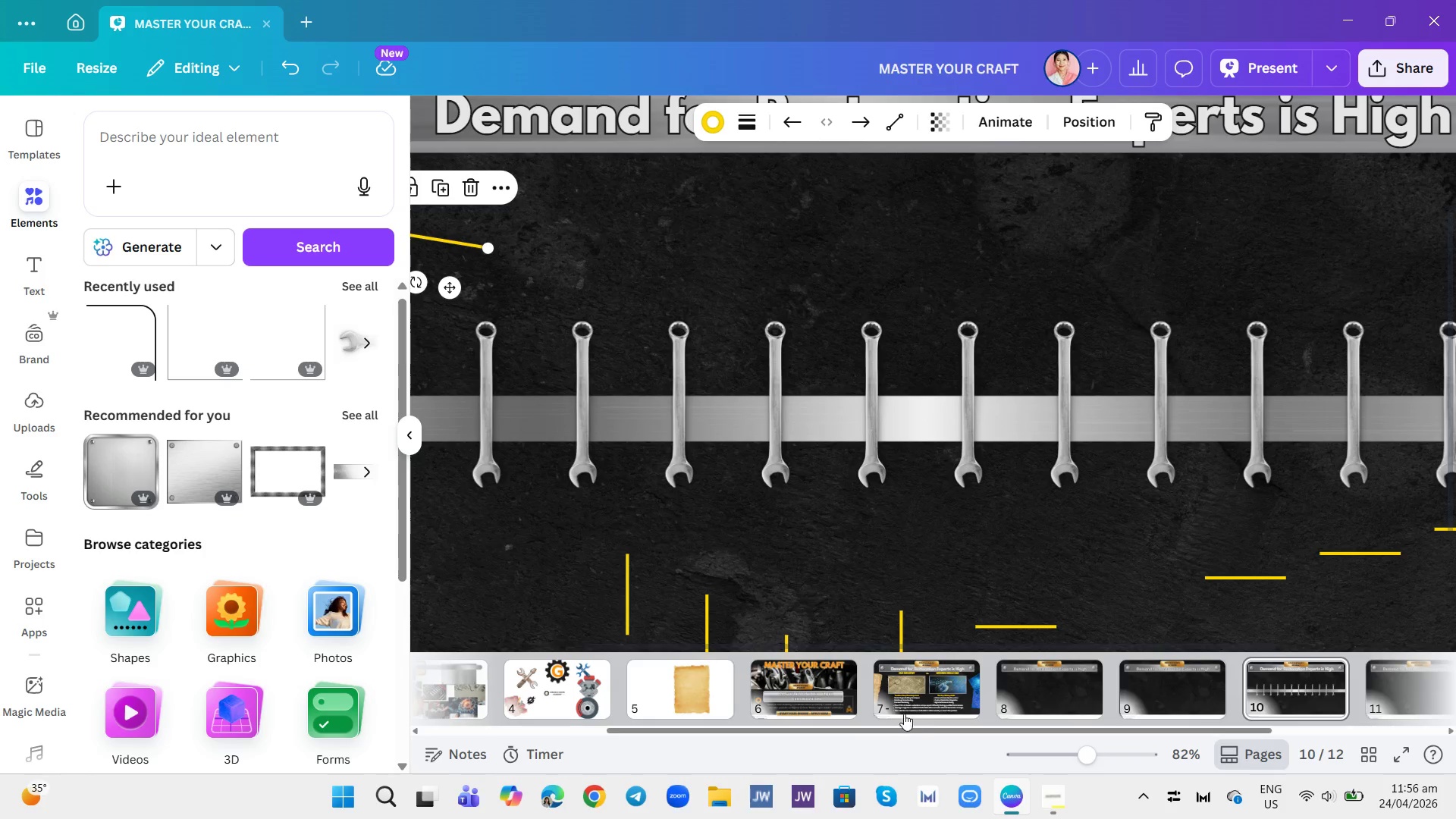 
left_click_drag(start_coordinate=[914, 729], to_coordinate=[899, 729])
 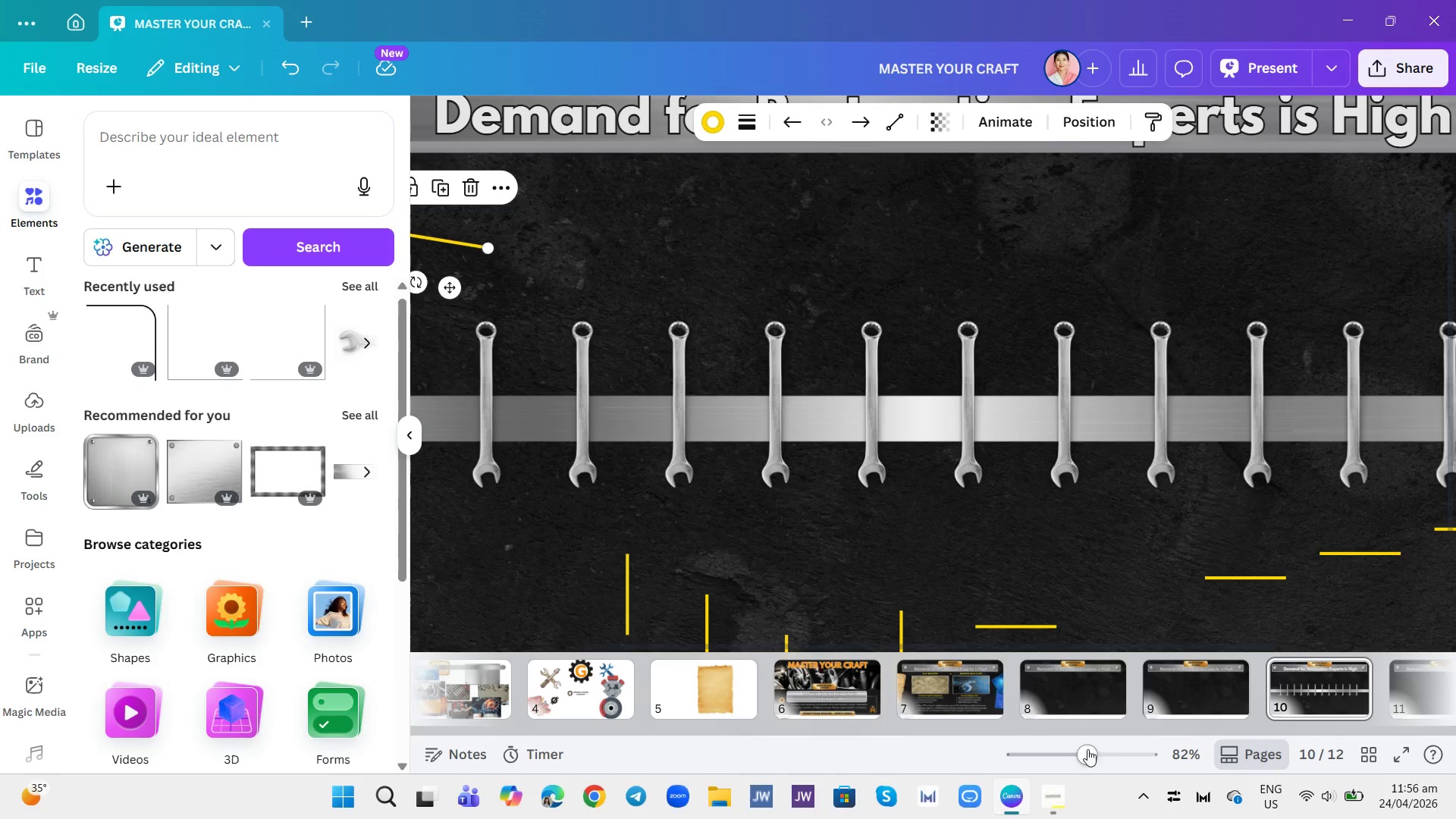 
left_click([1071, 761])
 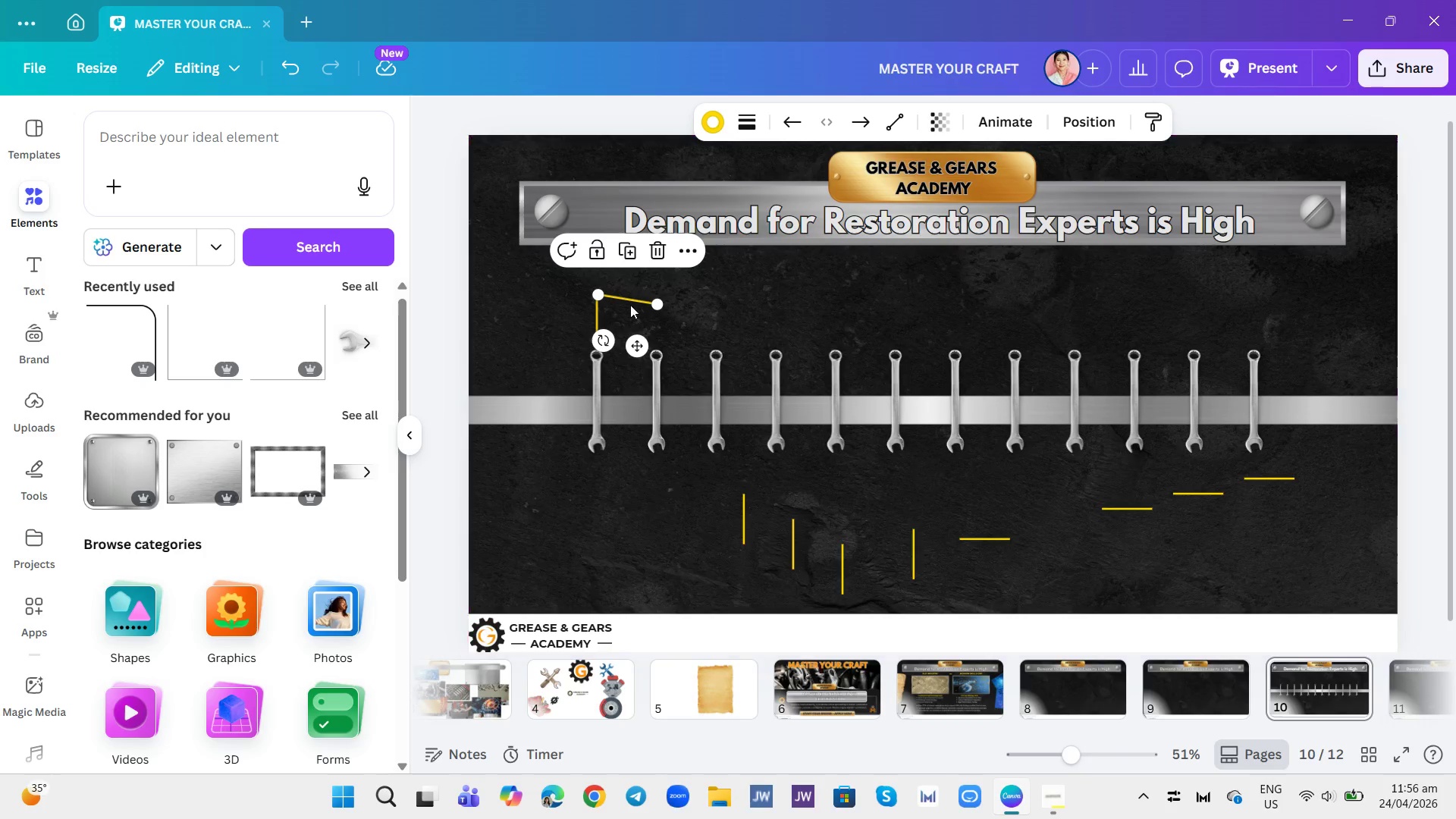 
left_click([664, 246])
 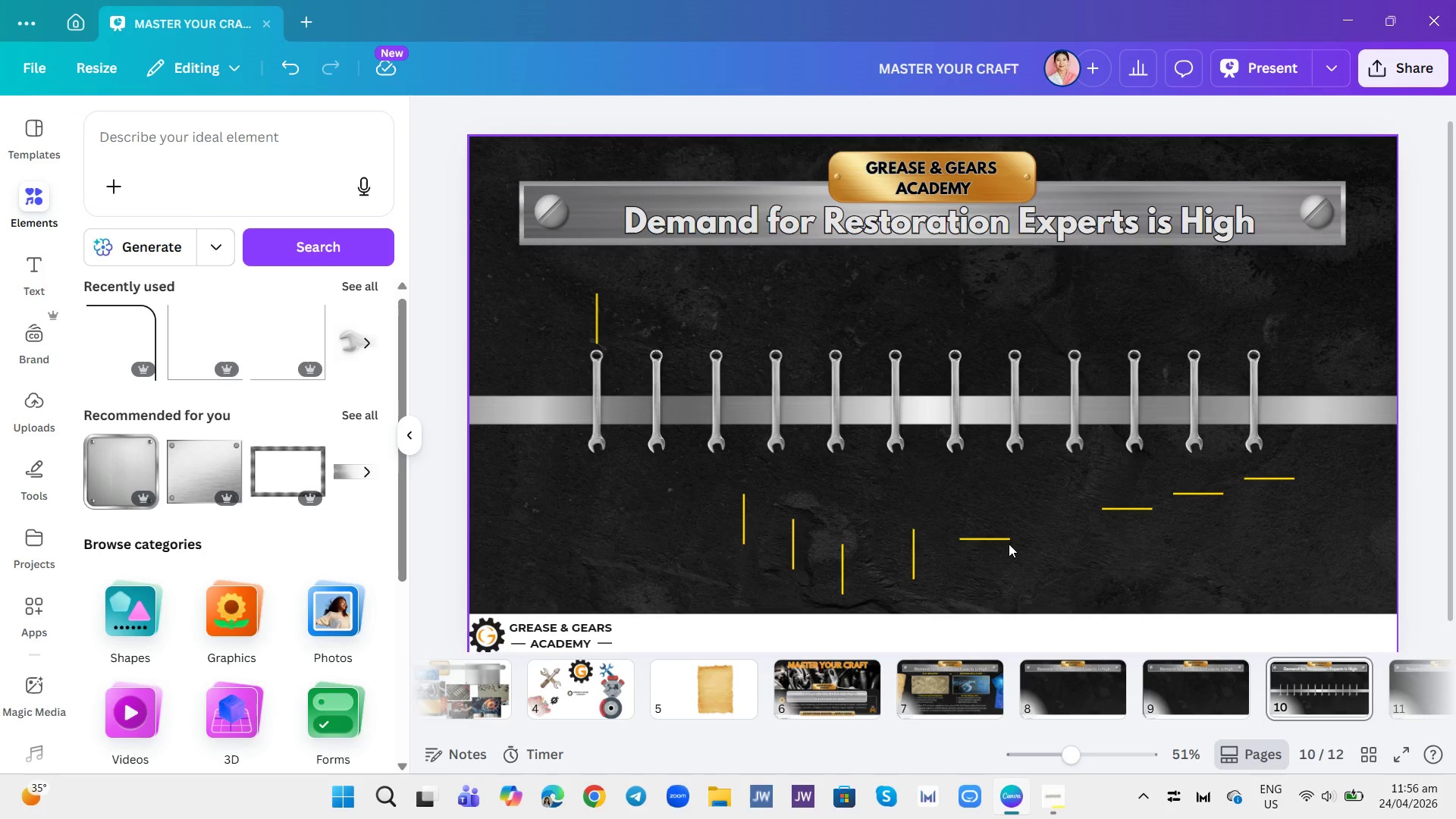 
left_click([1006, 541])
 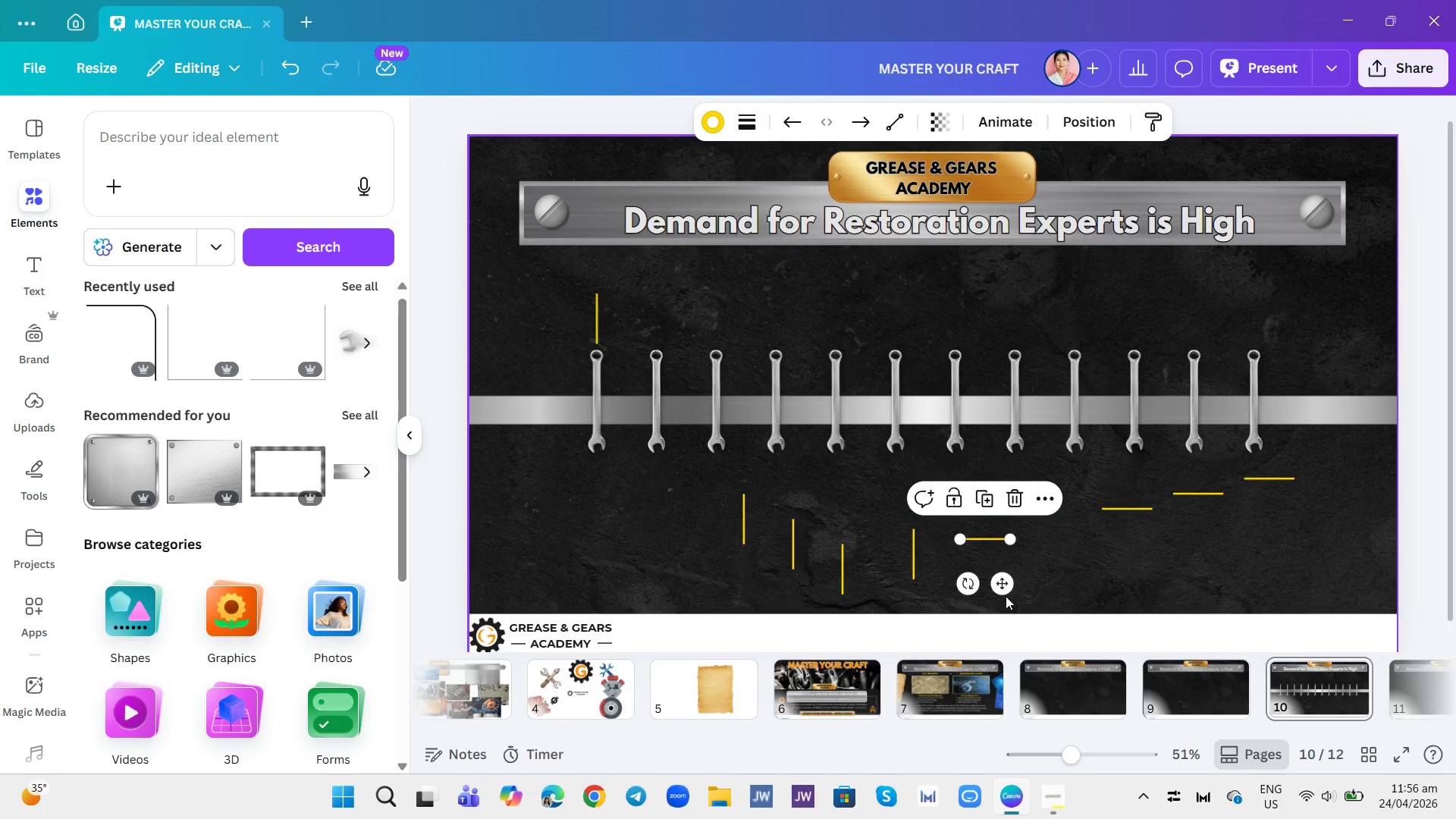 
left_click_drag(start_coordinate=[1003, 588], to_coordinate=[639, 345])
 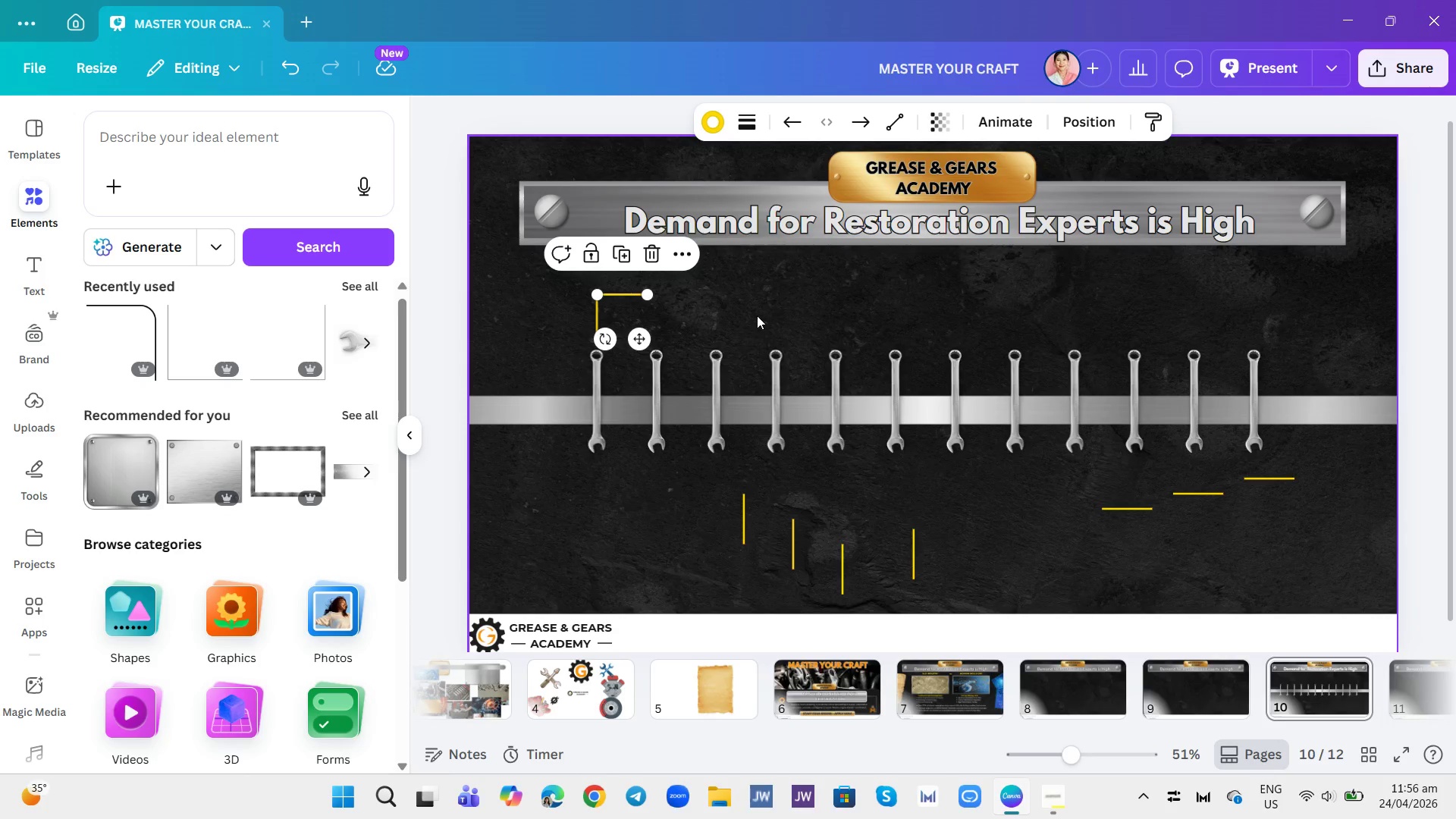 
left_click([757, 315])
 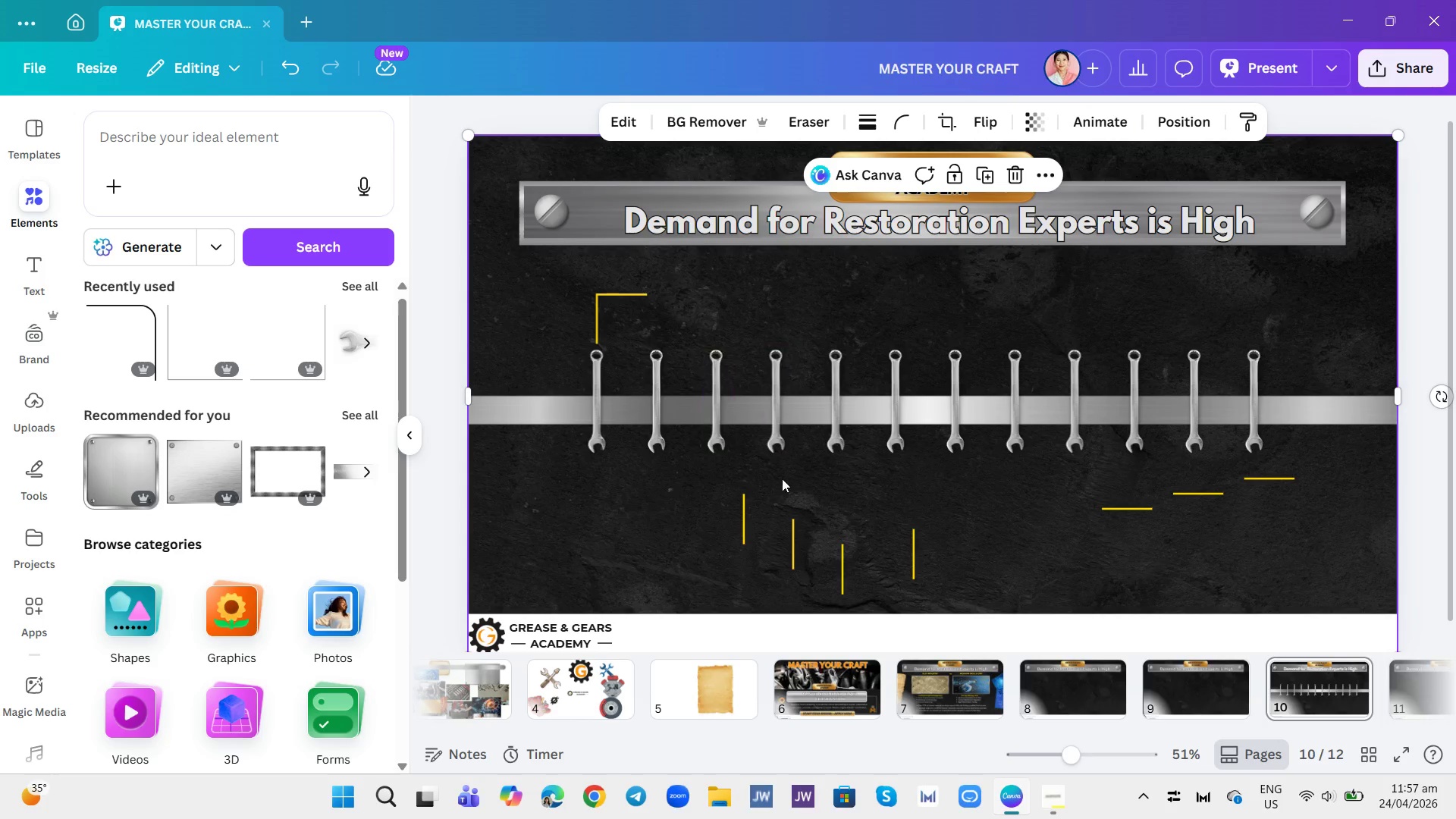 
left_click([748, 522])
 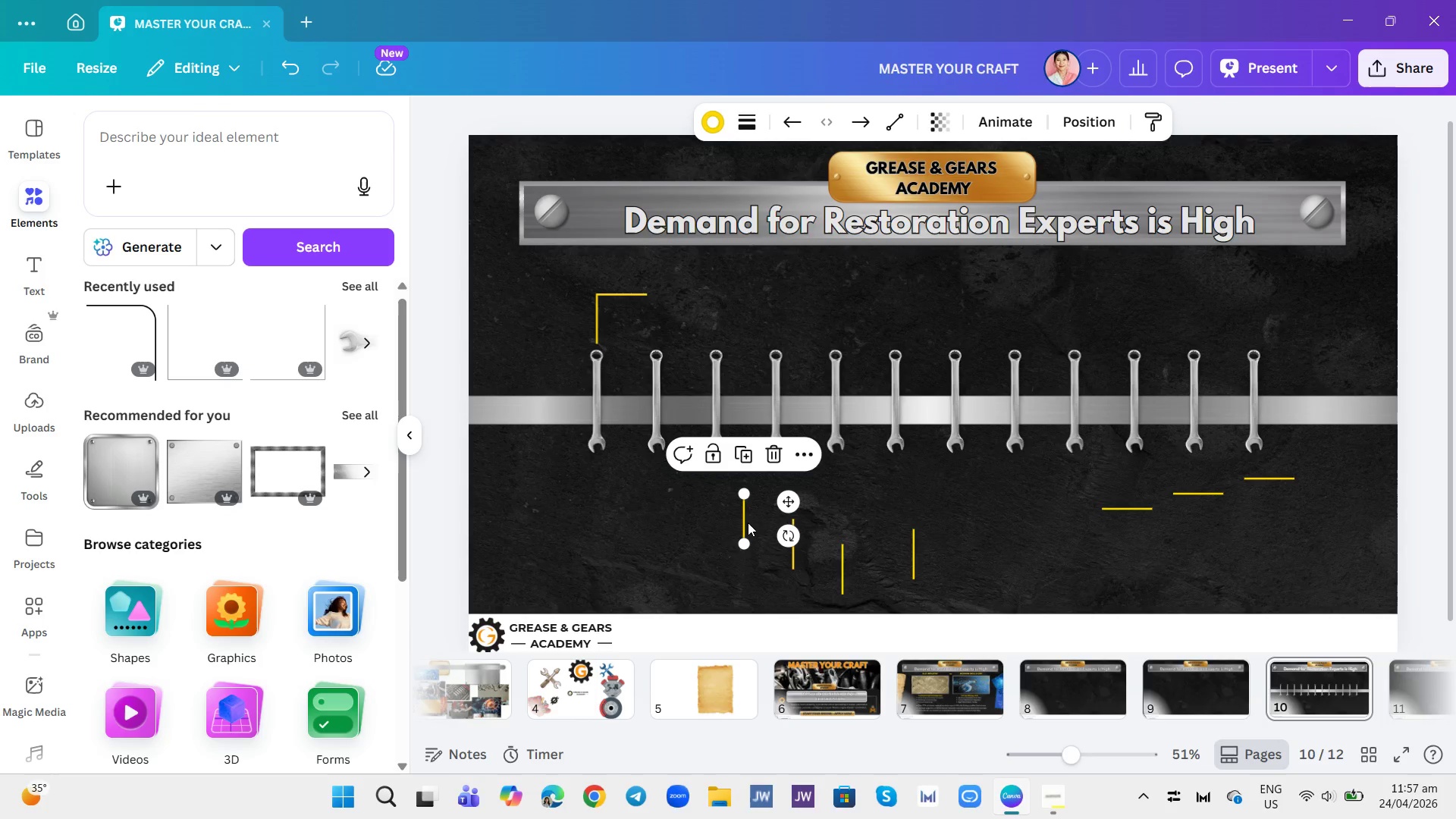 
left_click_drag(start_coordinate=[748, 522], to_coordinate=[659, 322])
 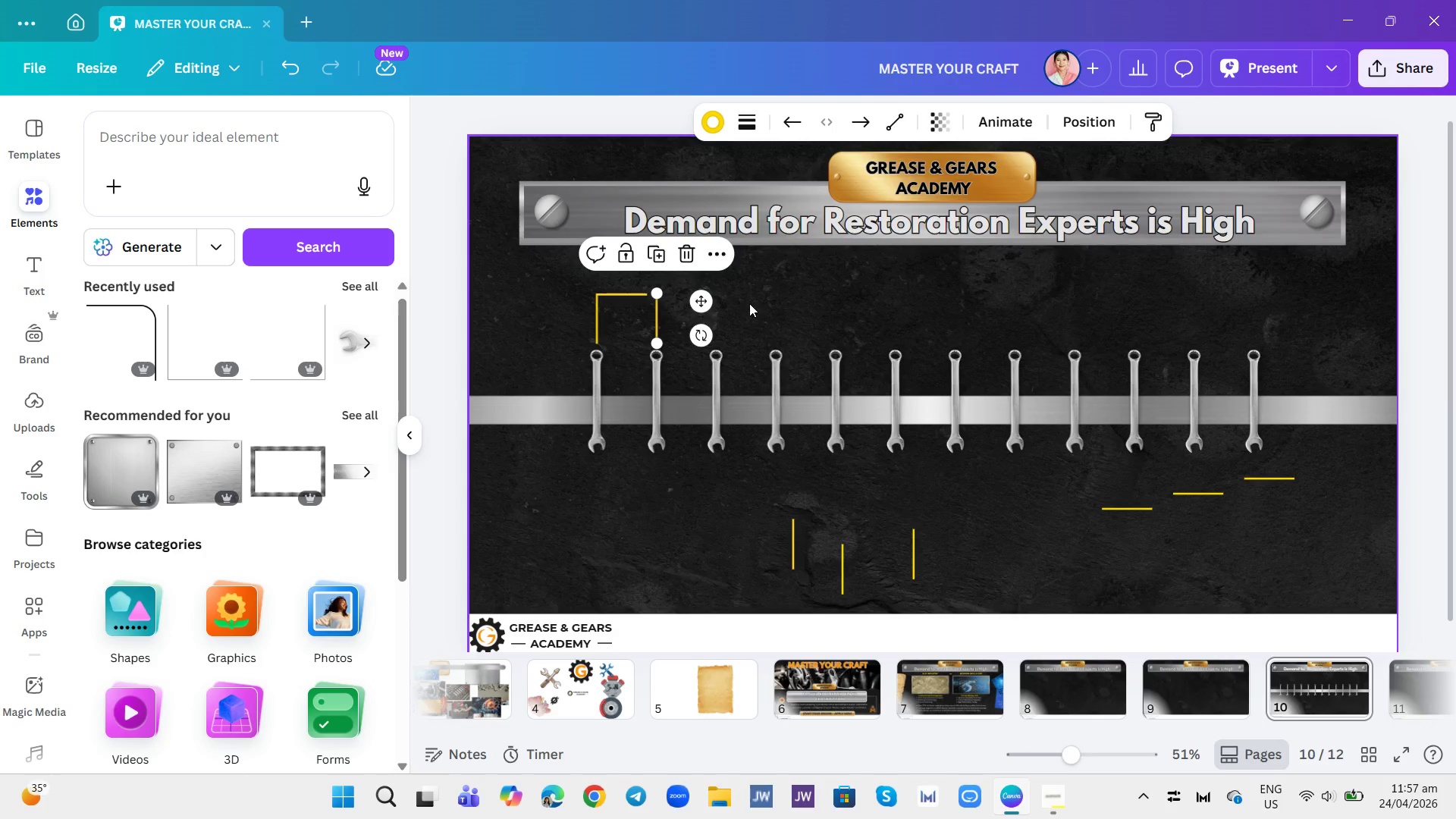 
left_click([749, 303])
 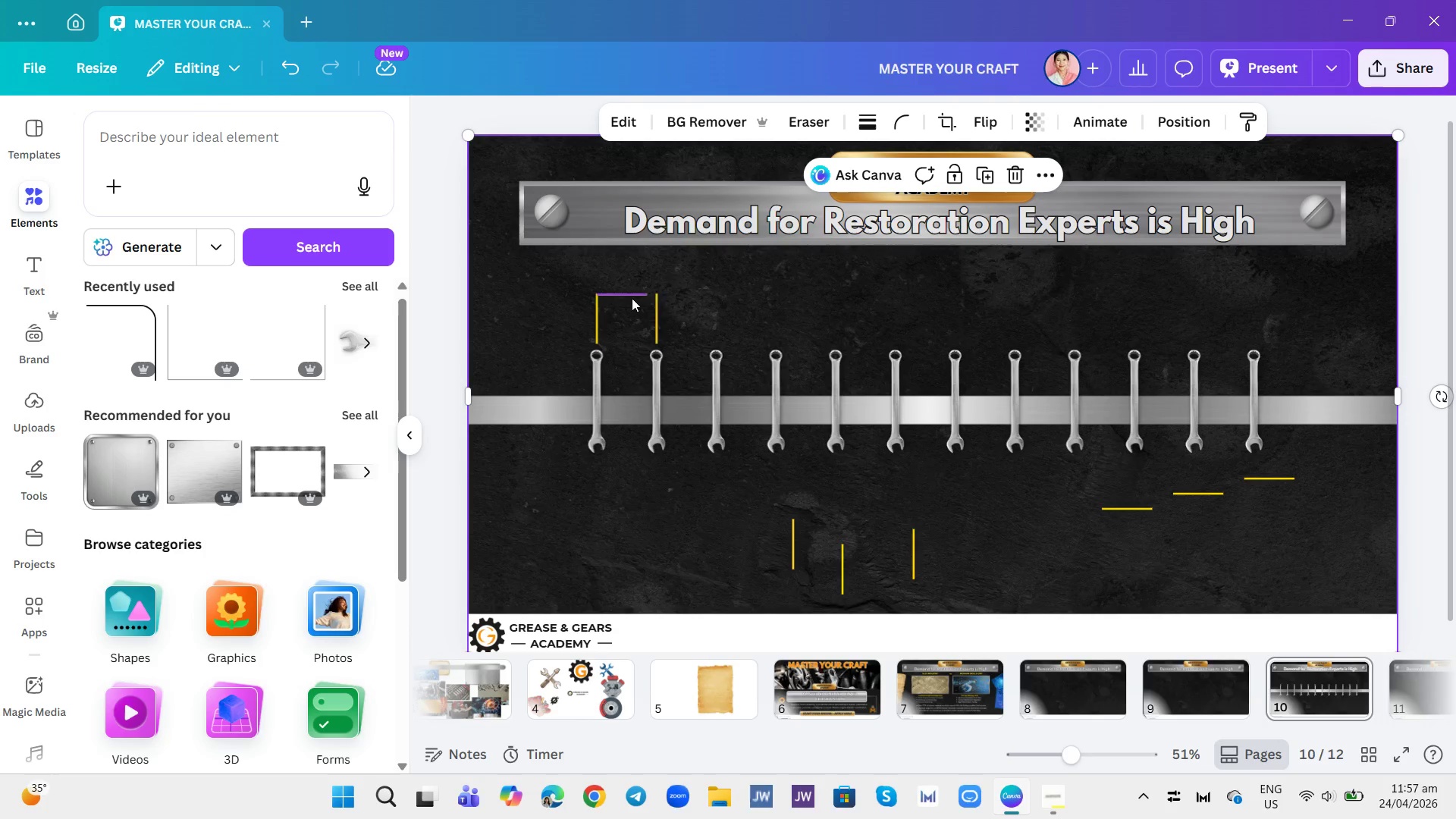 
left_click([632, 298])
 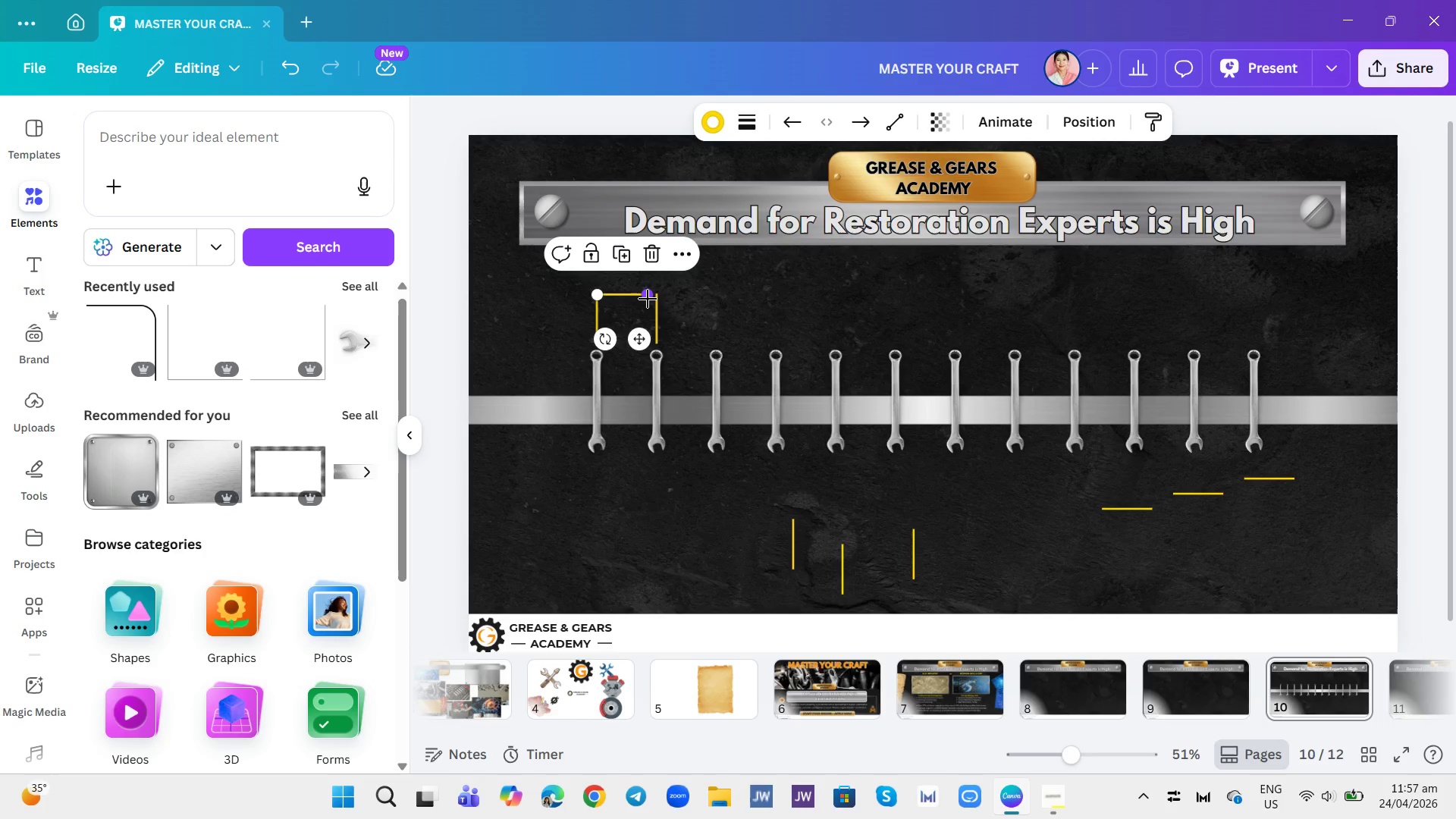 
left_click_drag(start_coordinate=[648, 299], to_coordinate=[656, 305])
 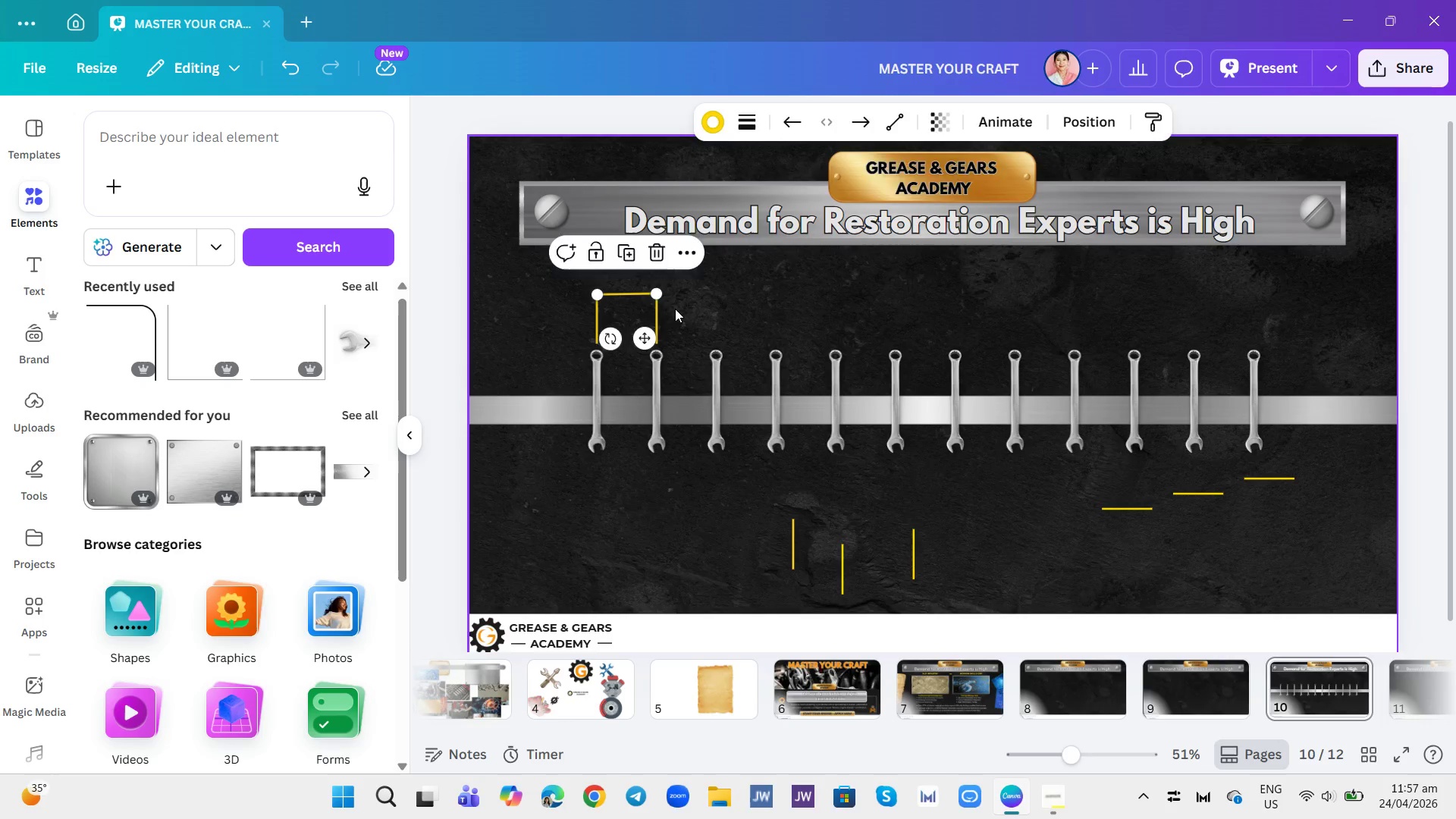 
left_click([675, 309])
 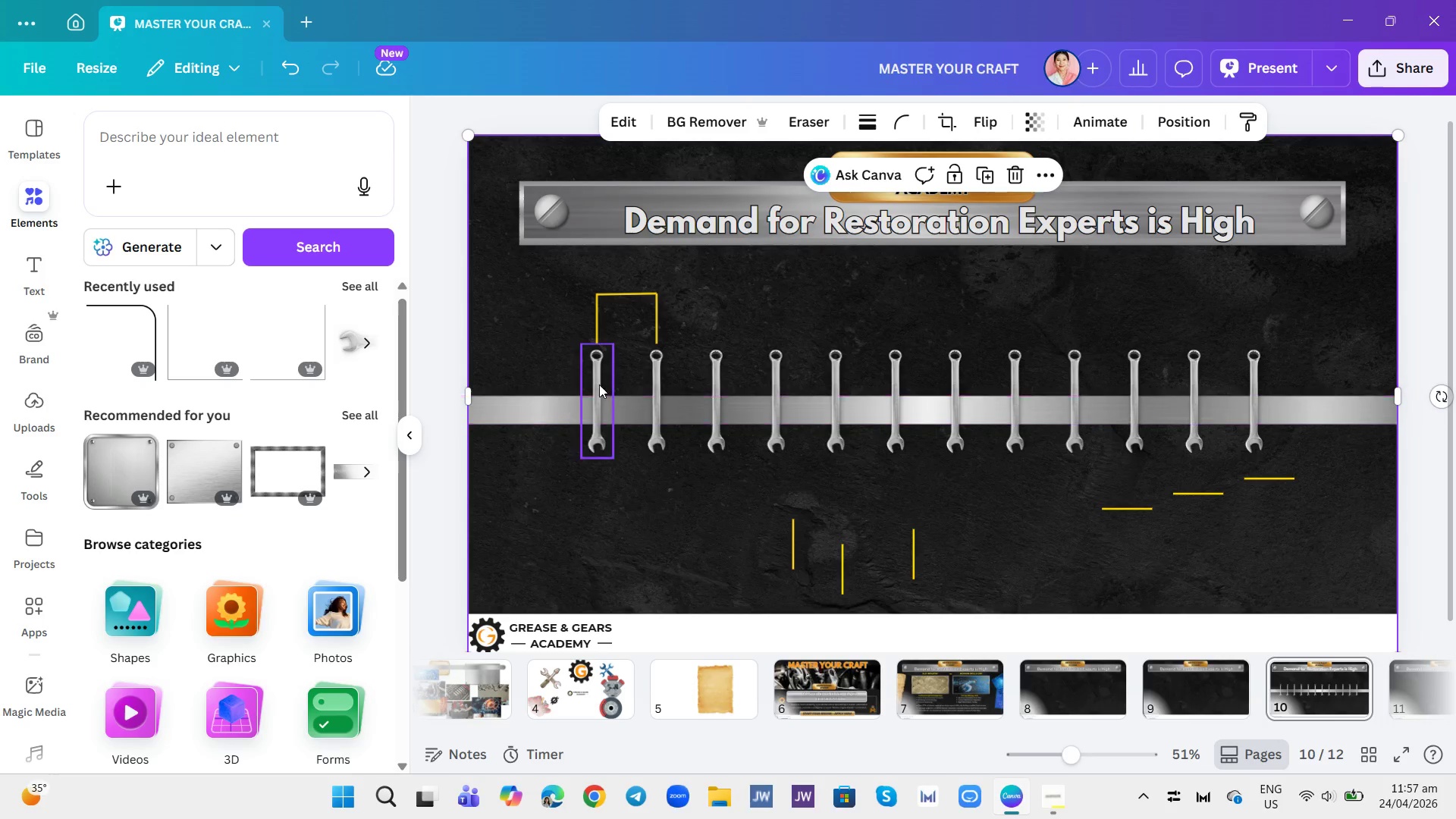 
left_click([627, 305])
 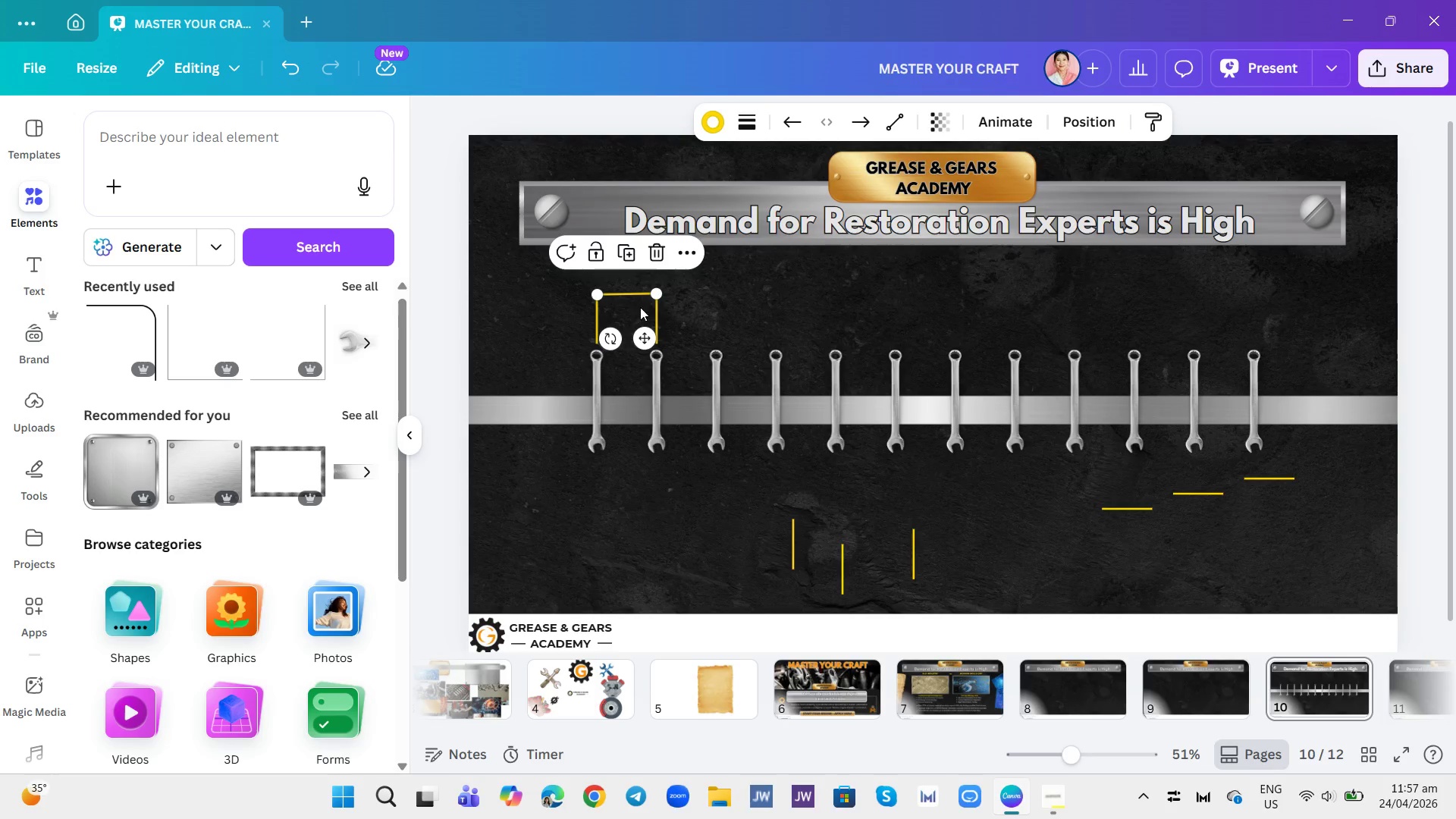 
left_click([777, 281])
 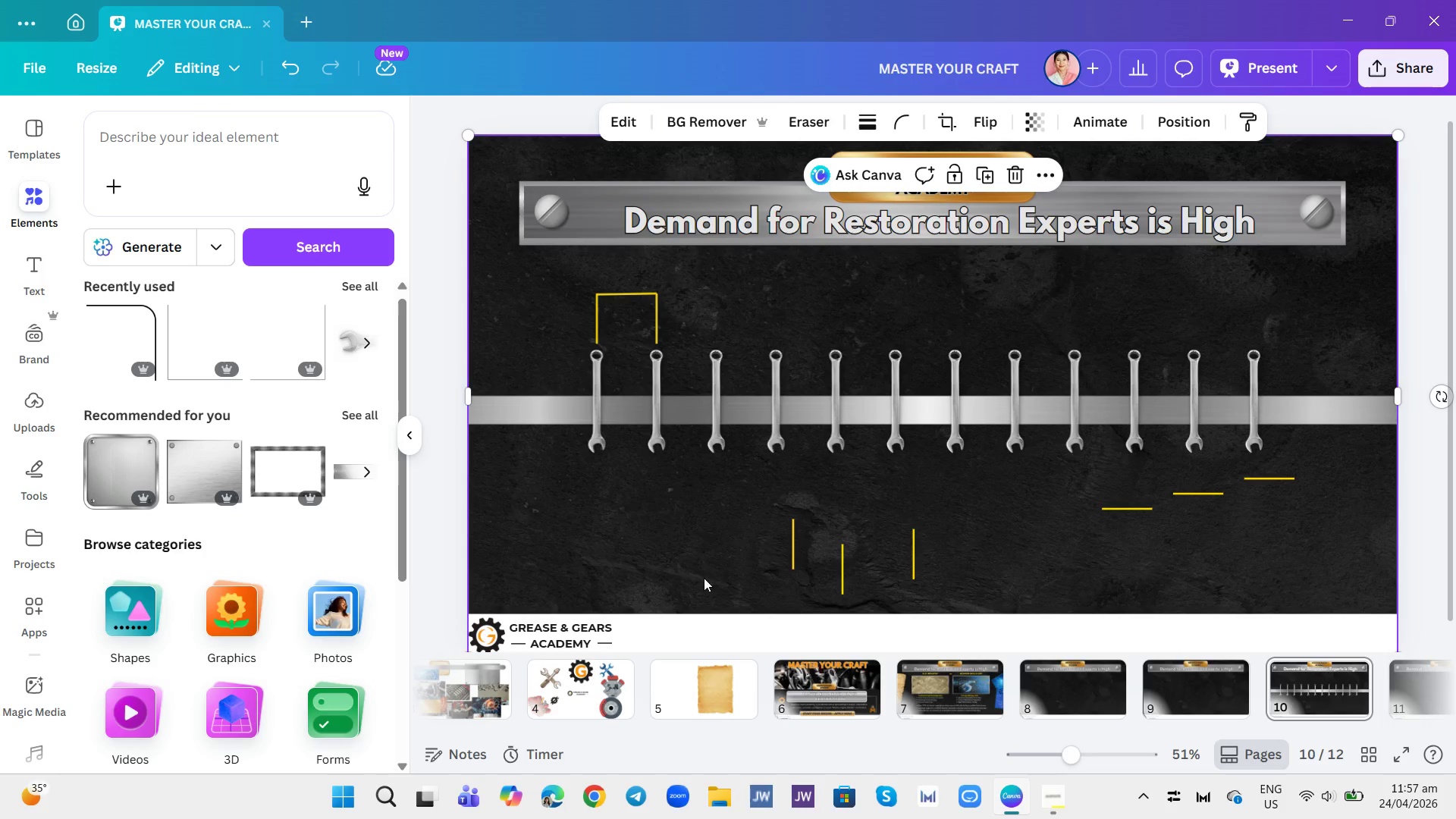 
wait(6.75)
 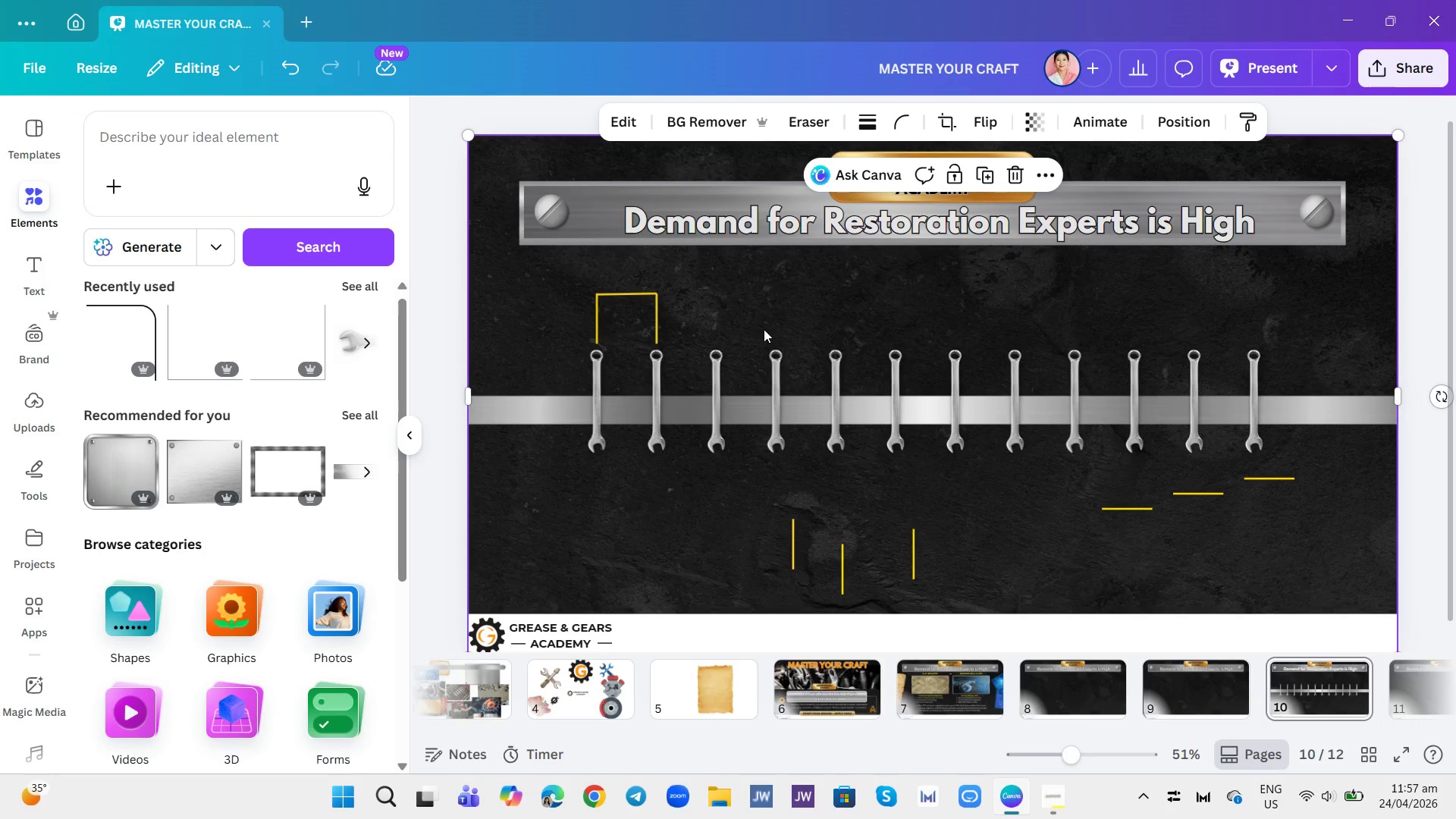 
left_click_drag(start_coordinate=[793, 556], to_coordinate=[714, 497])
 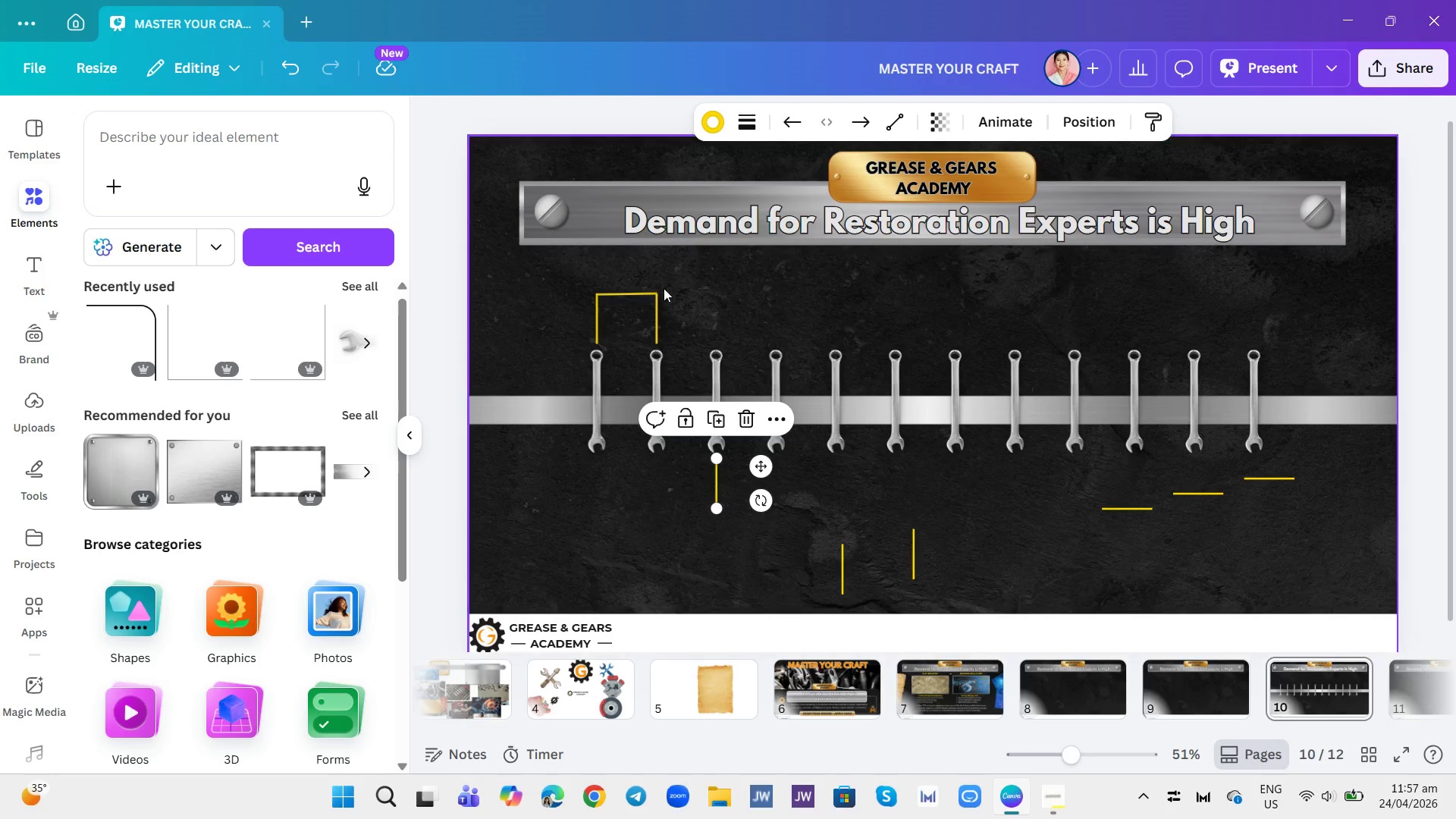 
left_click([673, 285])
 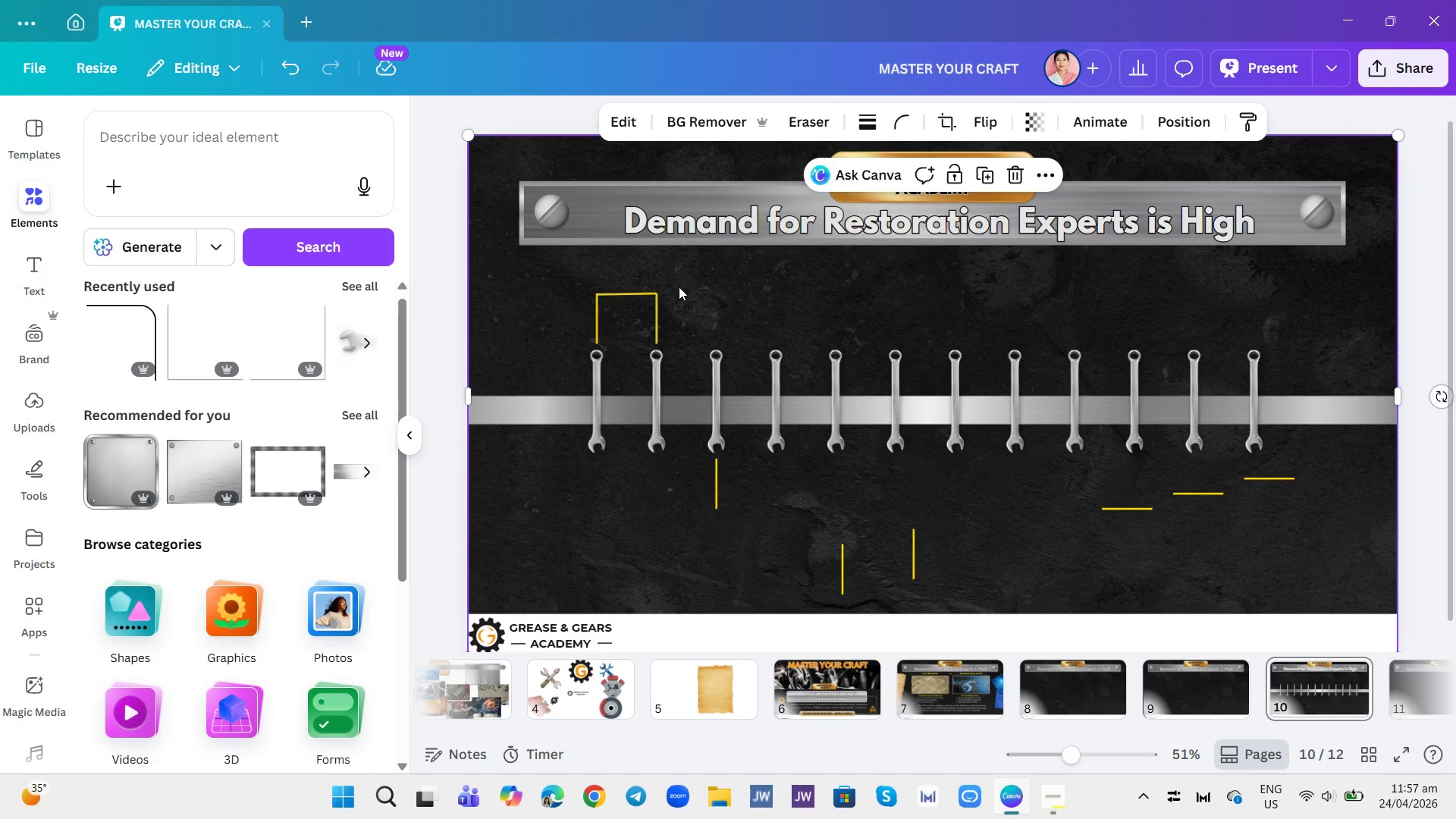 
left_click([679, 287])
 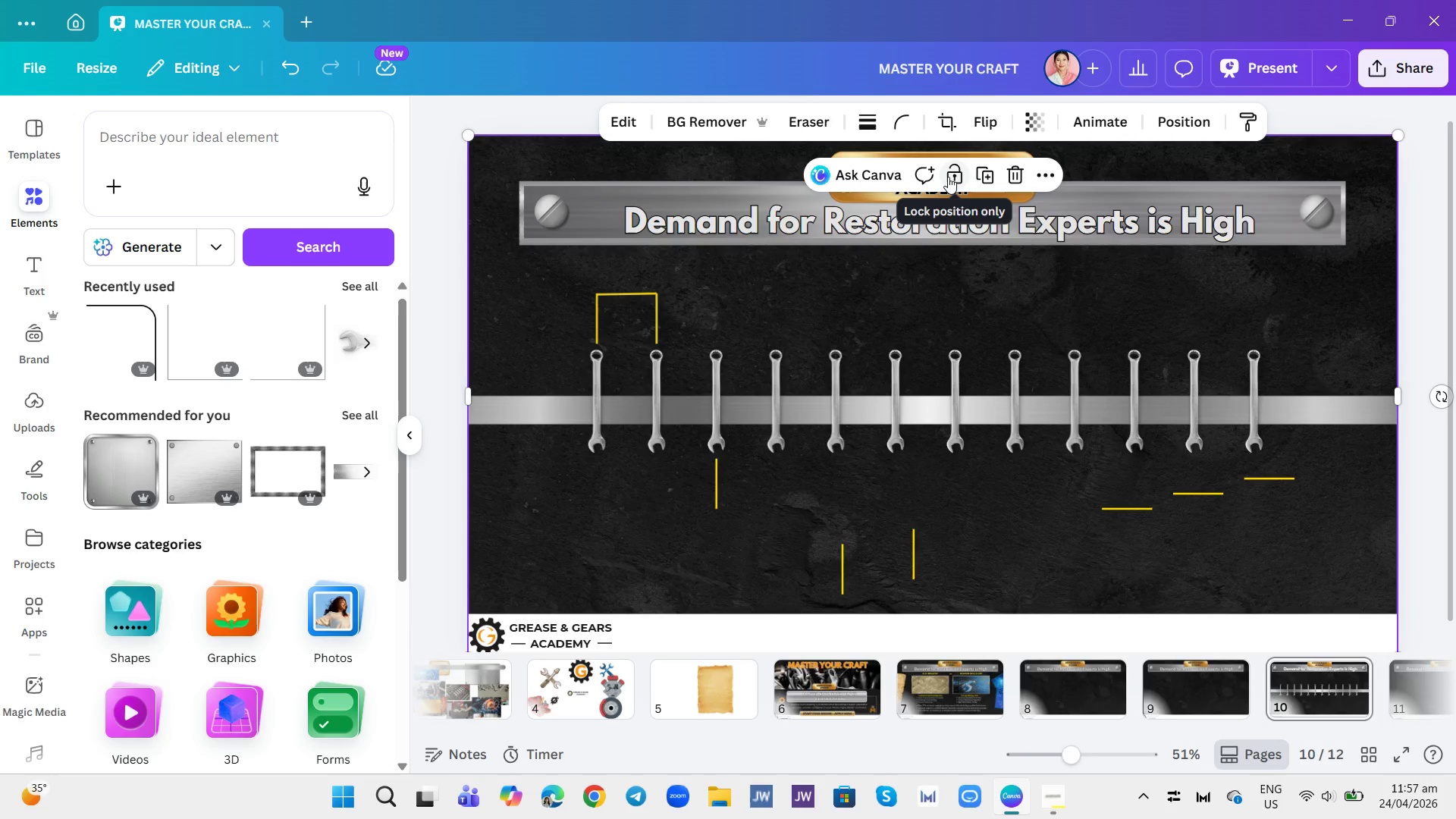 
left_click([948, 177])
 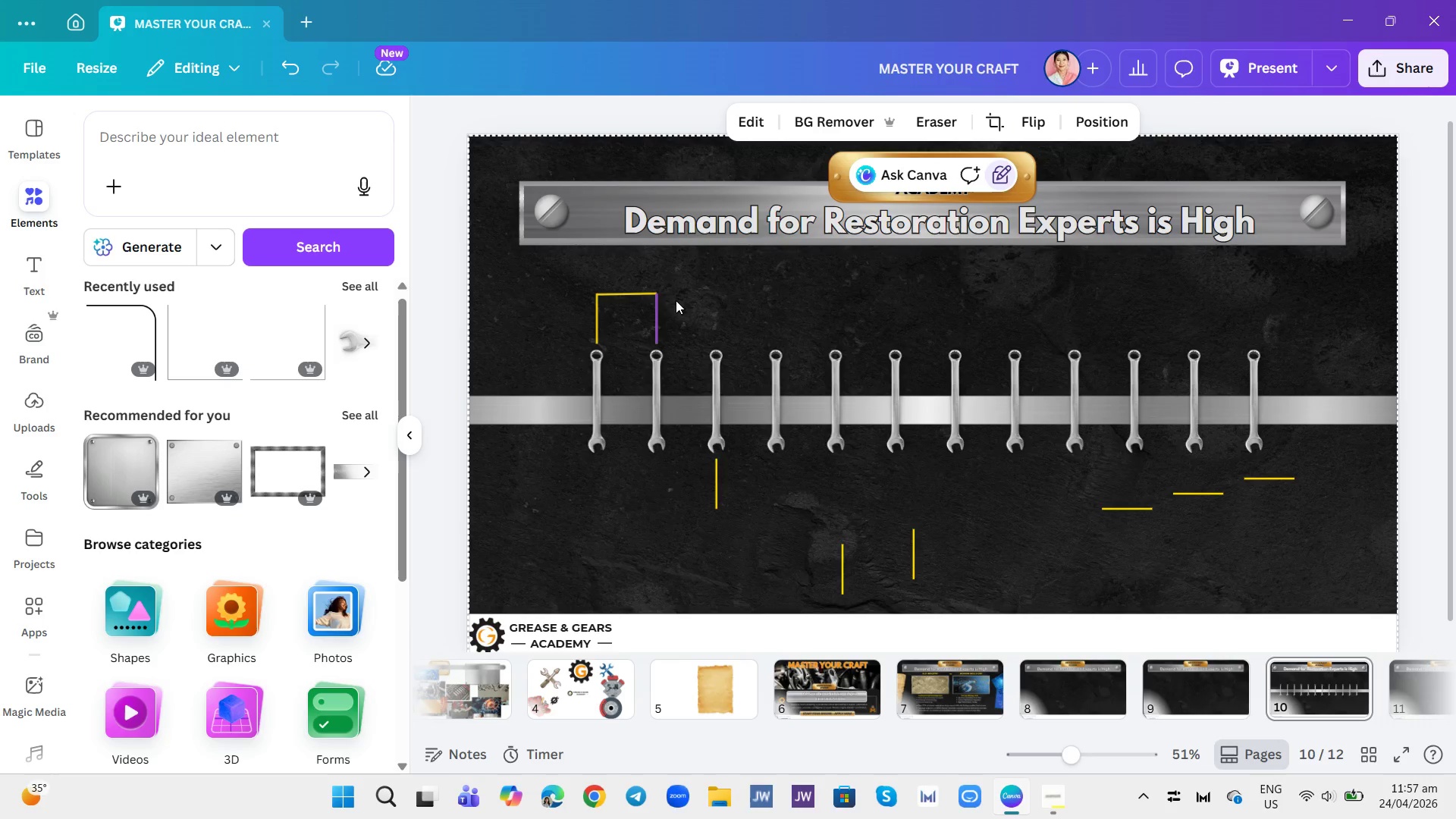 
left_click([676, 300])
 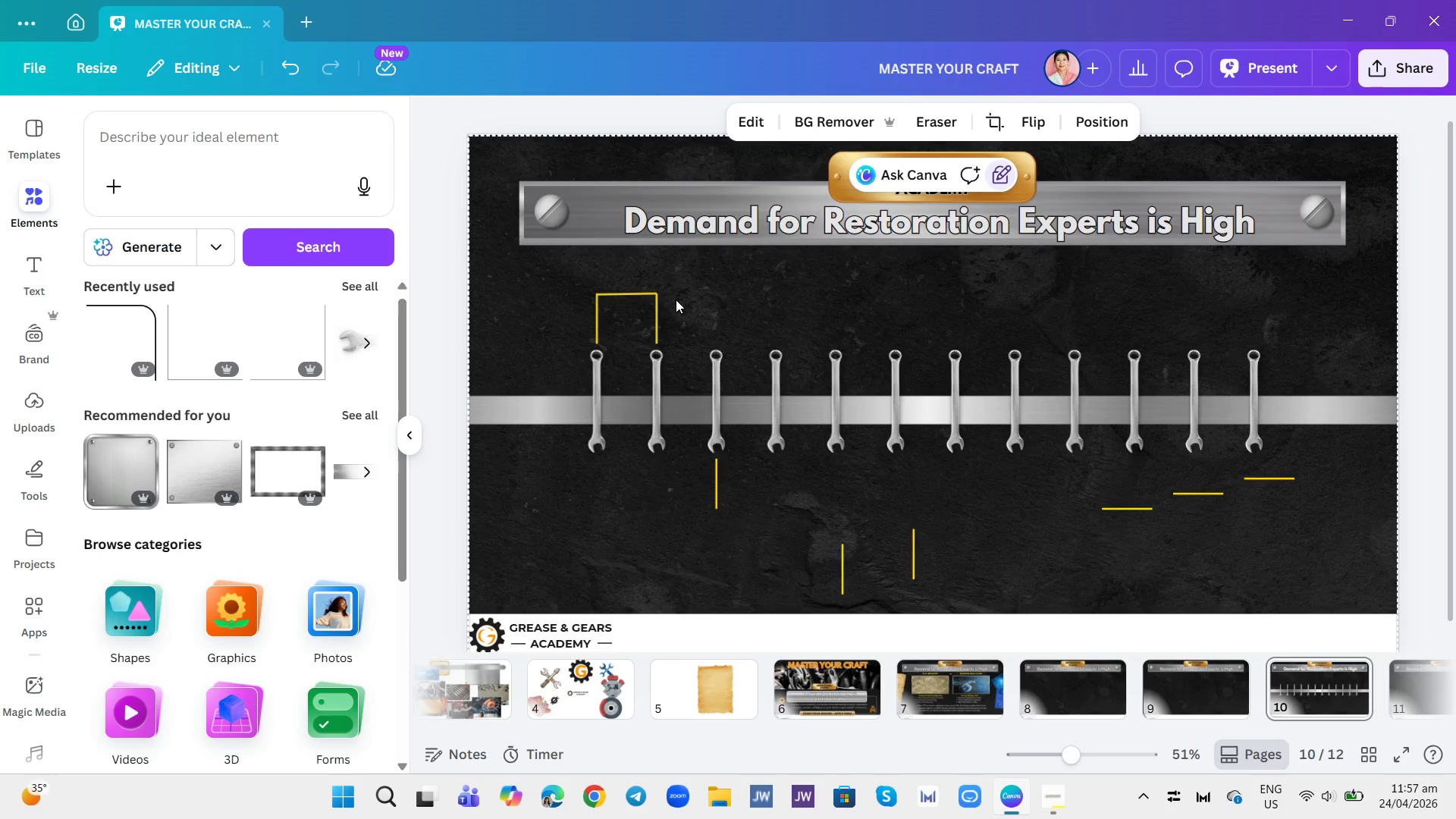 
left_click_drag(start_coordinate=[676, 300], to_coordinate=[589, 324])
 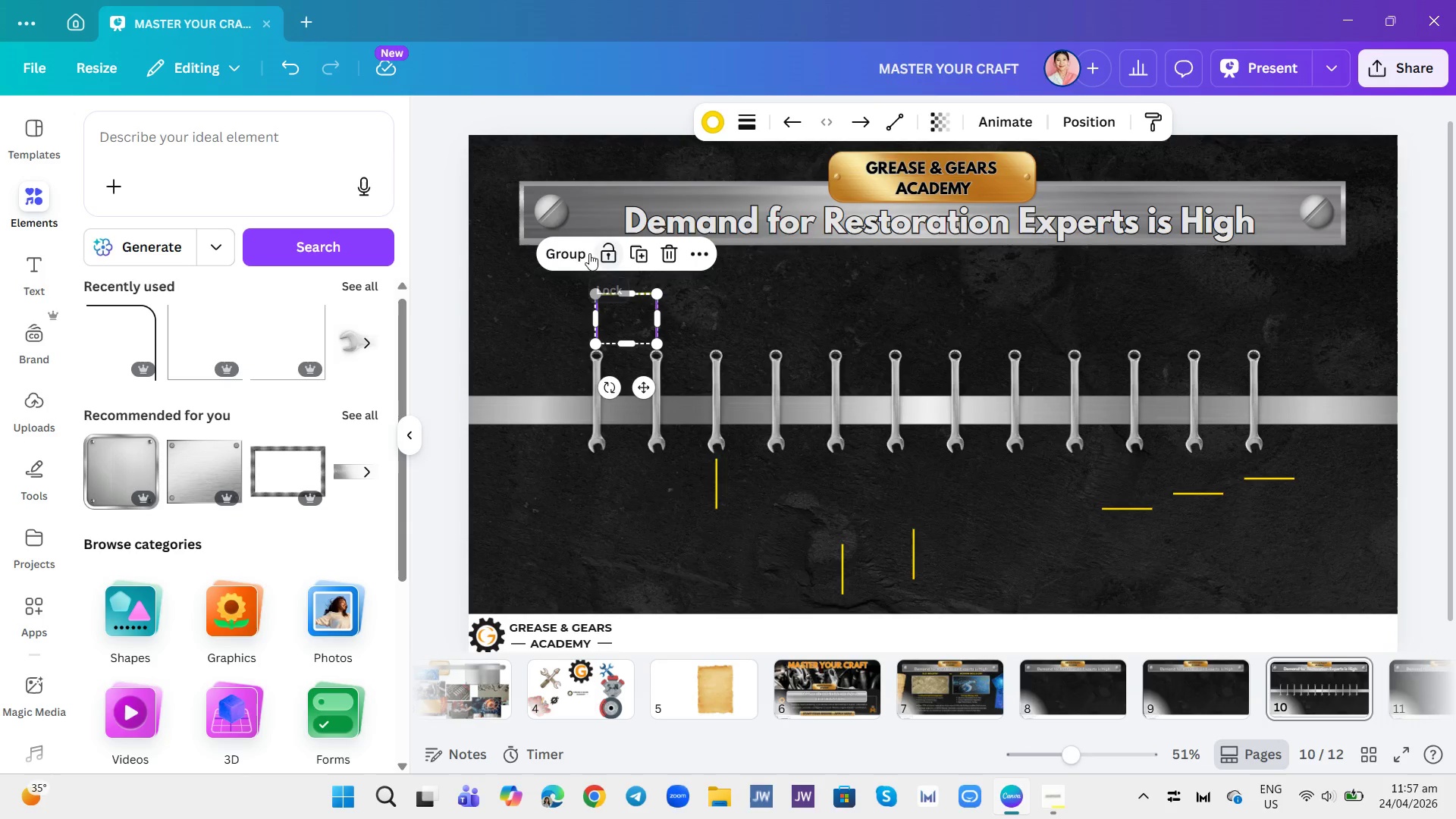 
left_click([579, 253])
 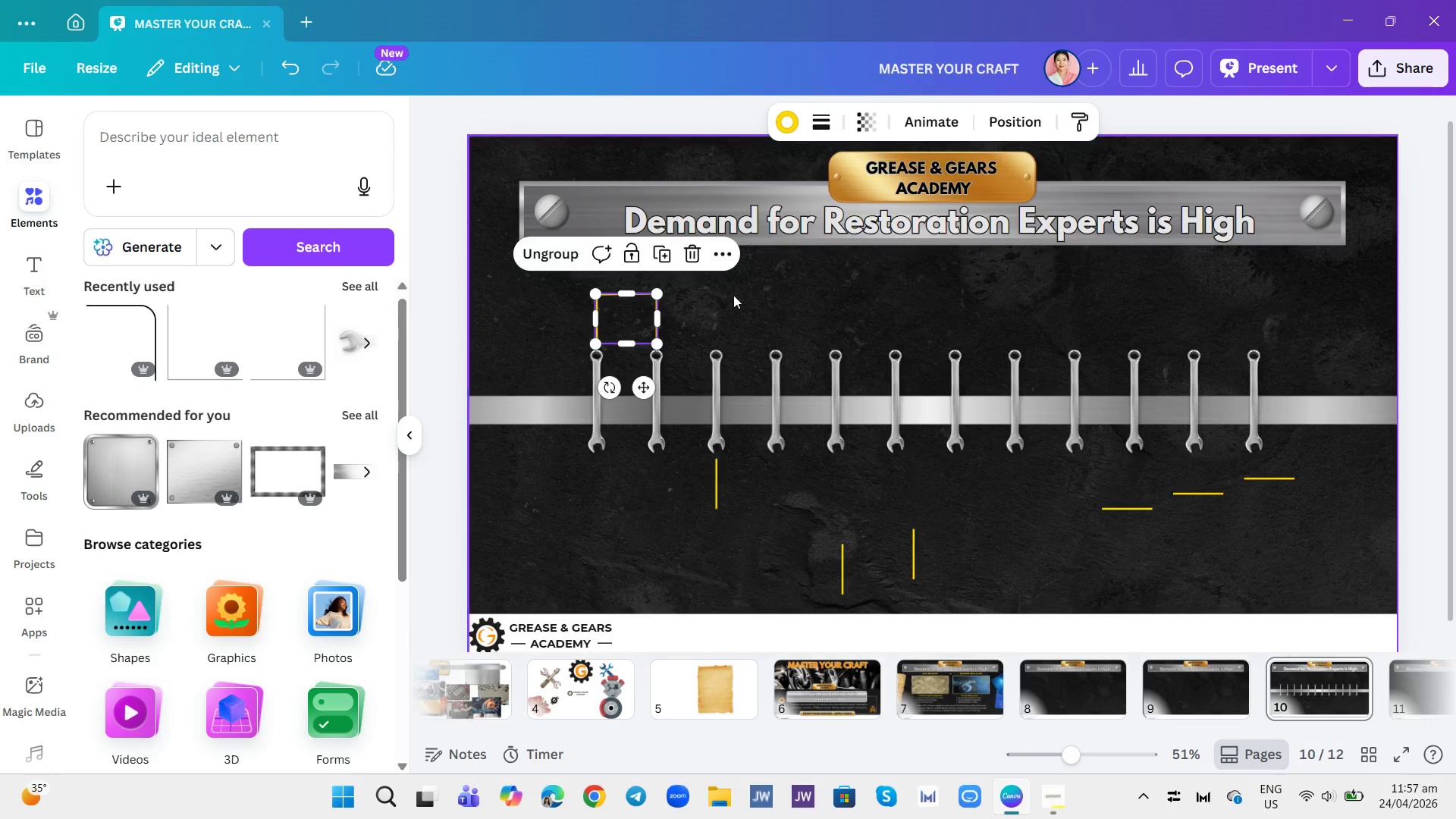 
left_click([735, 297])
 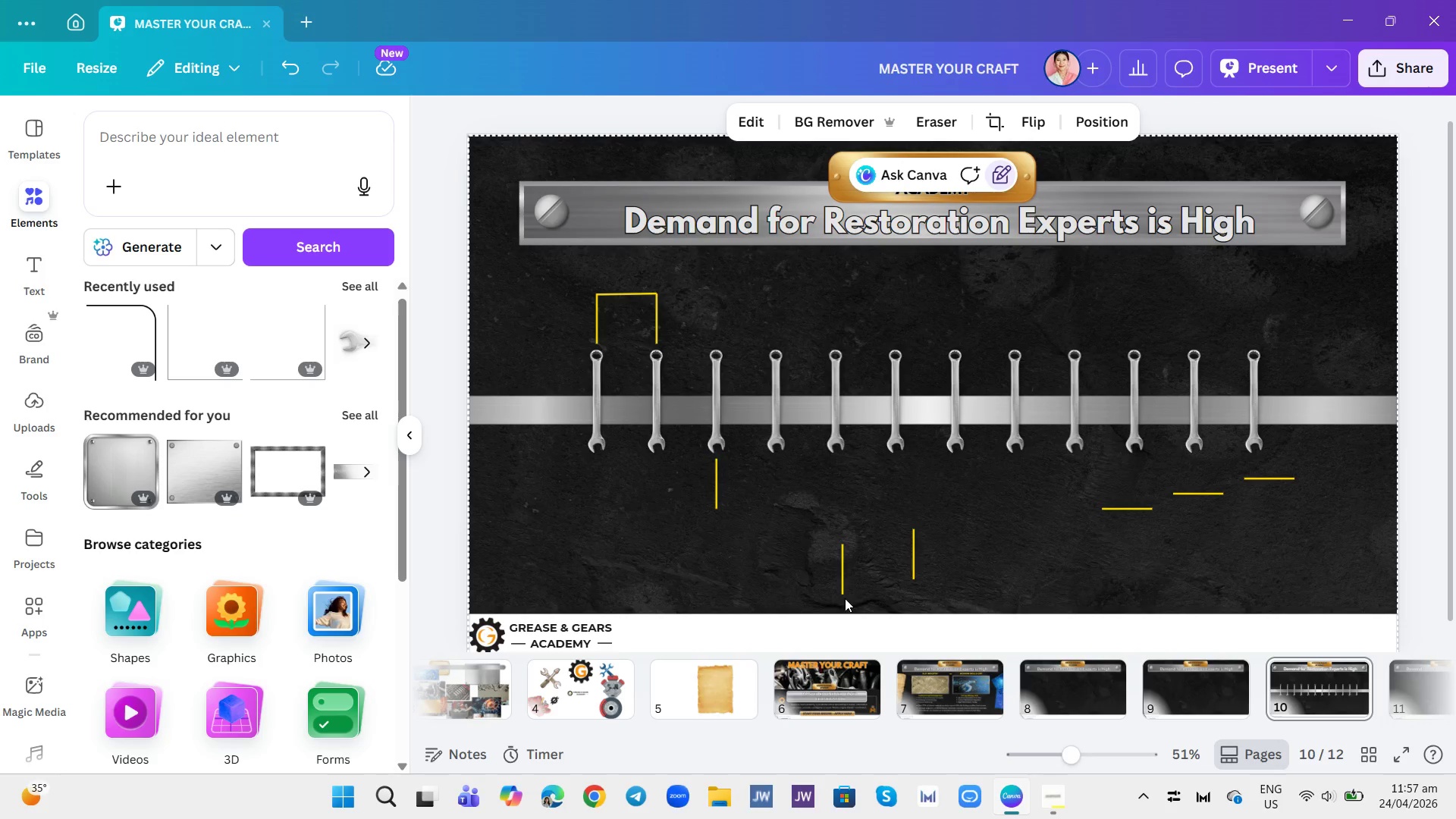 
left_click_drag(start_coordinate=[844, 584], to_coordinate=[805, 535])
 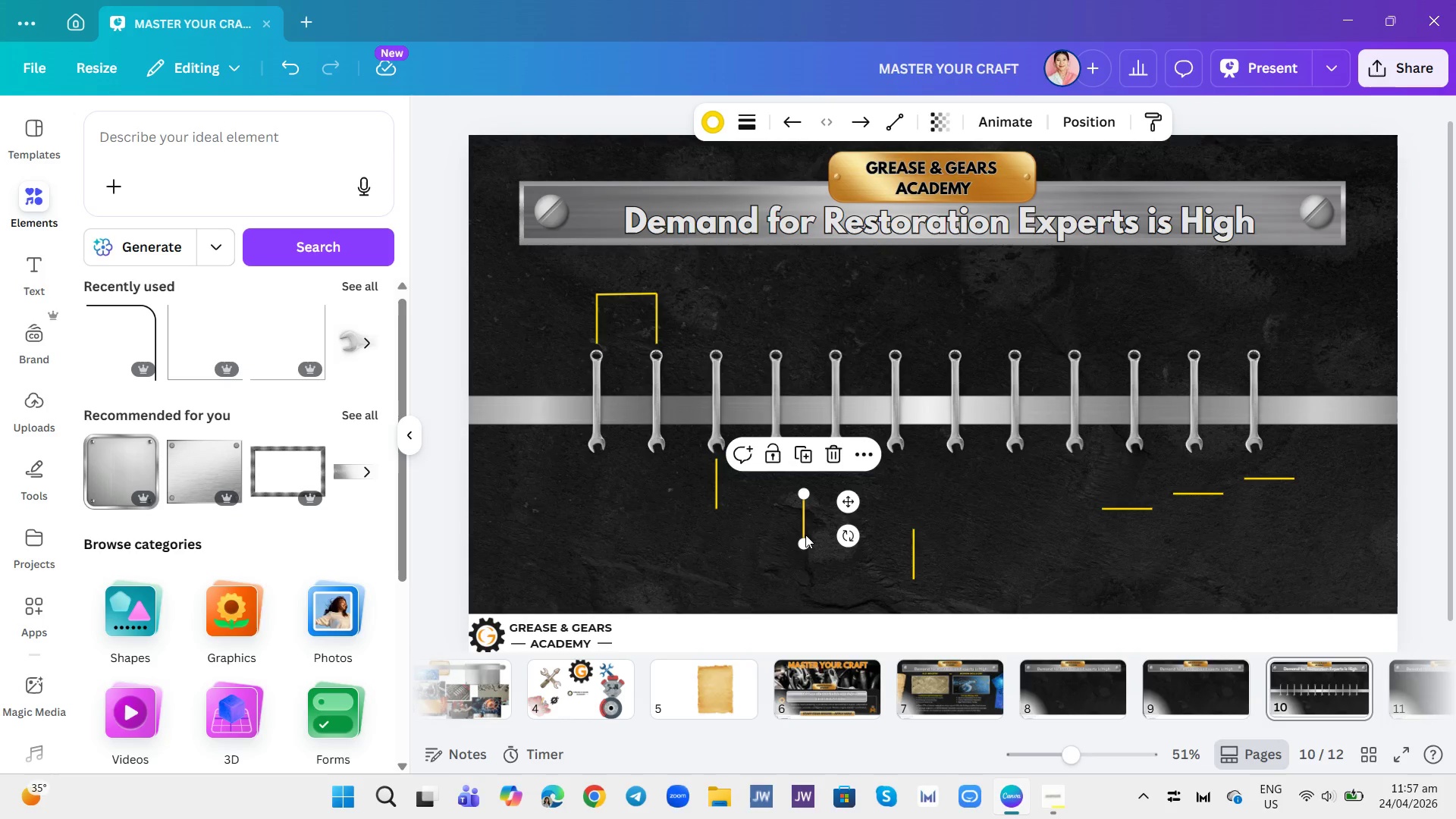 
left_click_drag(start_coordinate=[805, 535], to_coordinate=[781, 497])
 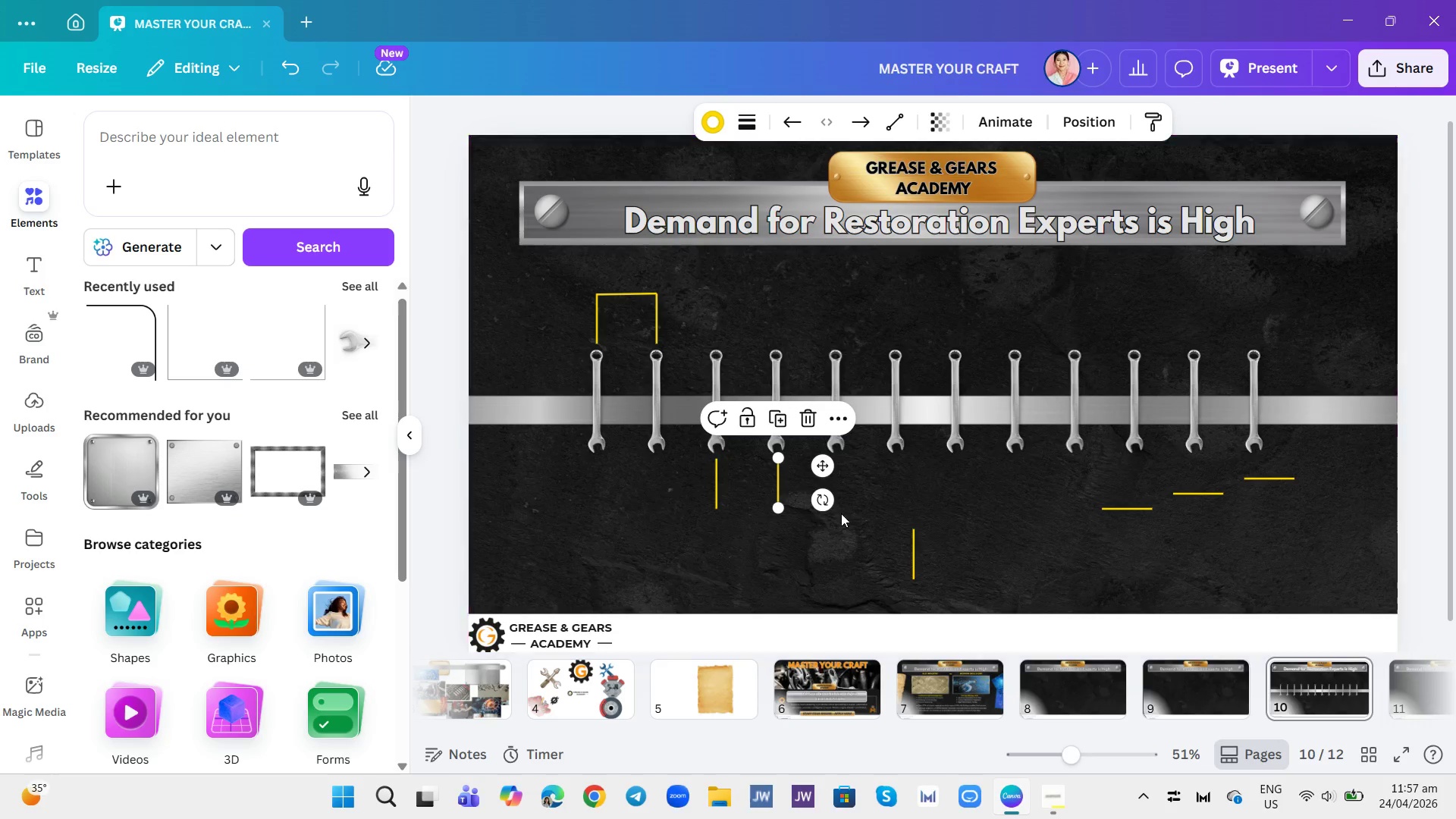 
left_click([841, 513])
 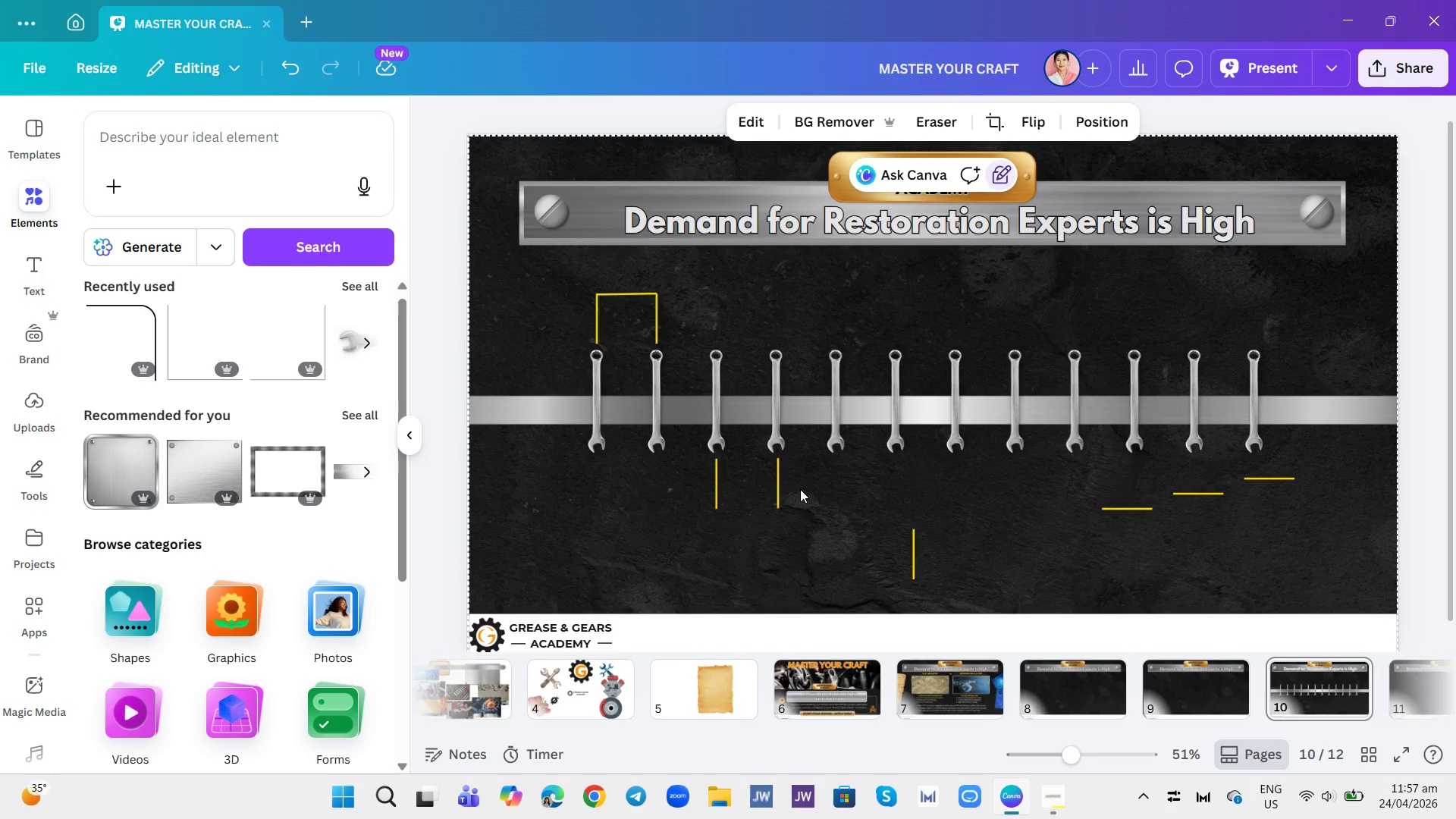 
left_click_drag(start_coordinate=[783, 489], to_coordinate=[842, 489])
 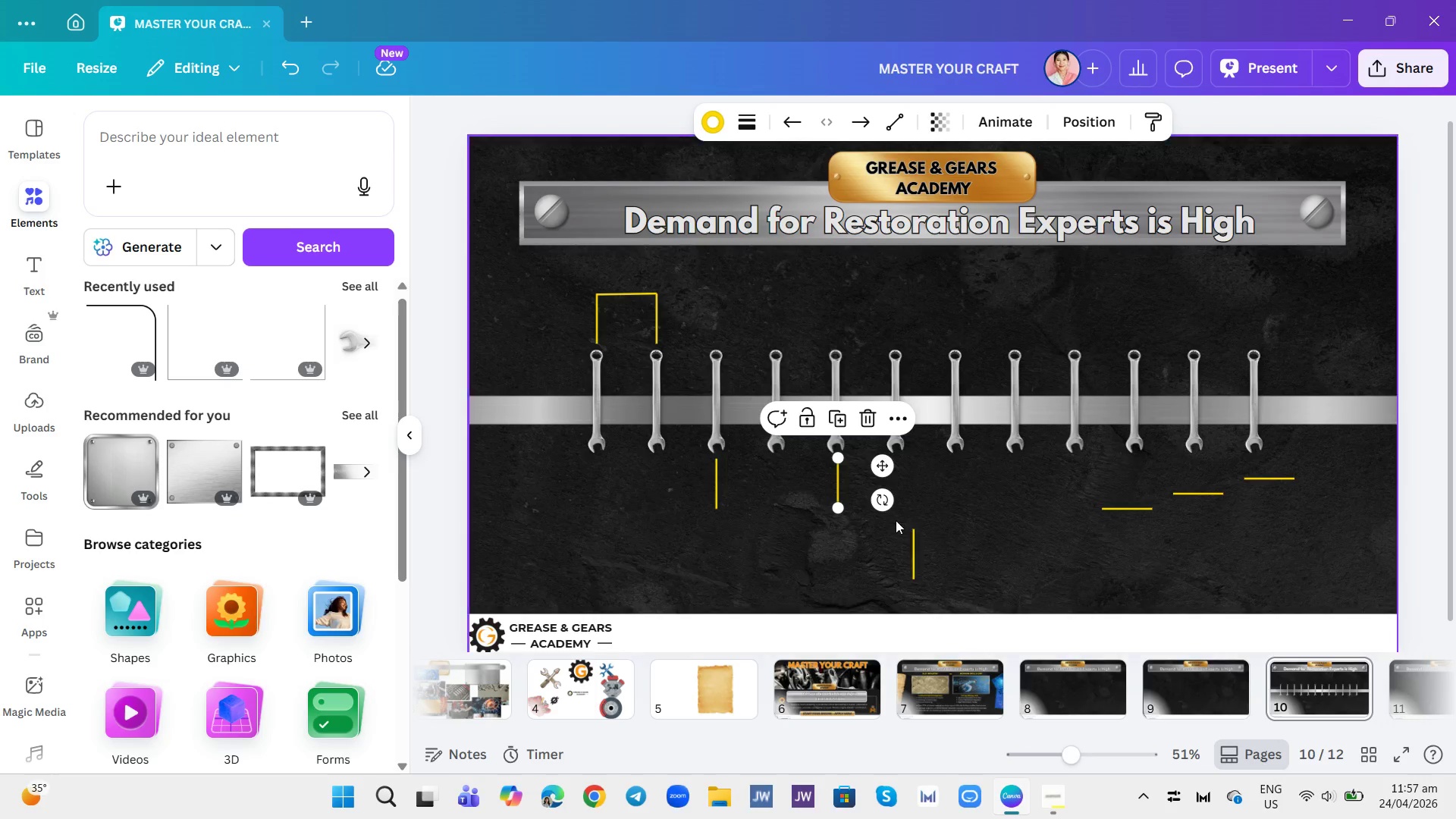 
left_click([903, 541])
 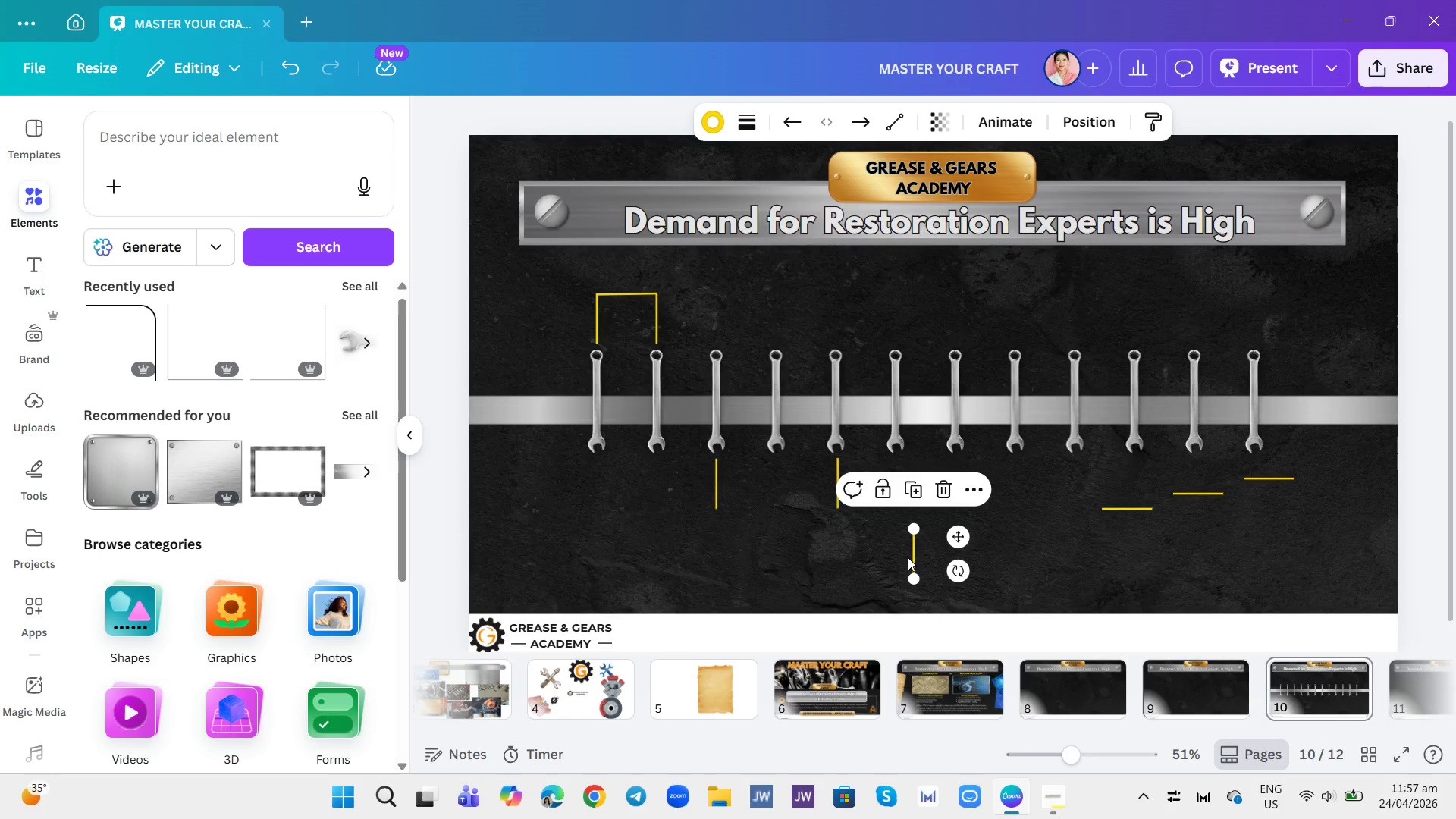 
left_click_drag(start_coordinate=[910, 557], to_coordinate=[744, 516])
 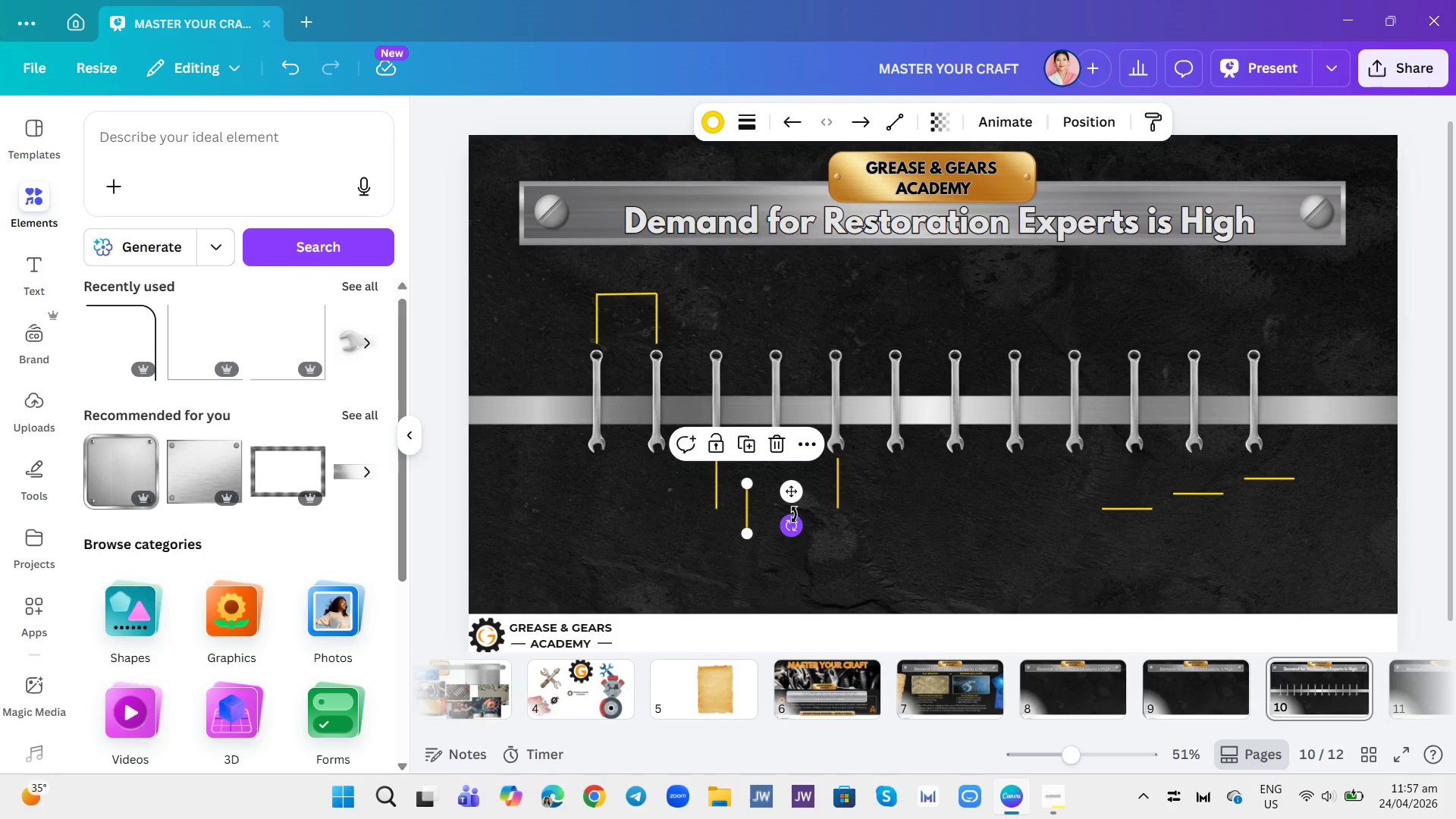 
left_click_drag(start_coordinate=[748, 508], to_coordinate=[897, 542])
 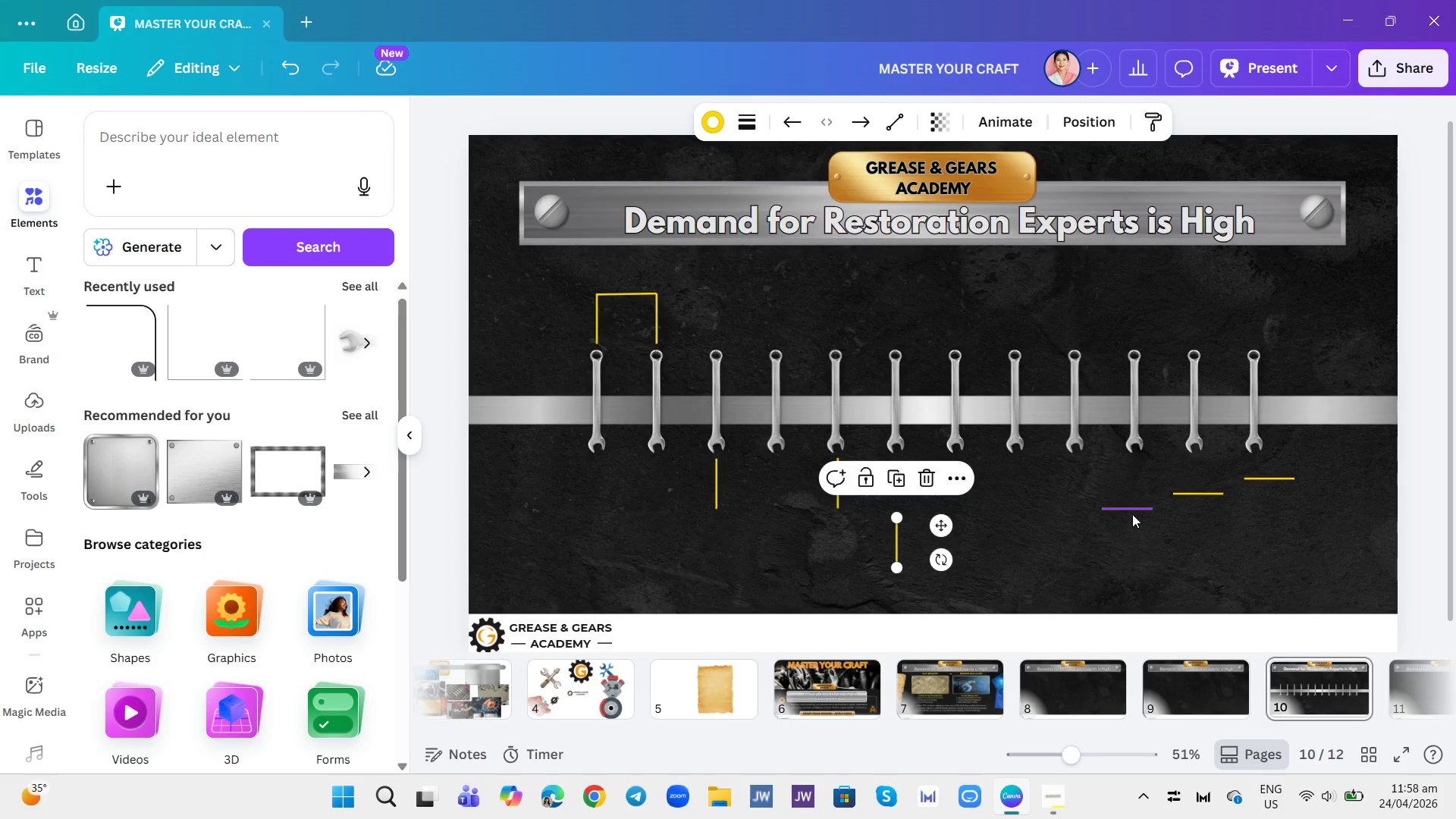 
left_click([1130, 510])
 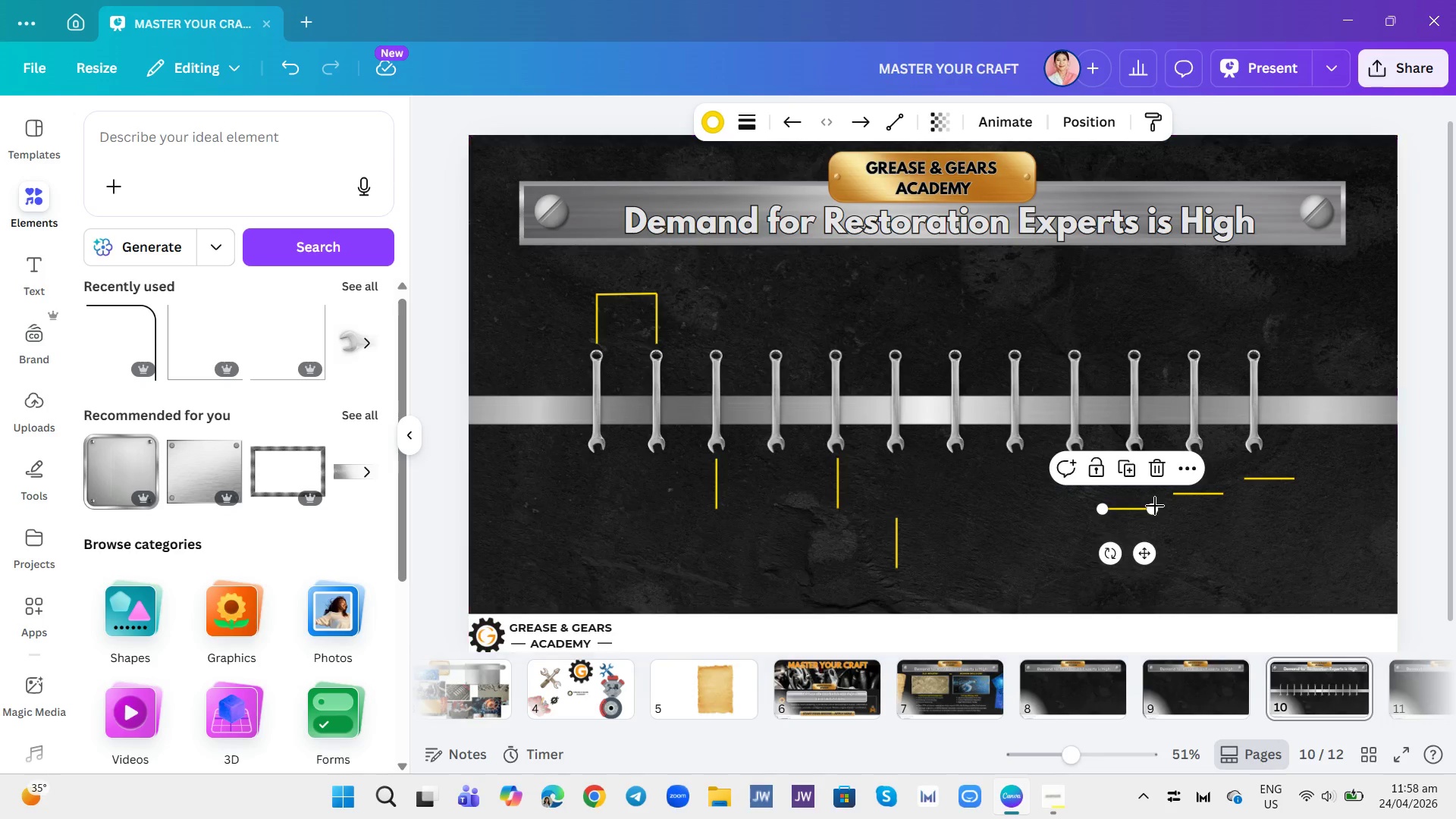 
left_click_drag(start_coordinate=[1155, 506], to_coordinate=[1186, 515])
 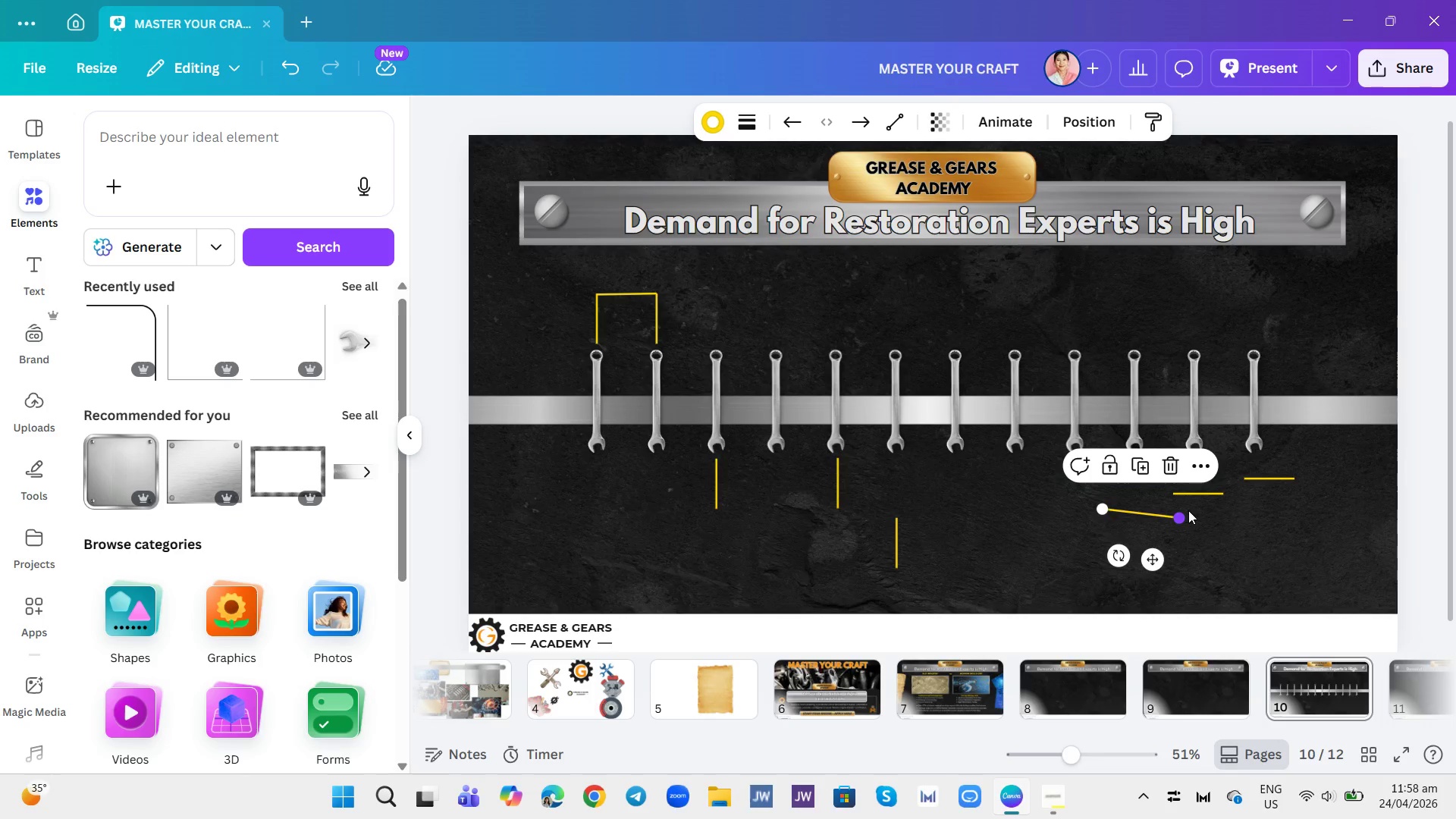 
left_click([1188, 510])
 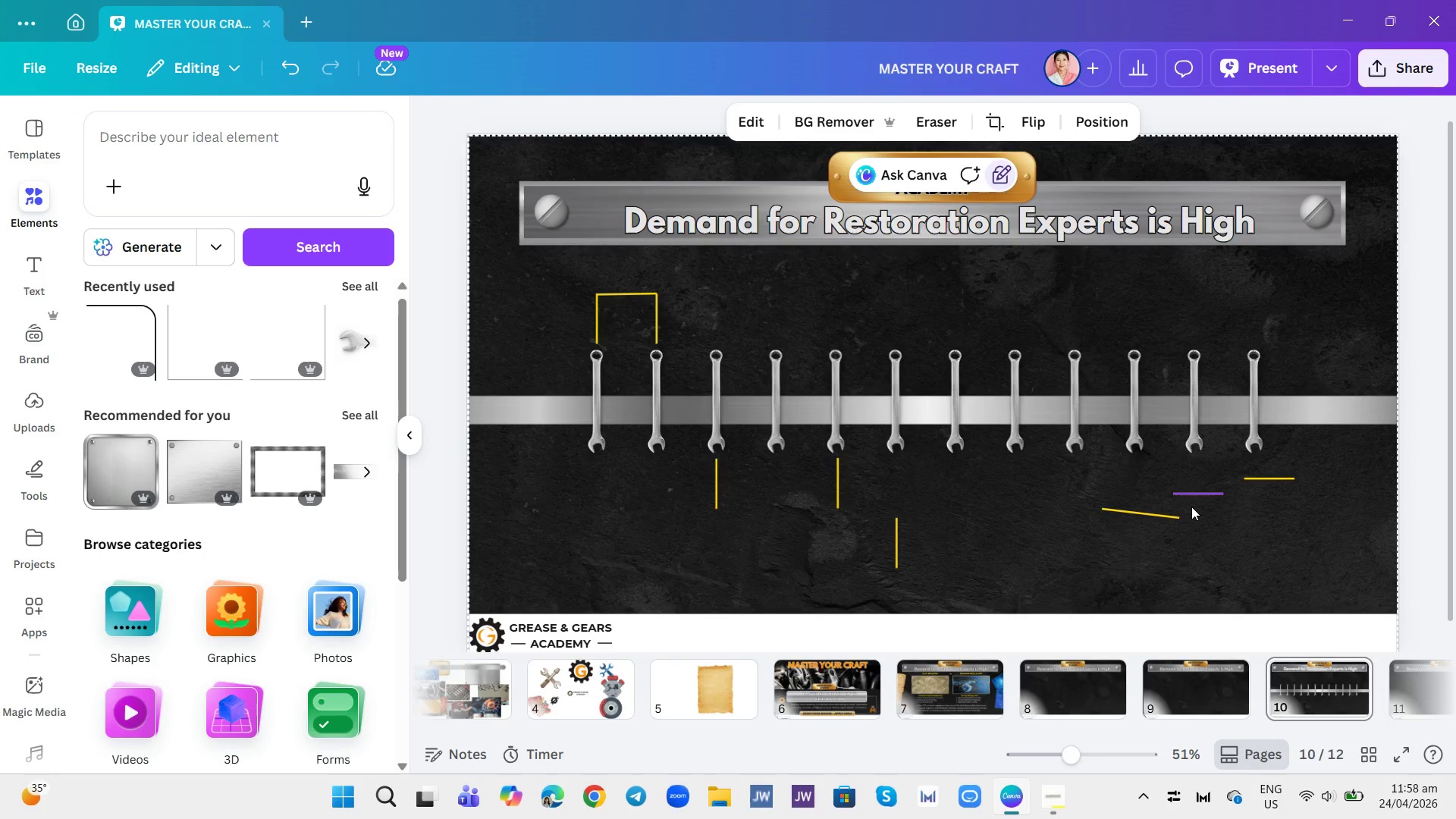 
left_click([1191, 507])
 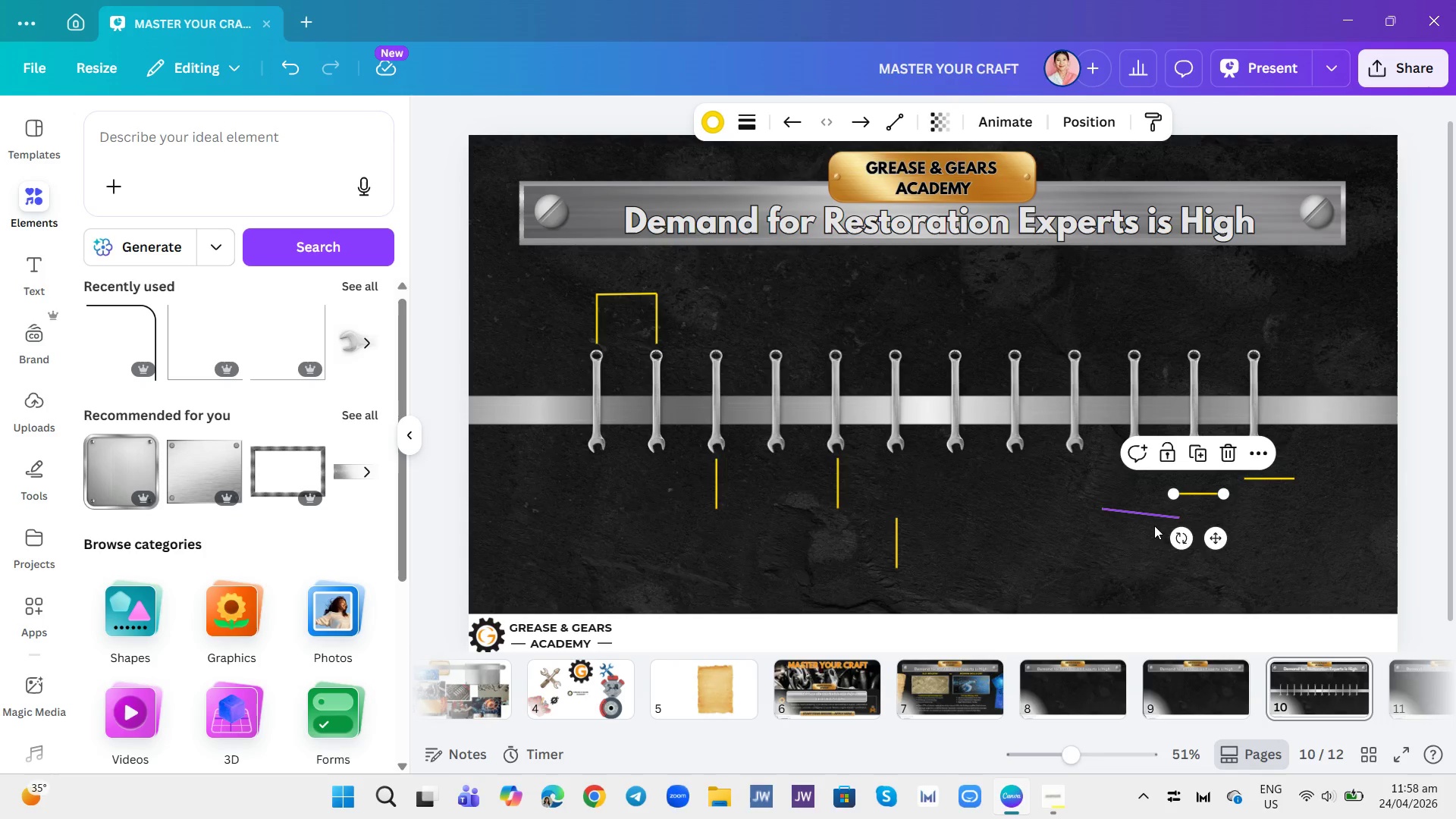 
left_click_drag(start_coordinate=[1151, 519], to_coordinate=[833, 670])
 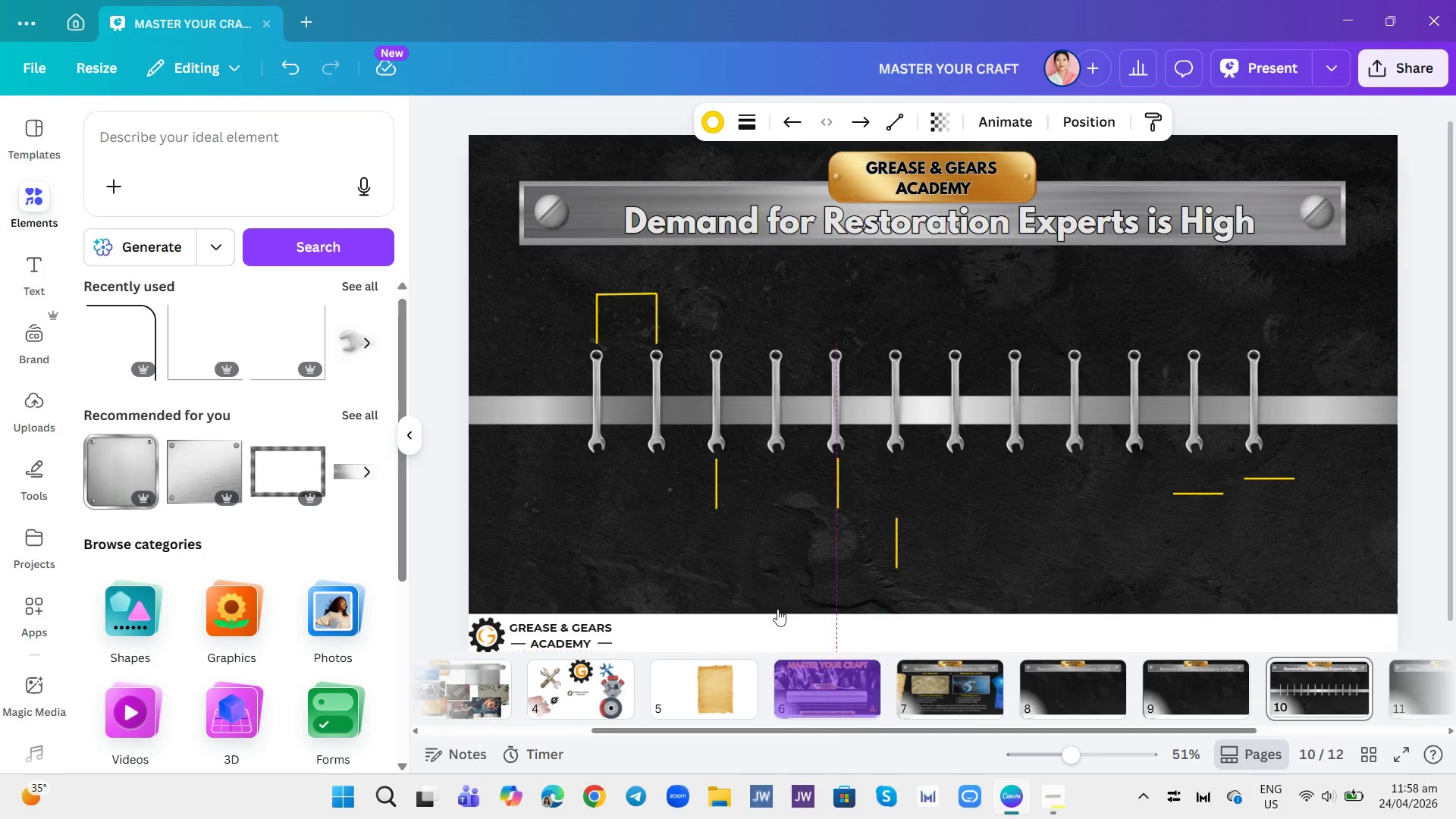 
left_click_drag(start_coordinate=[811, 654], to_coordinate=[799, 648])
 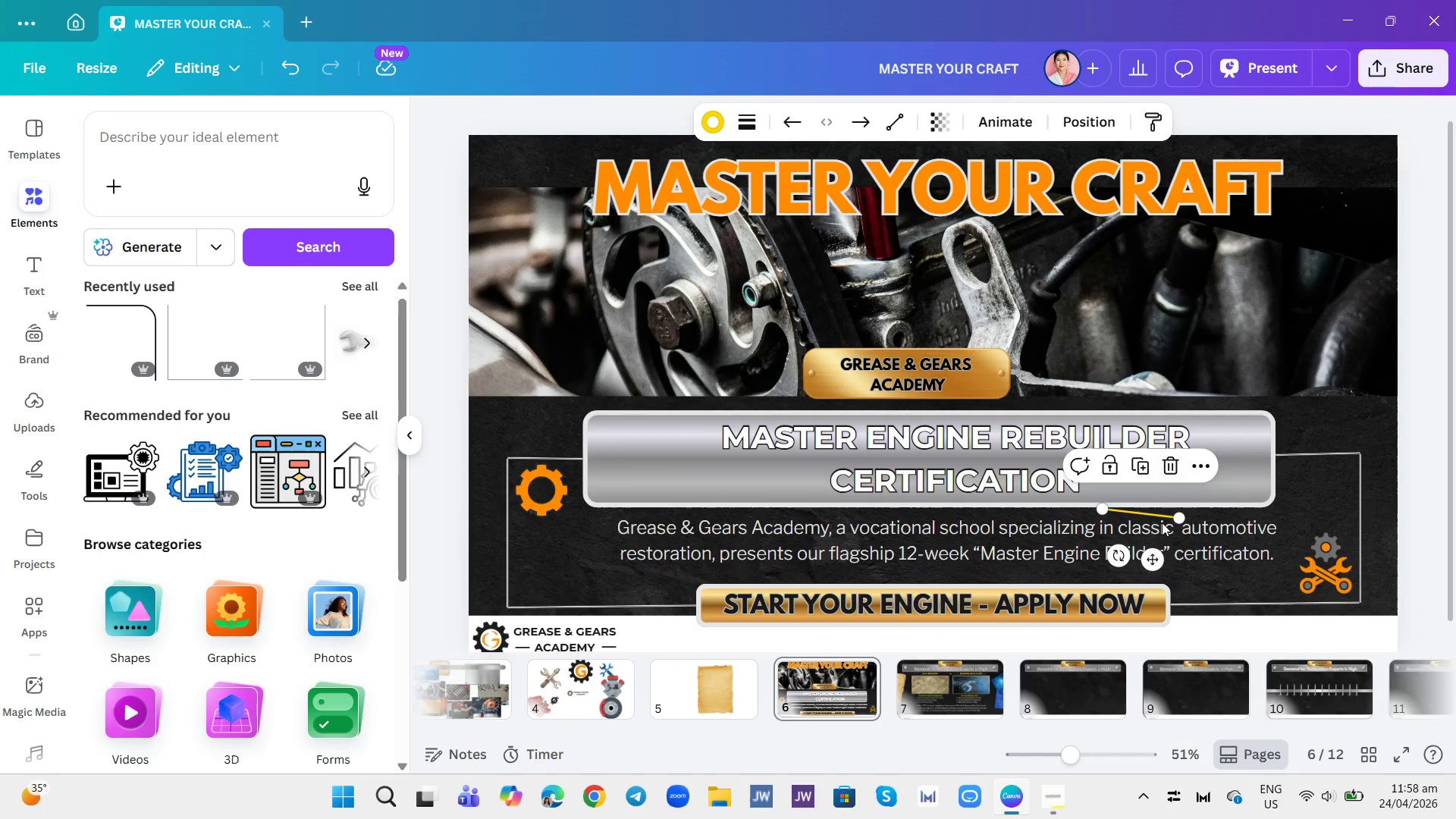 
left_click_drag(start_coordinate=[1151, 564], to_coordinate=[1334, 701])
 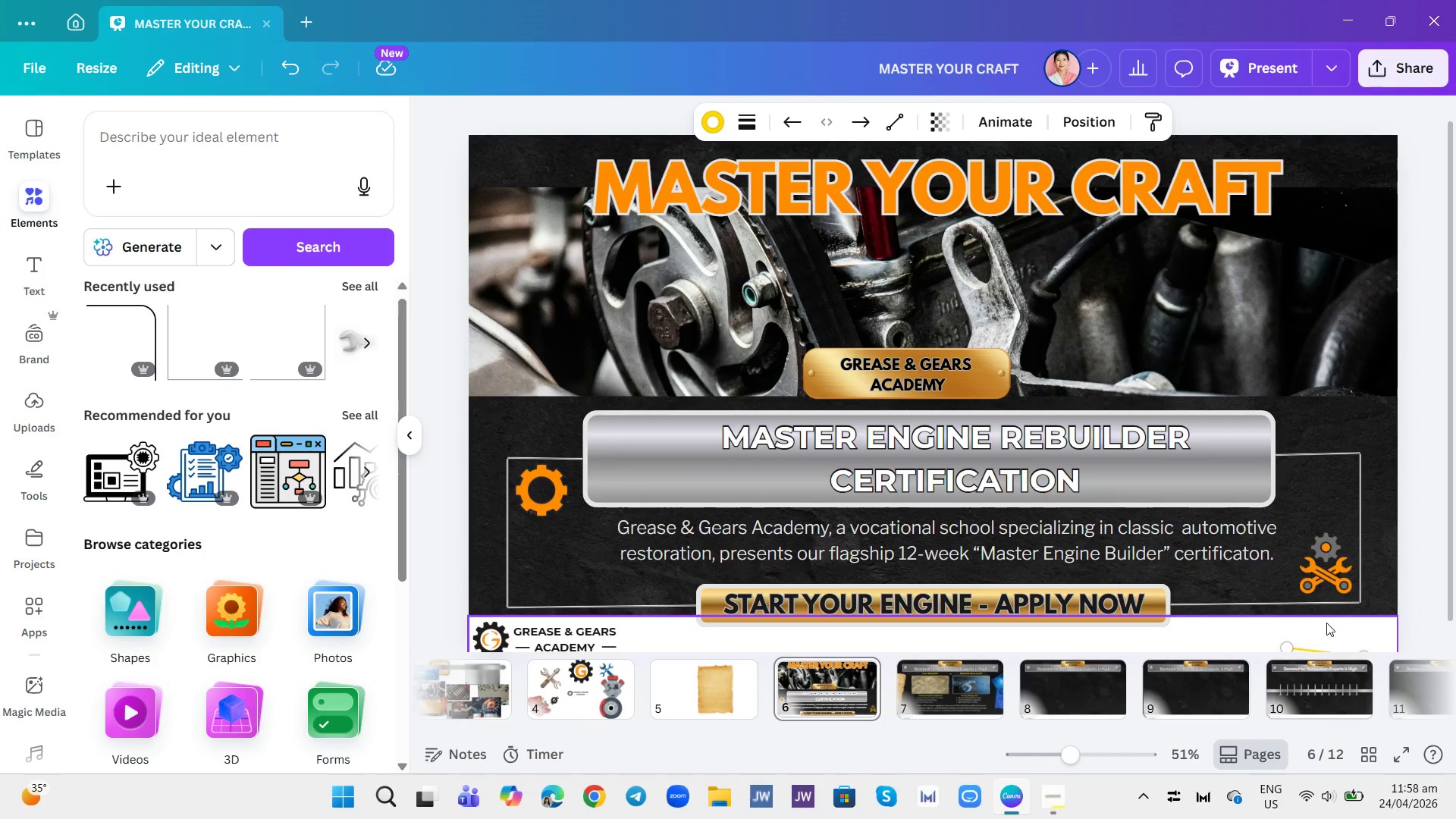 
key(Control+Z)
 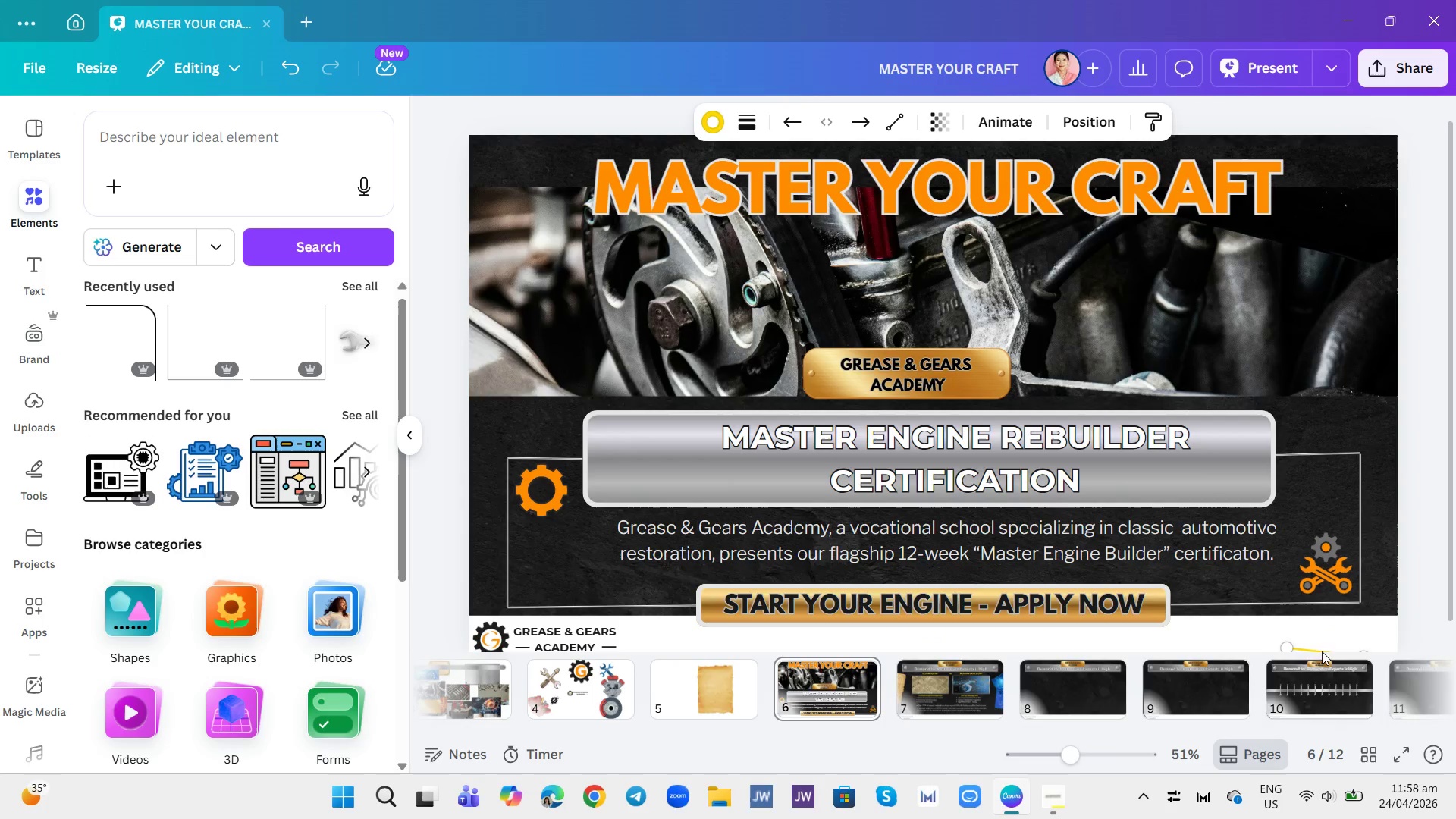 
left_click_drag(start_coordinate=[1306, 646], to_coordinate=[1306, 676])
 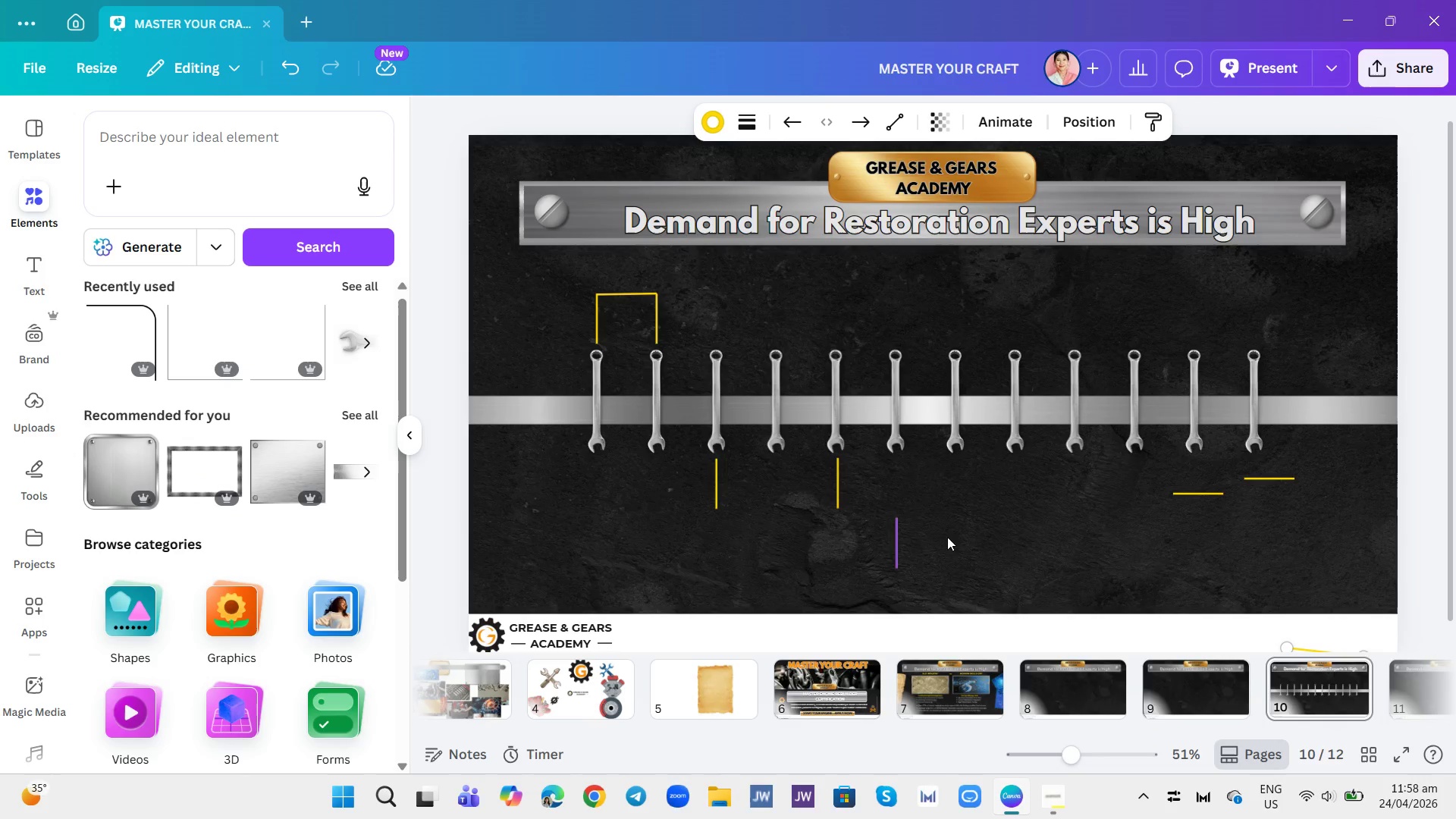 
scroll: coordinate [1109, 506], scroll_direction: down, amount: 2.0
 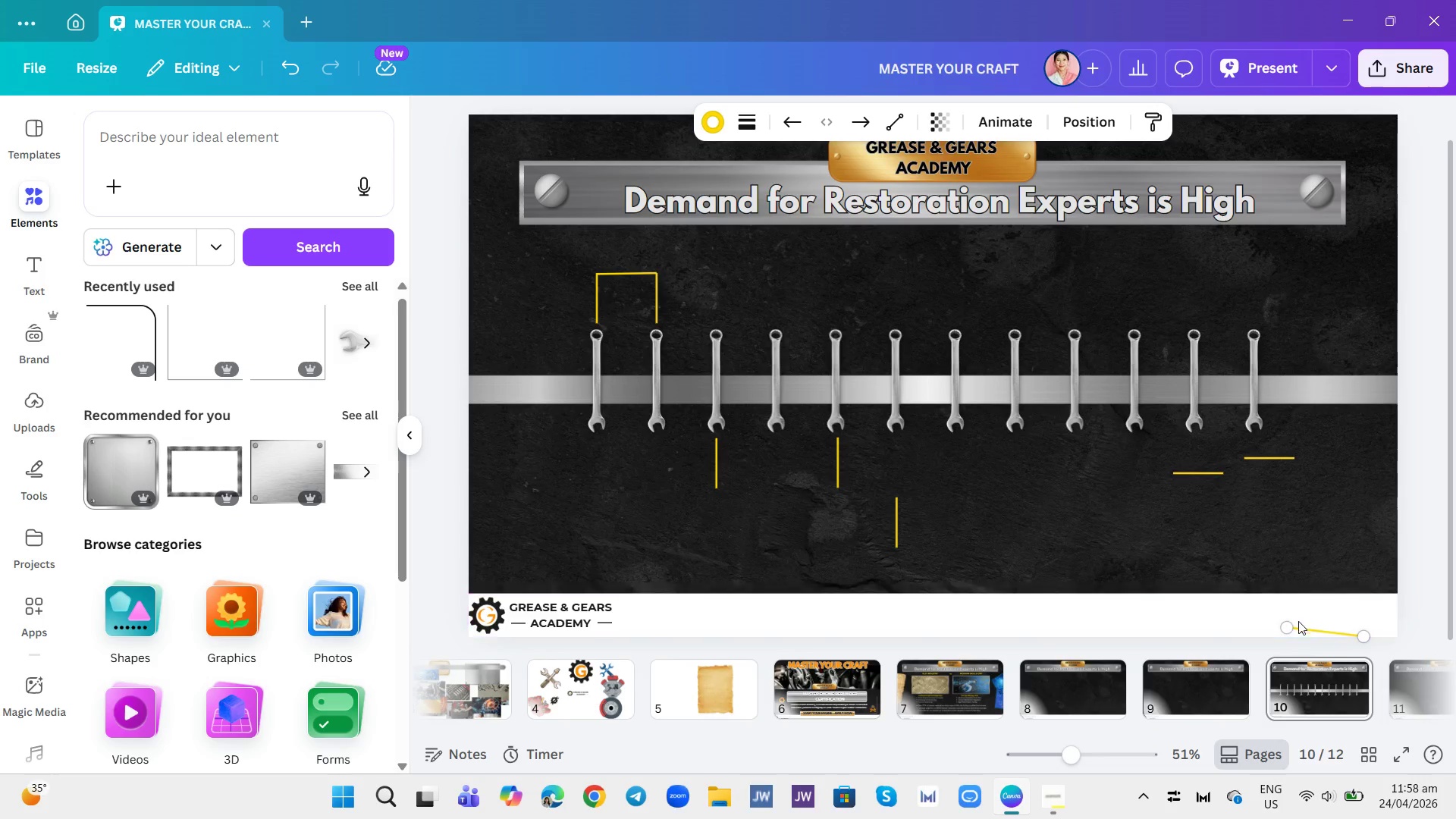 
left_click_drag(start_coordinate=[1301, 628], to_coordinate=[726, 491])
 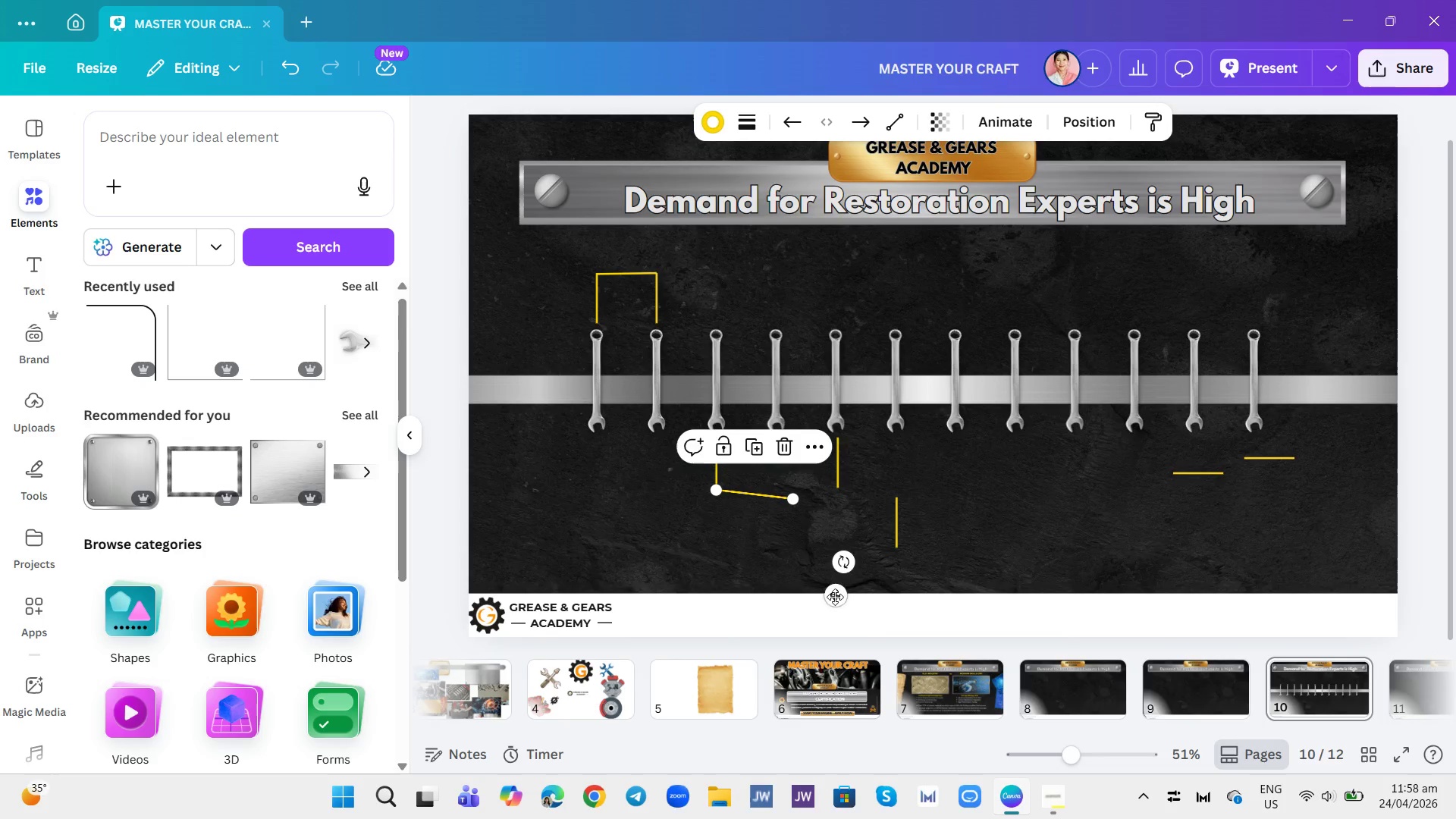 
left_click_drag(start_coordinate=[843, 601], to_coordinate=[852, 588])
 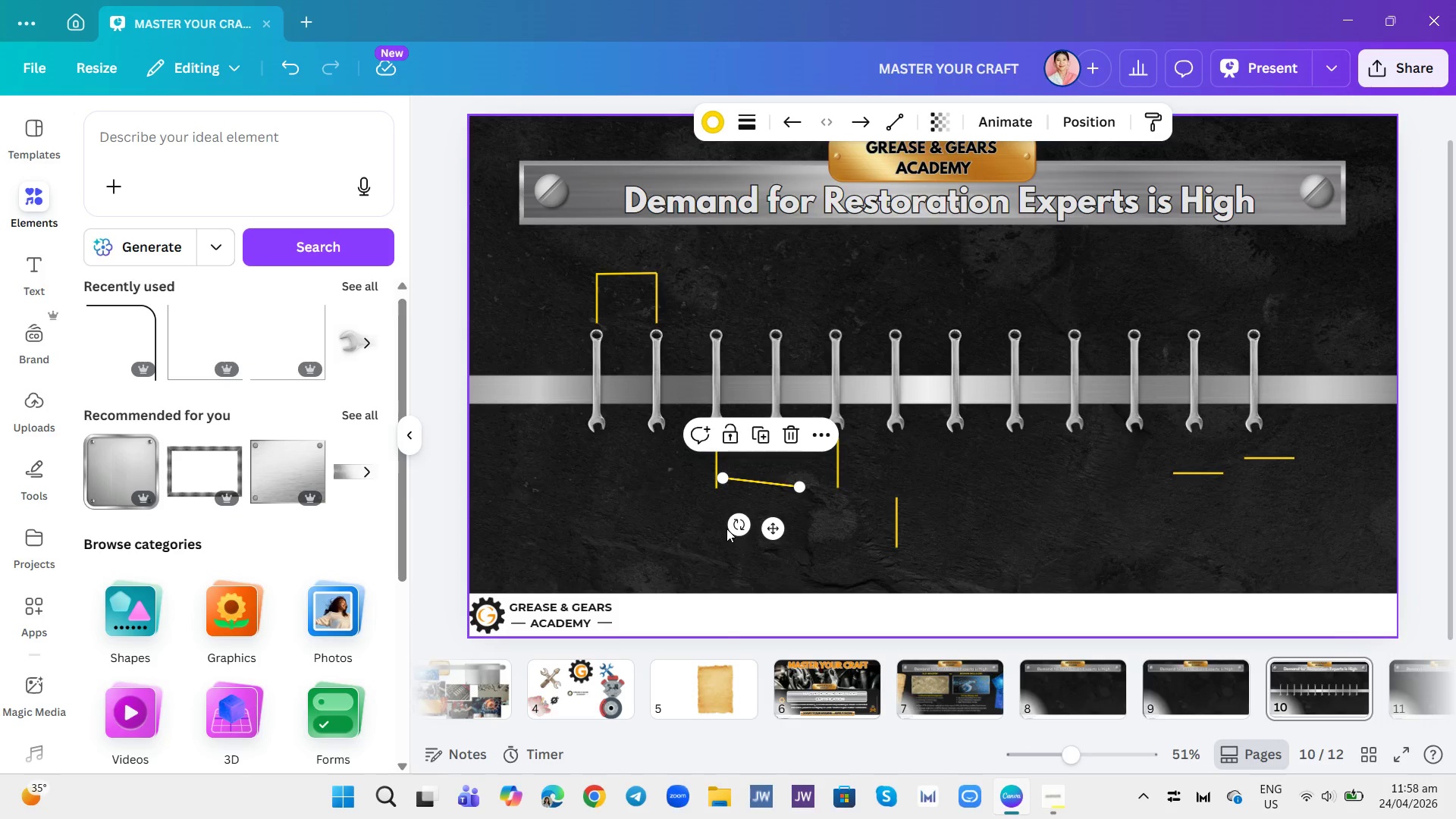 
left_click_drag(start_coordinate=[730, 530], to_coordinate=[736, 544])
 